 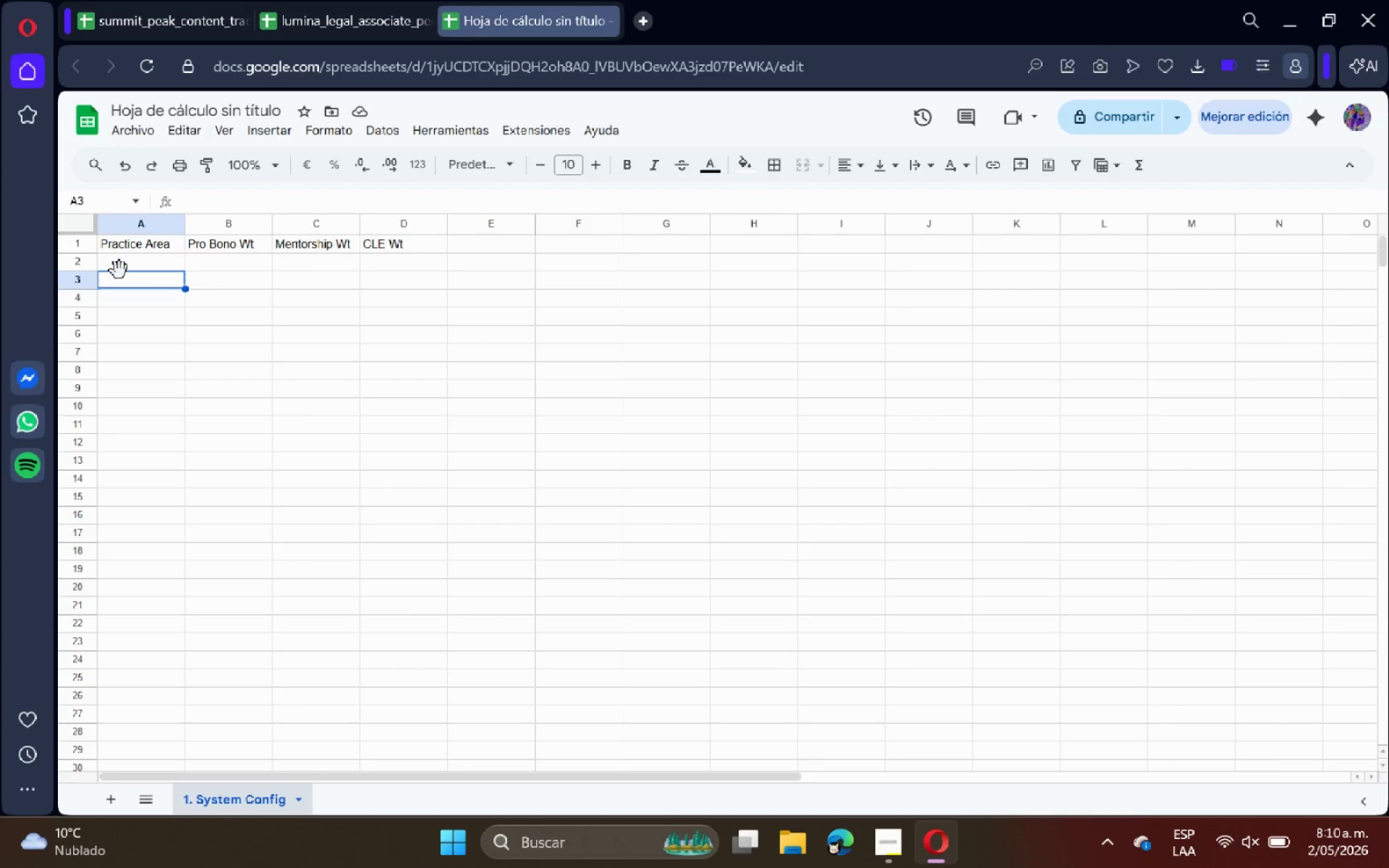 
triple_click([129, 264])
 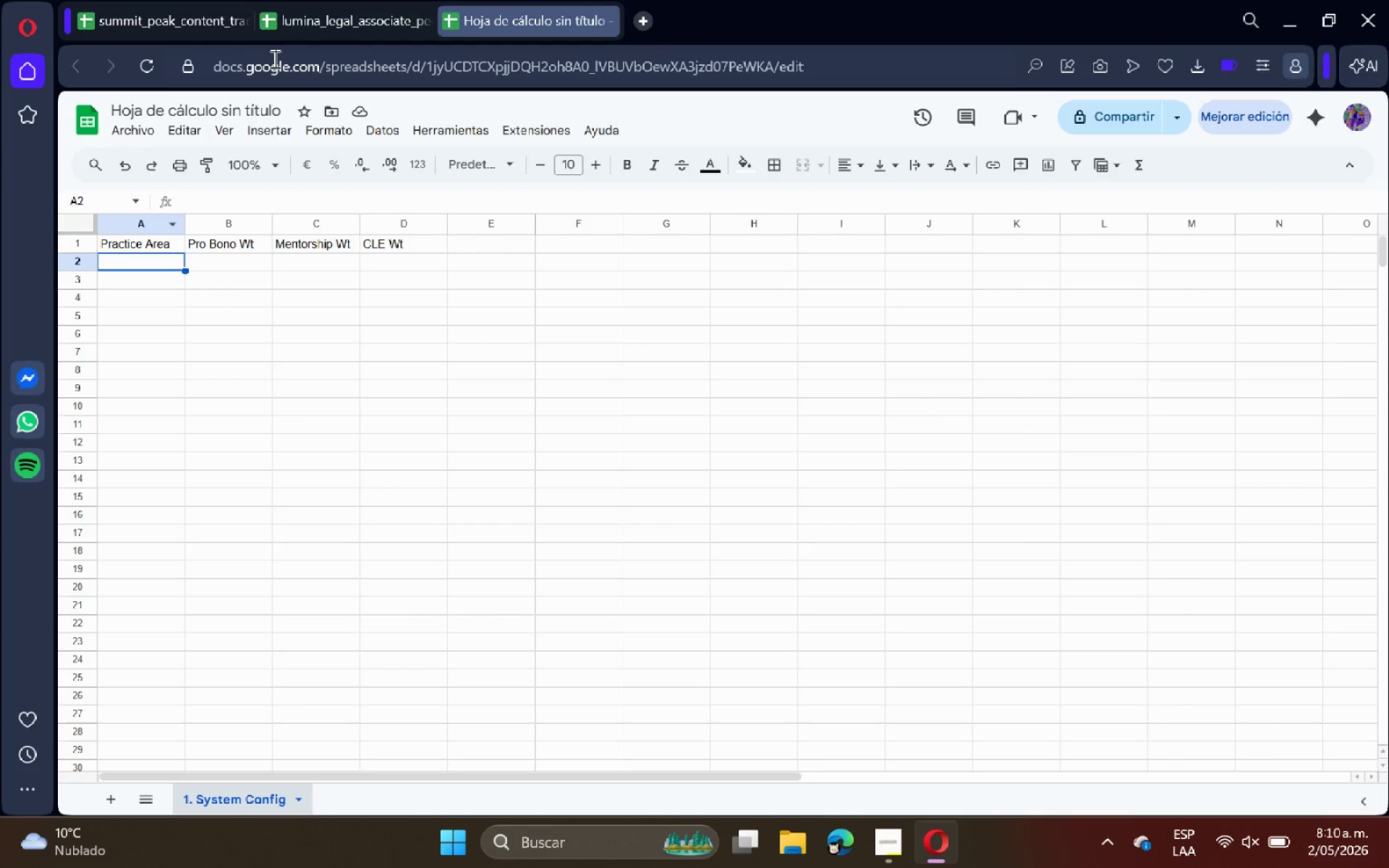 
left_click([299, 33])
 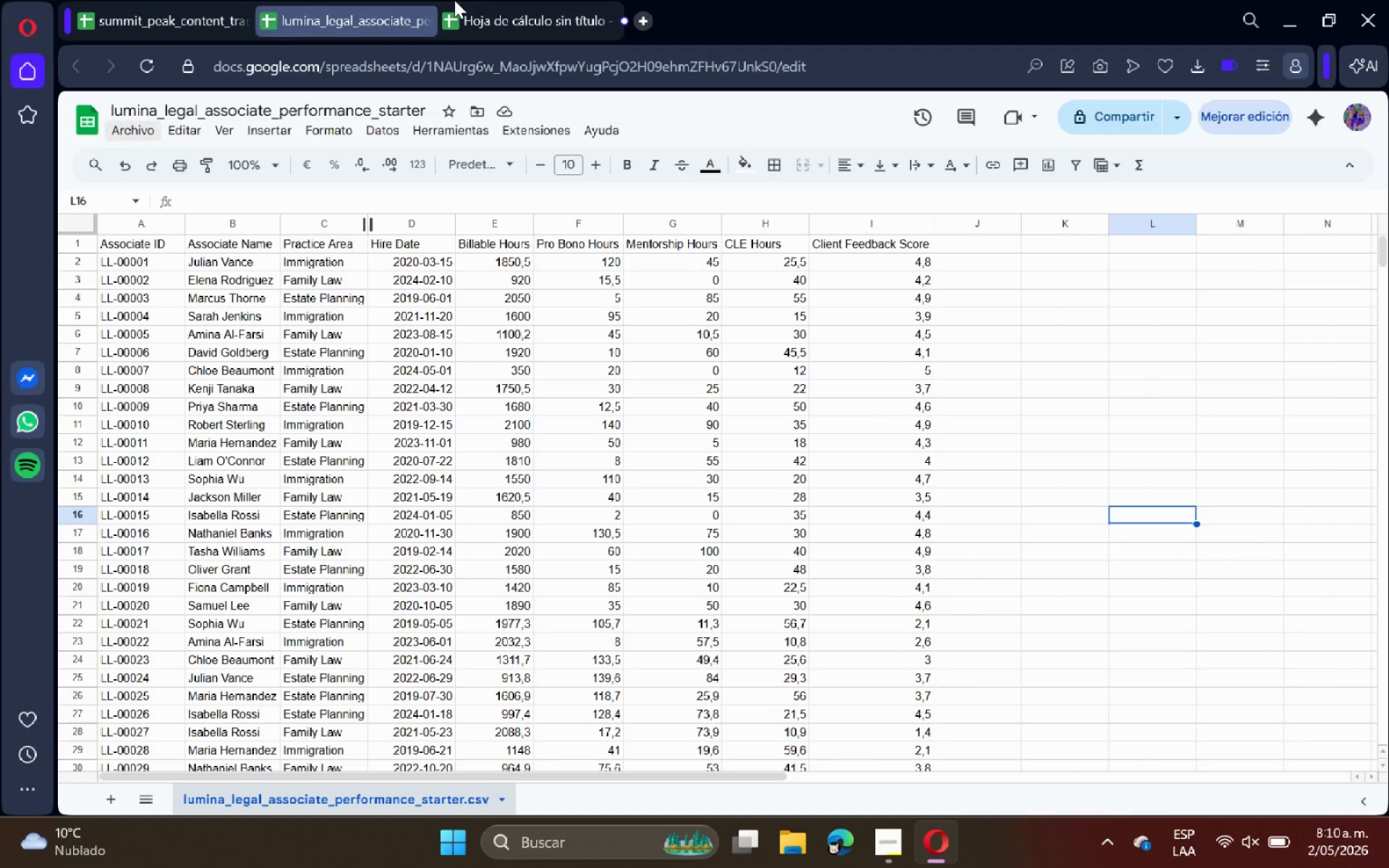 
left_click([495, 0])
 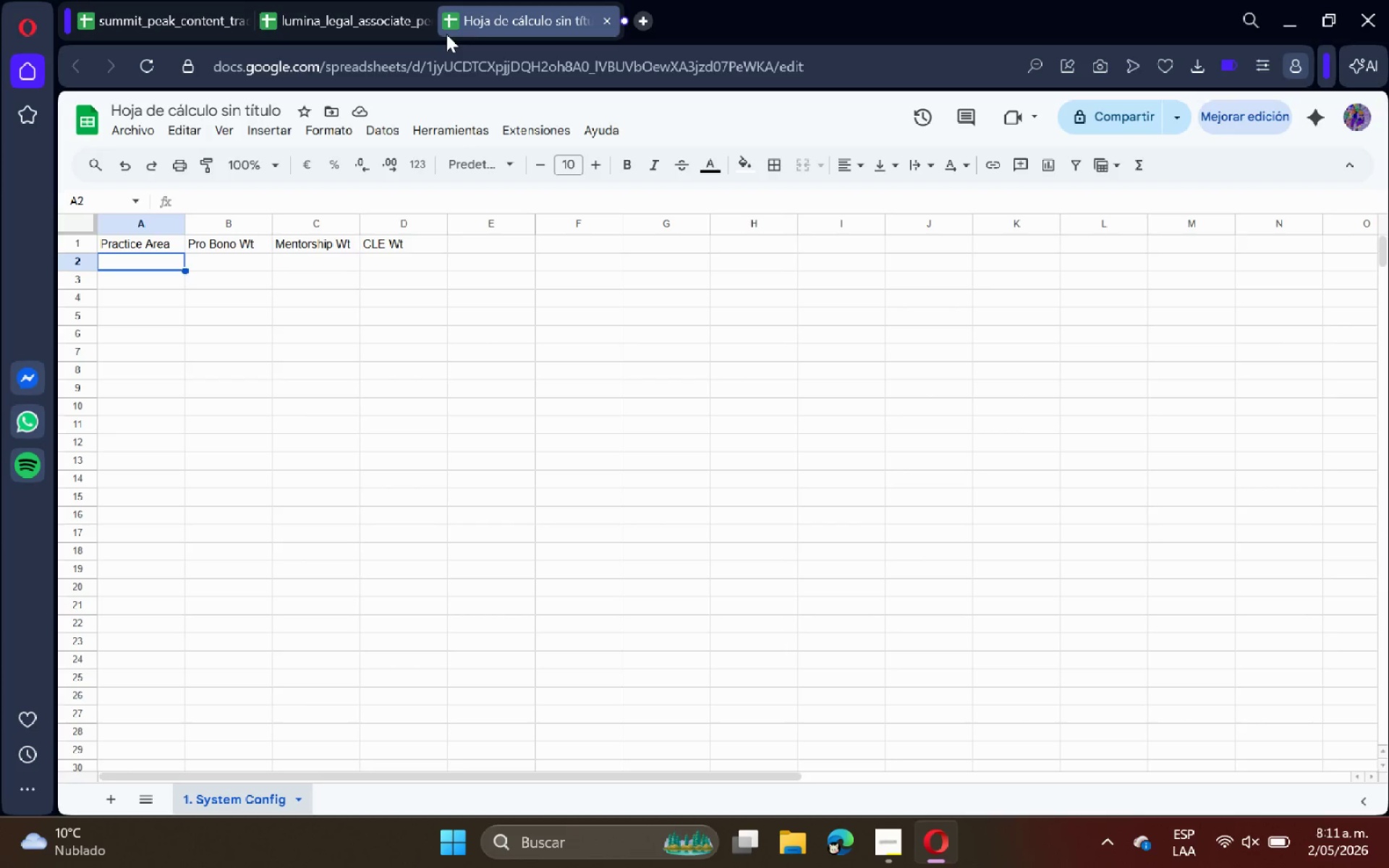 
type(Immigration)
 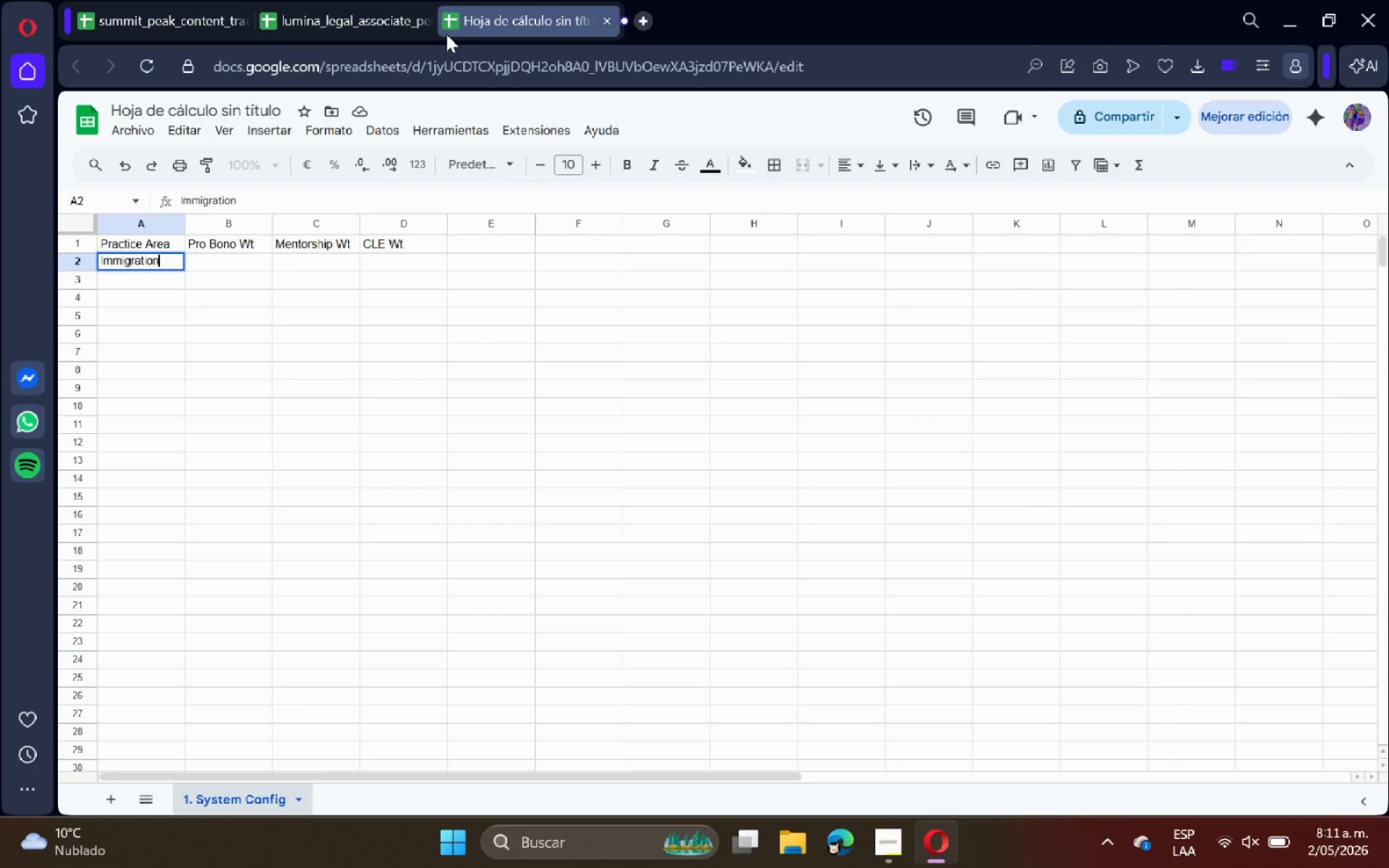 
key(Enter)
 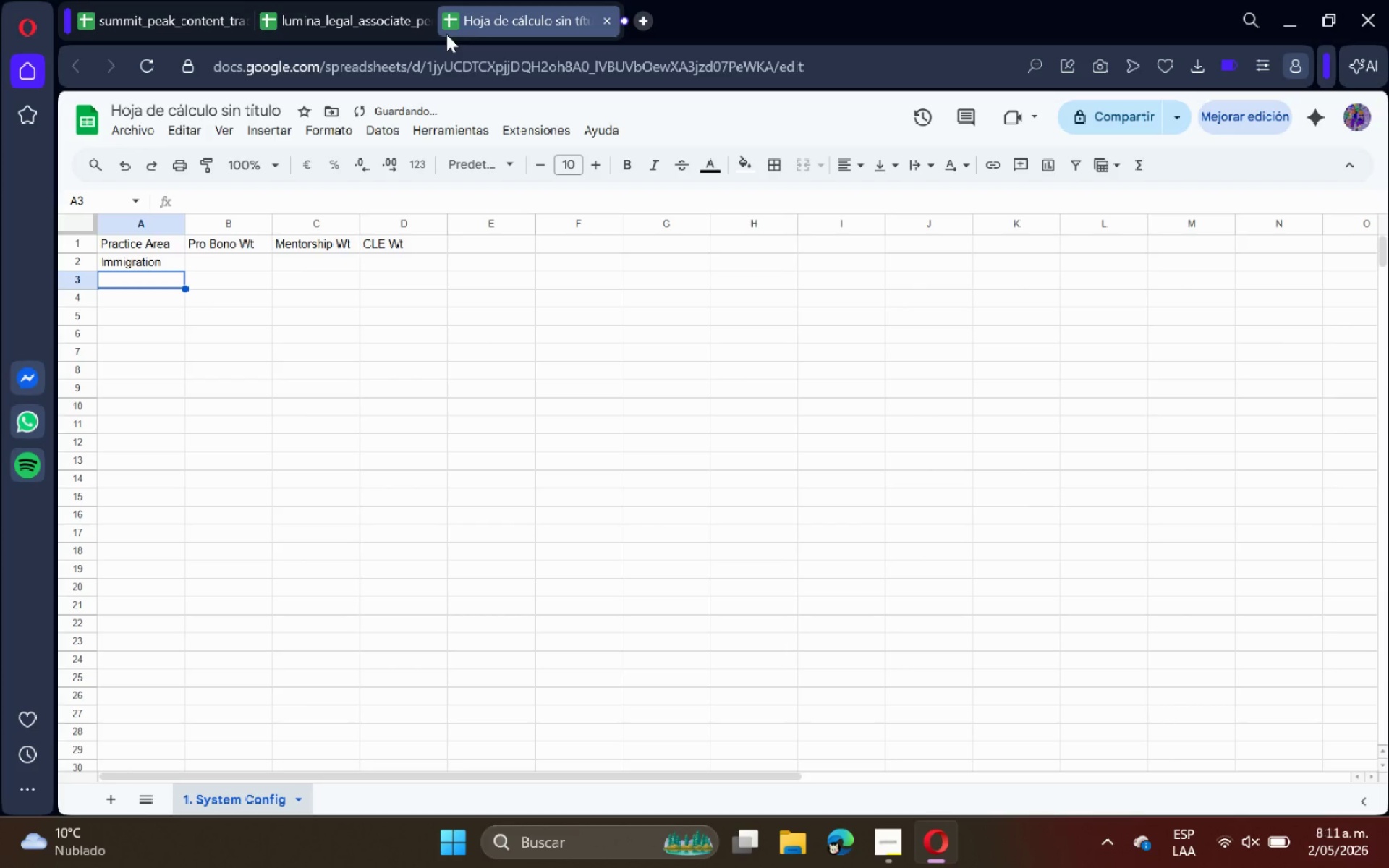 
type(Family Law)
 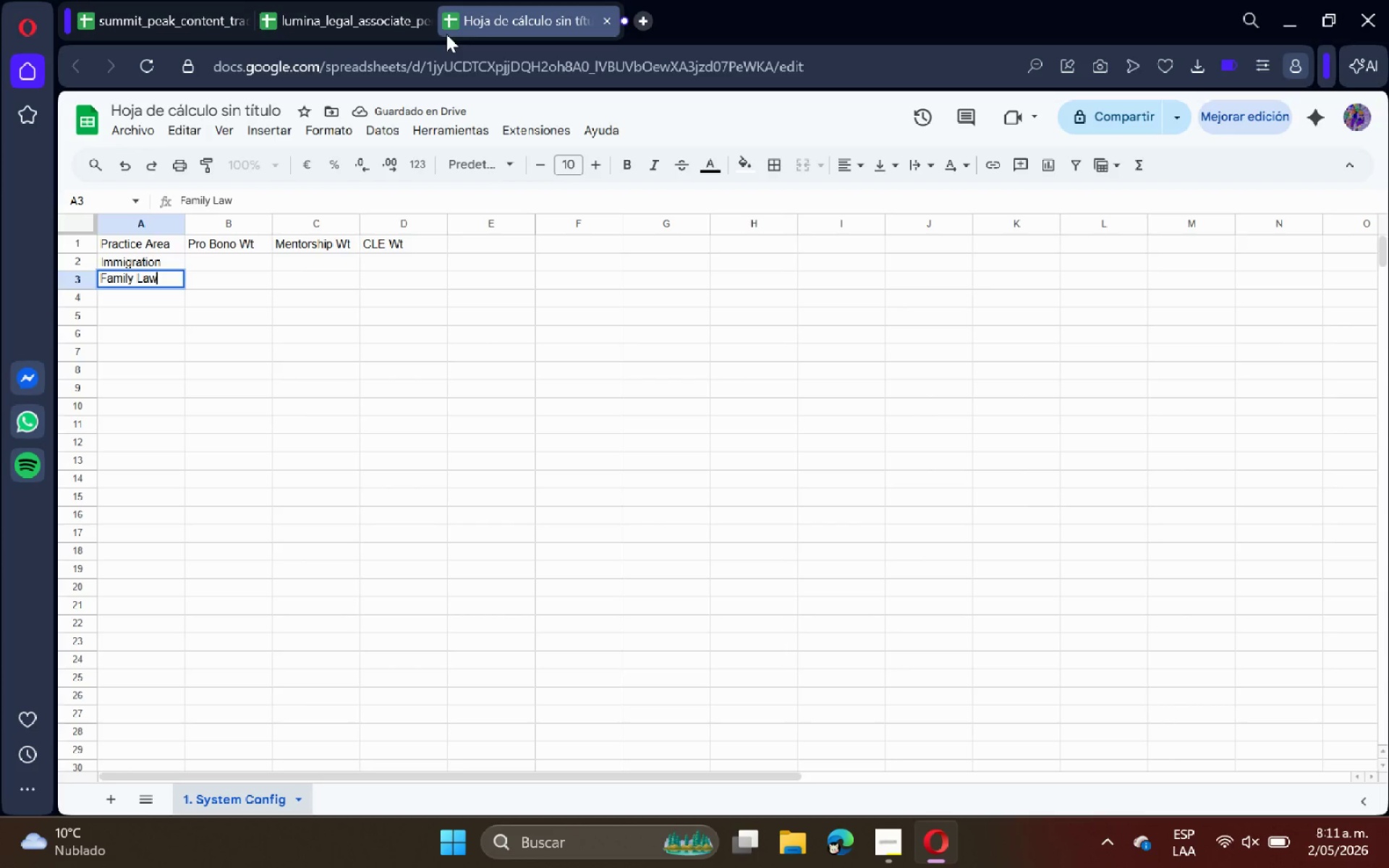 
key(Enter)
 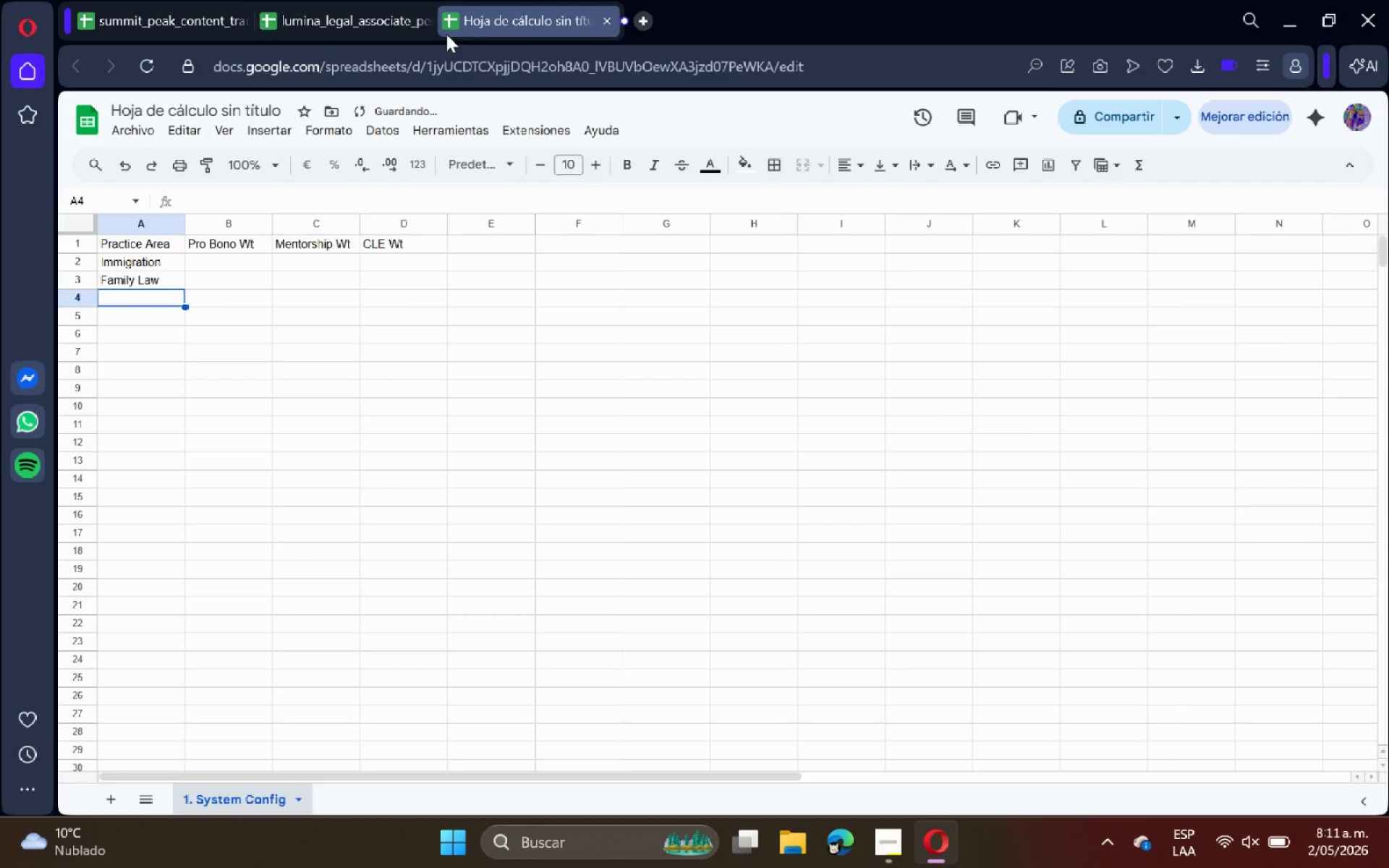 
type(Estate Planning)
 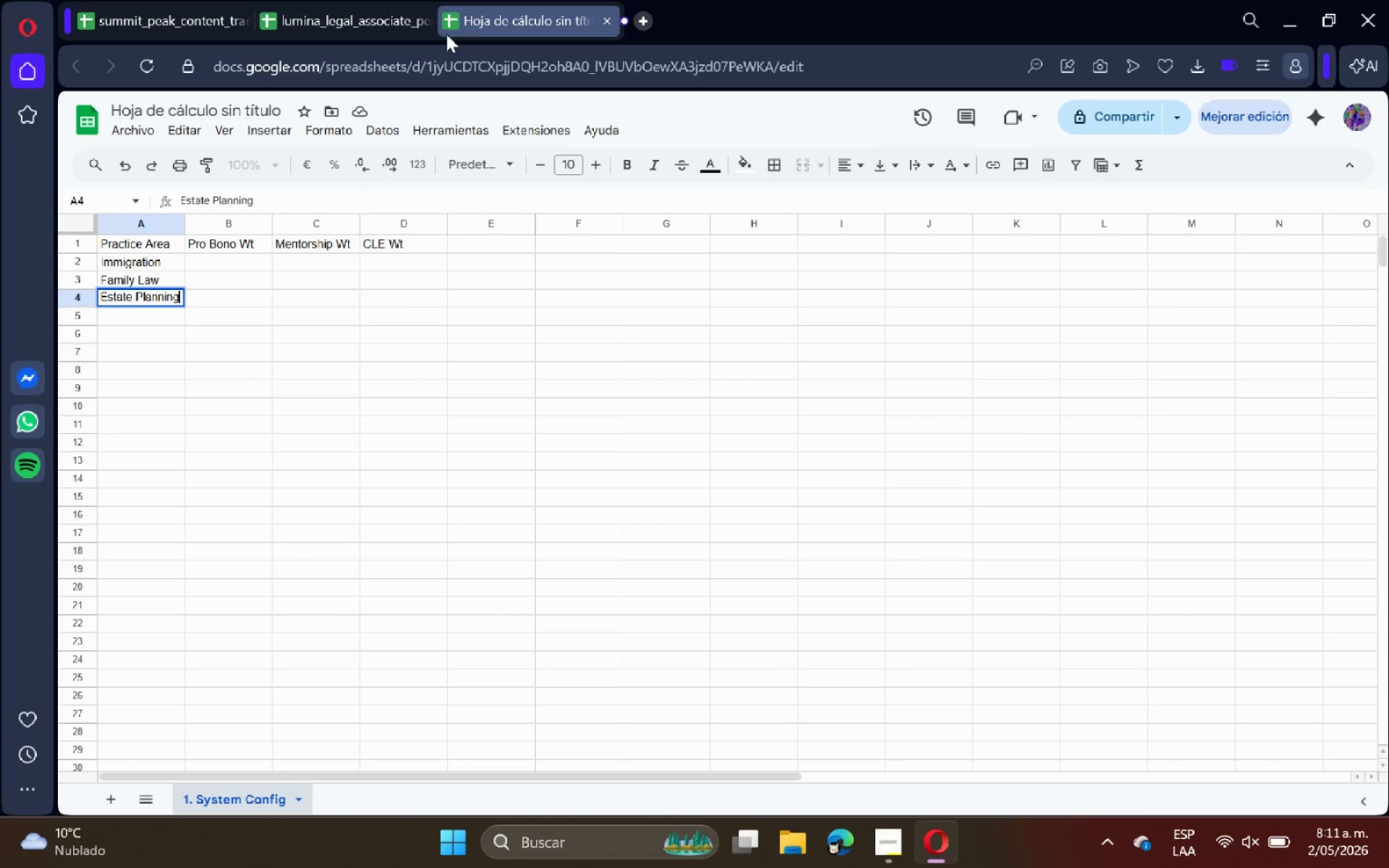 
key(Enter)
 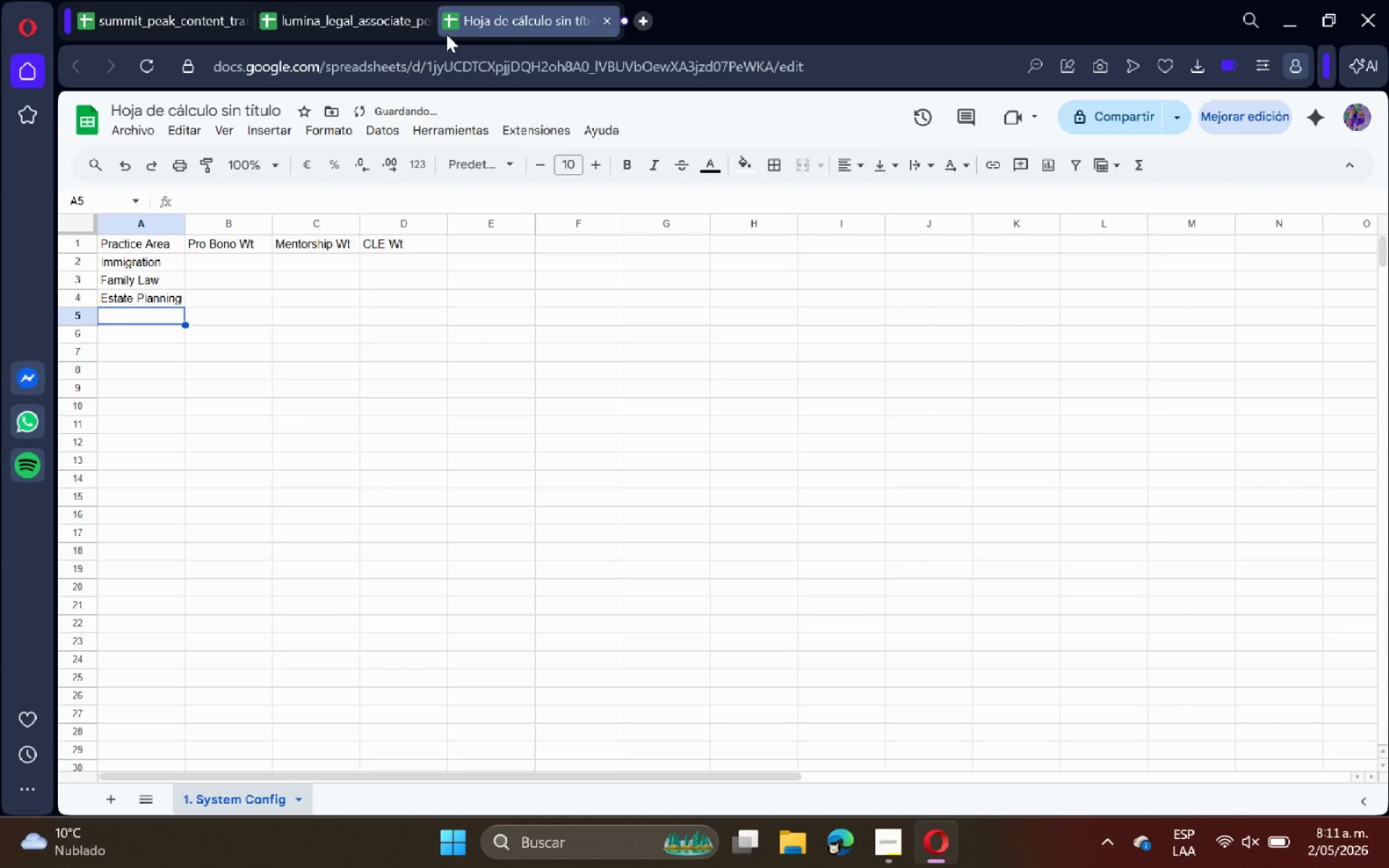 
key(ArrowUp)
 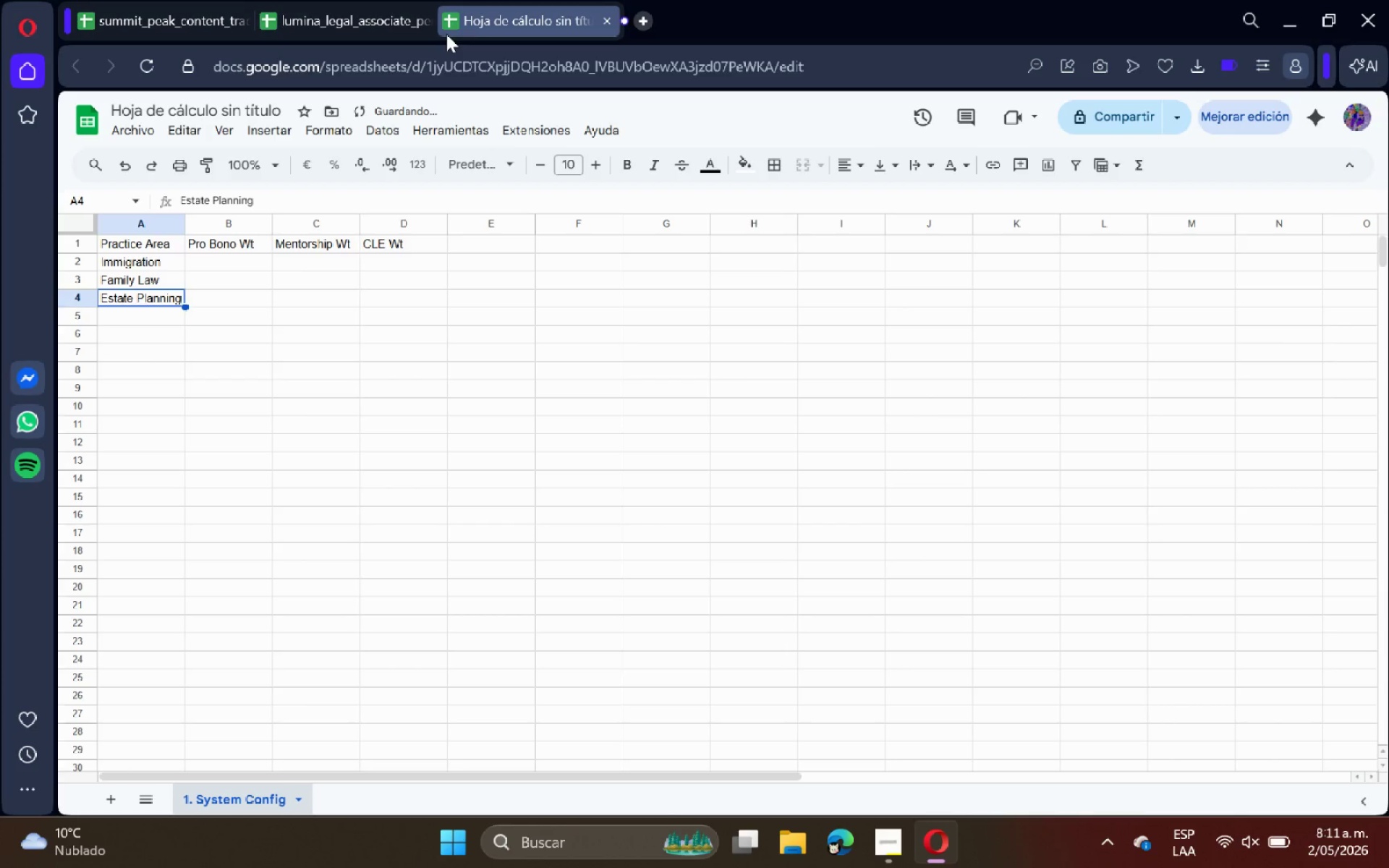 
key(ArrowDown)
 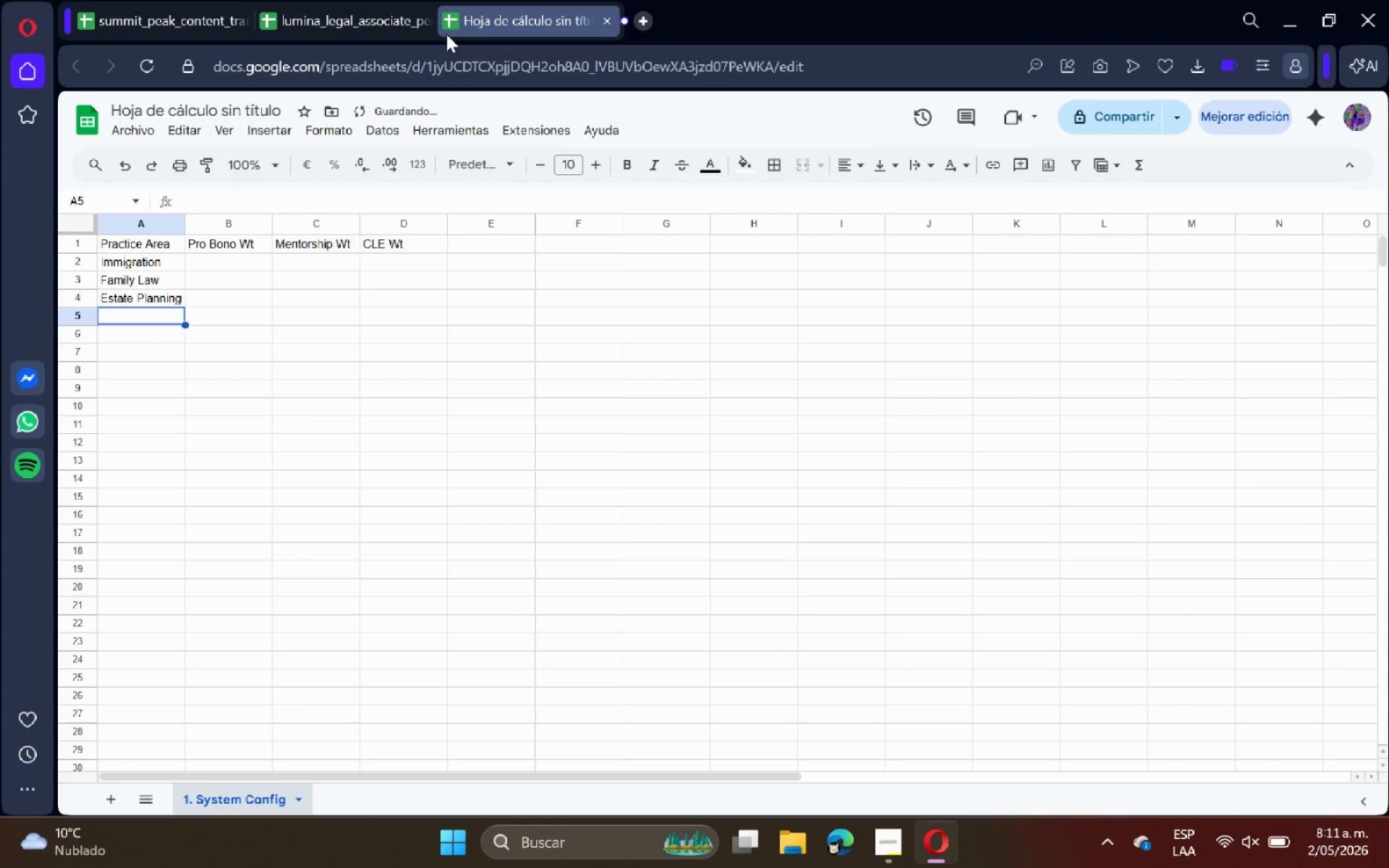 
key(ArrowUp)
 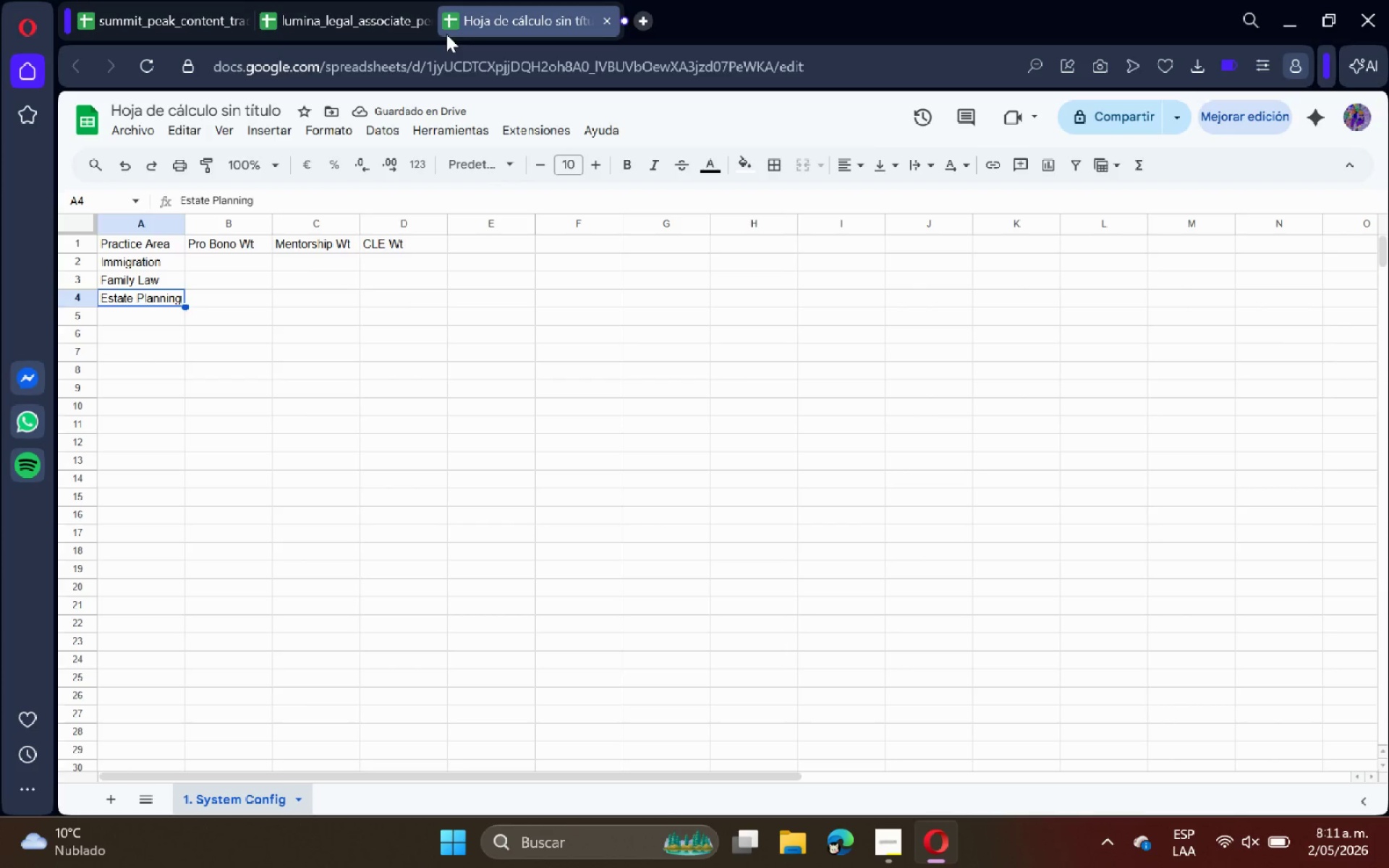 
key(Enter)
 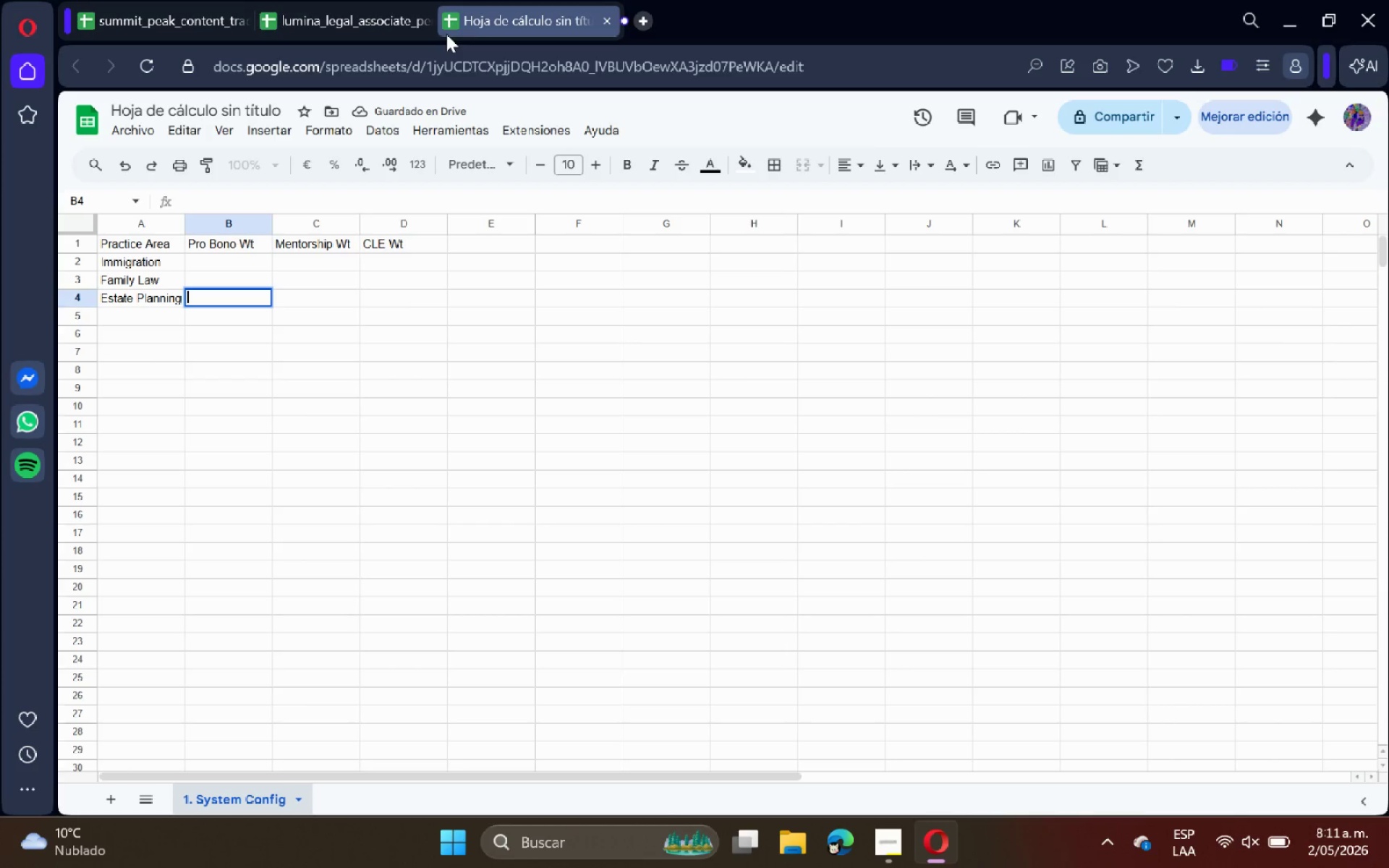 
key(ArrowRight)
 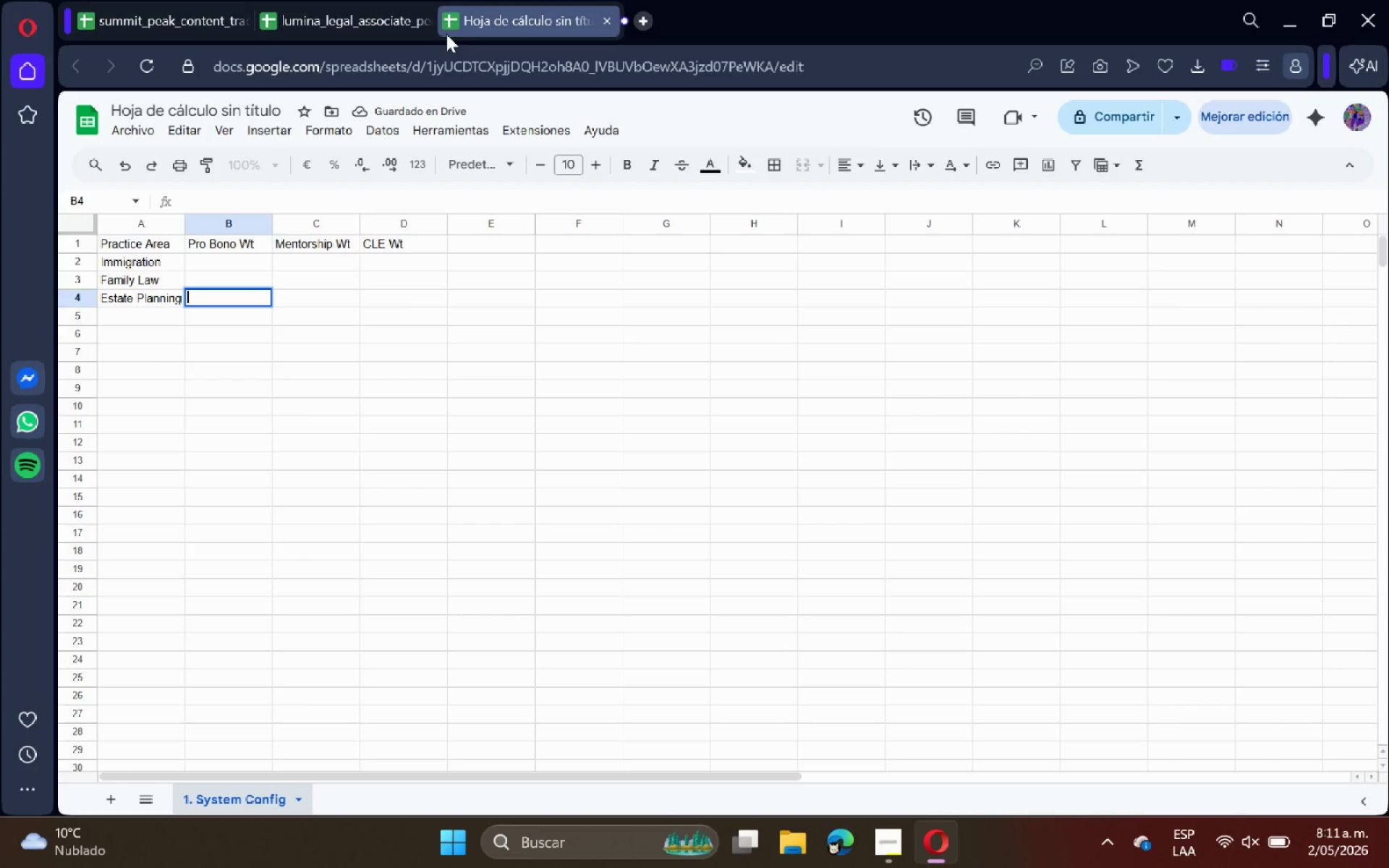 
key(ArrowDown)
 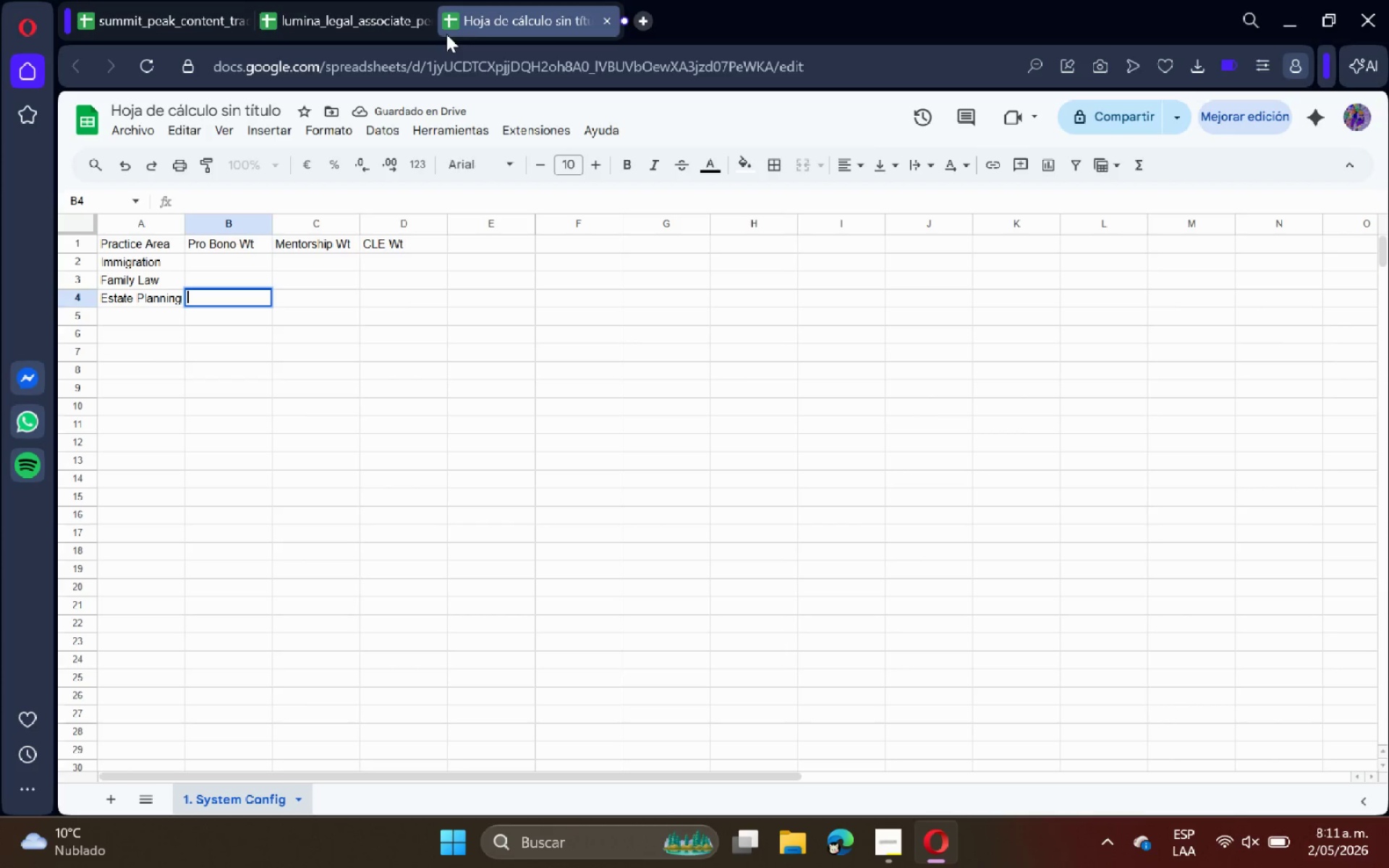 
key(ArrowUp)
 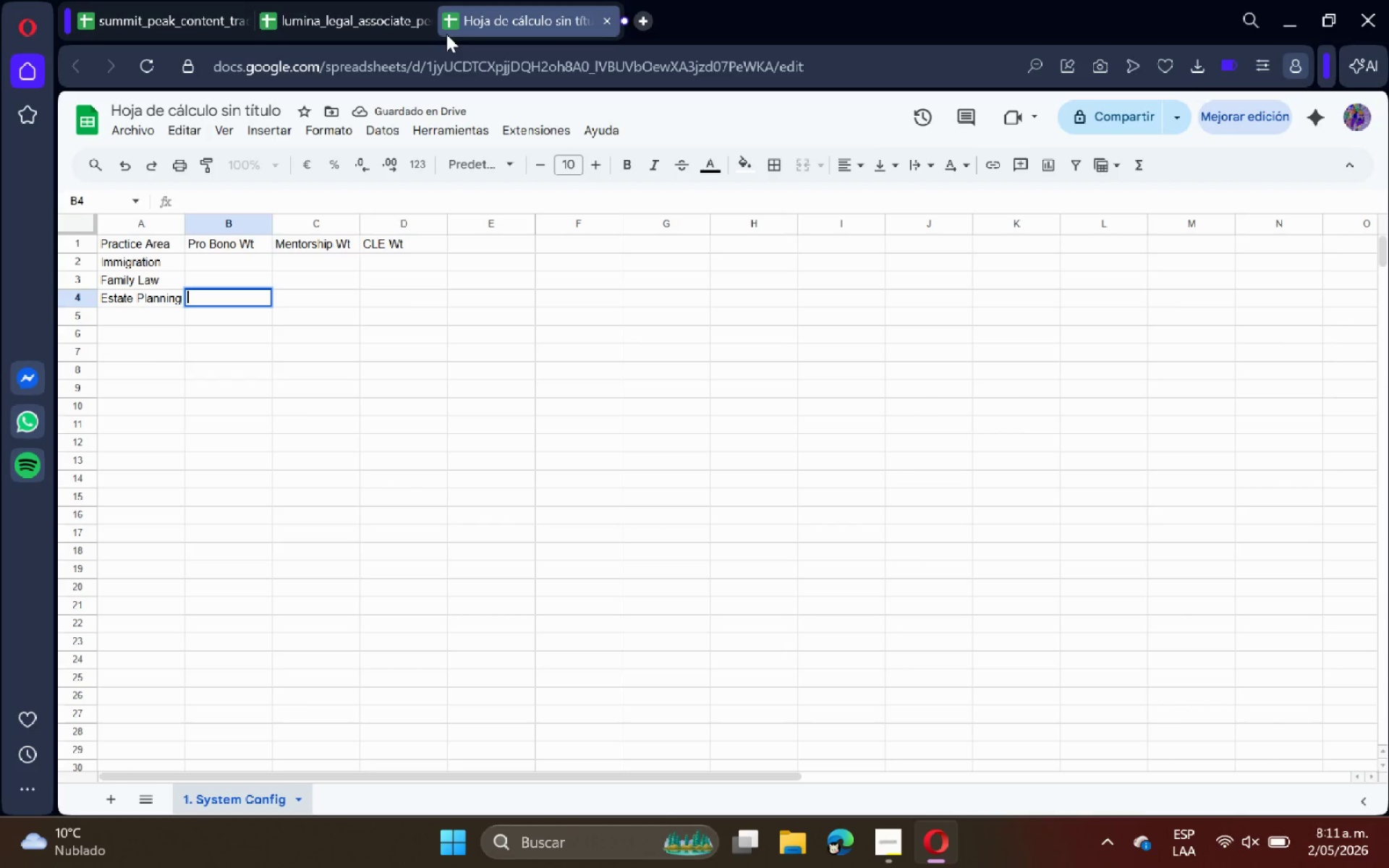 
key(ArrowUp)
 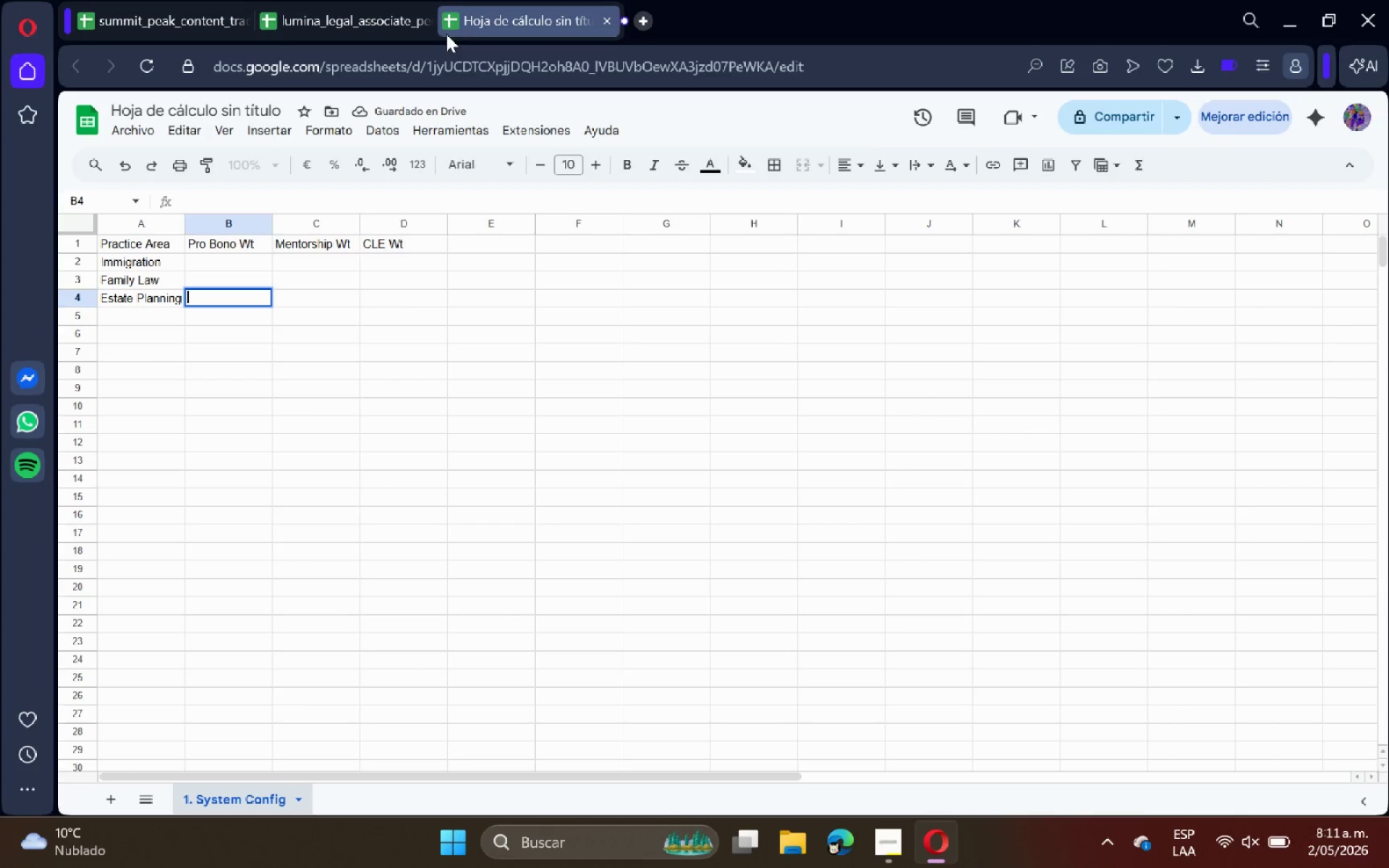 
key(ArrowUp)
 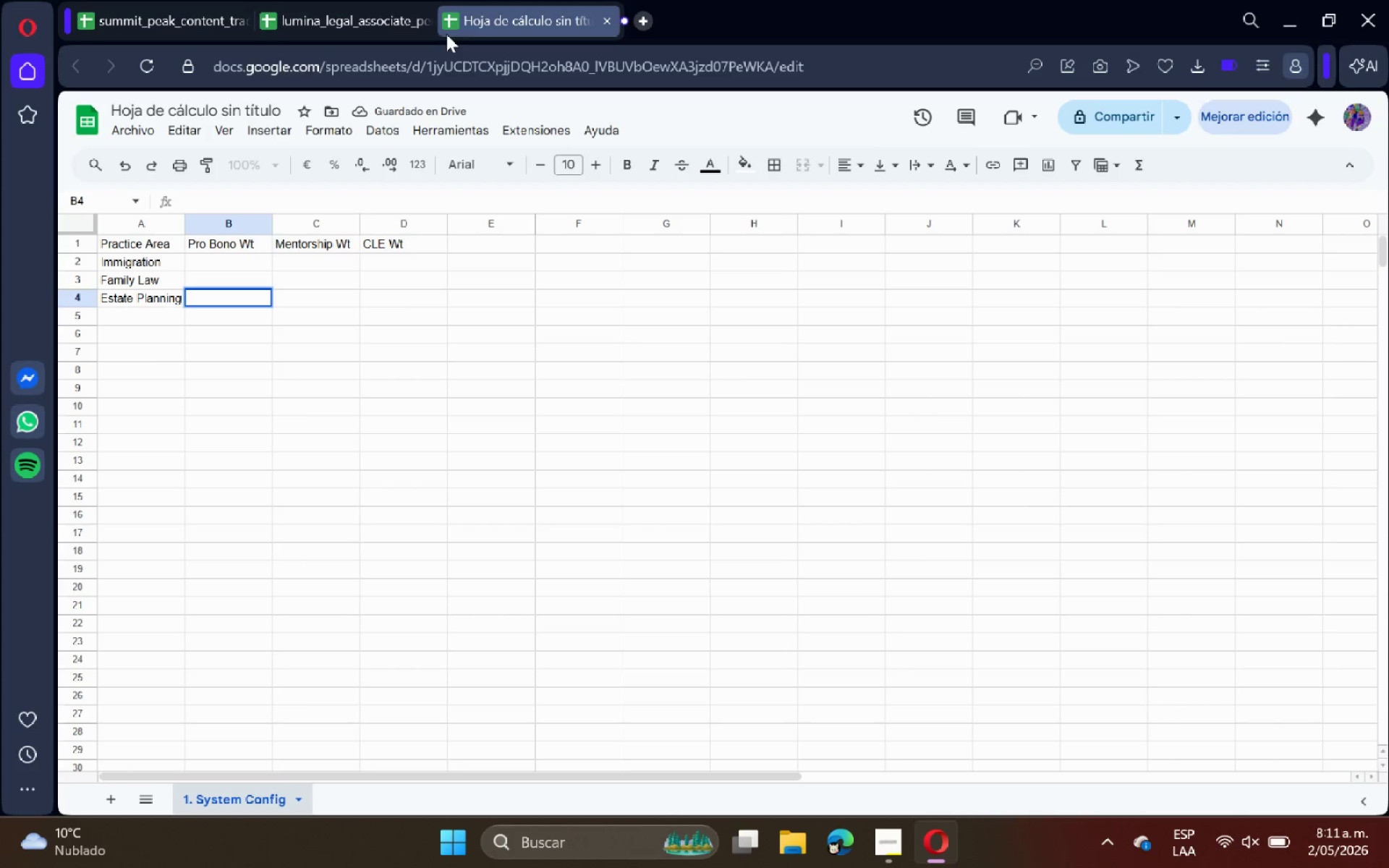 
key(Enter)
 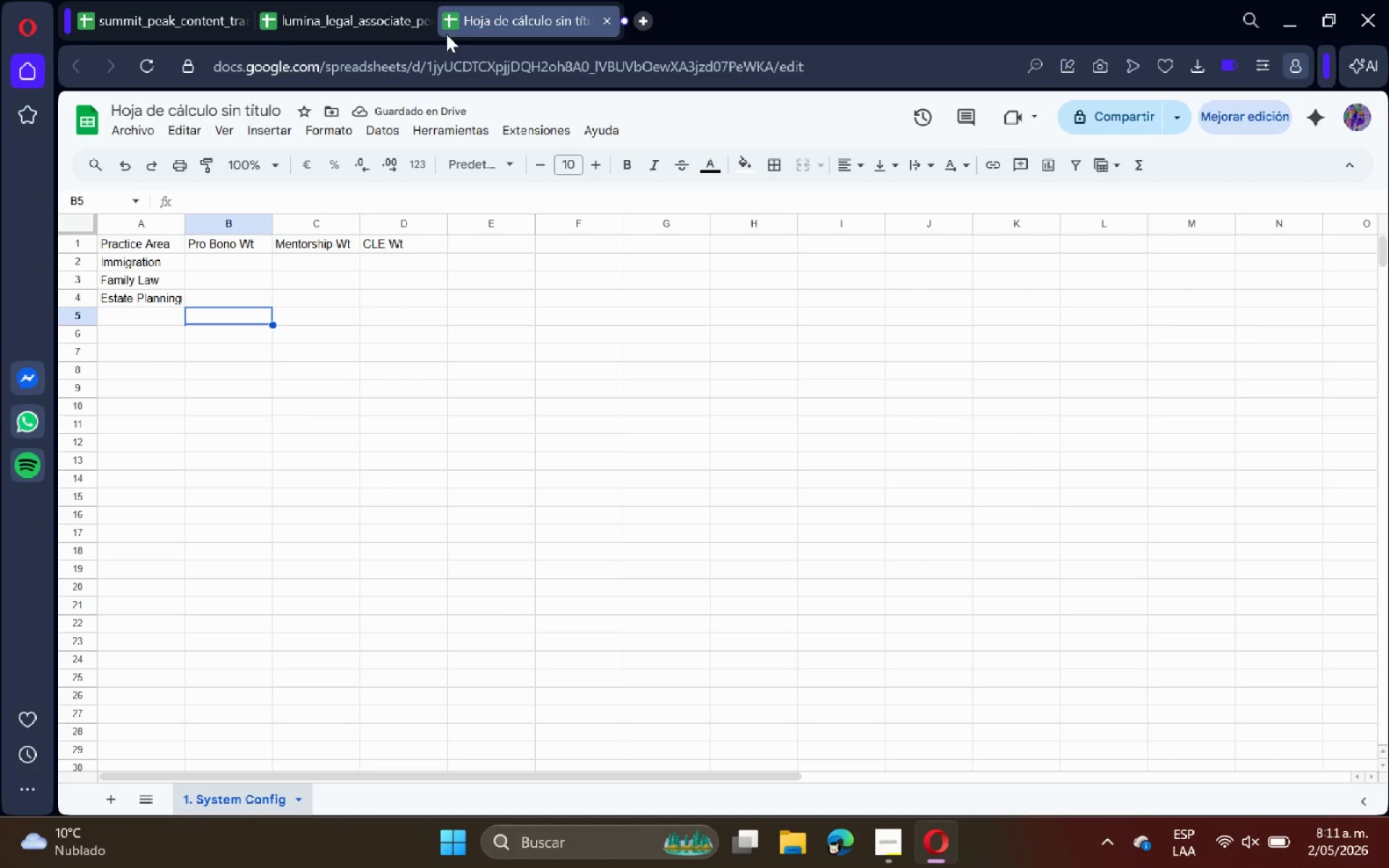 
key(ArrowUp)
 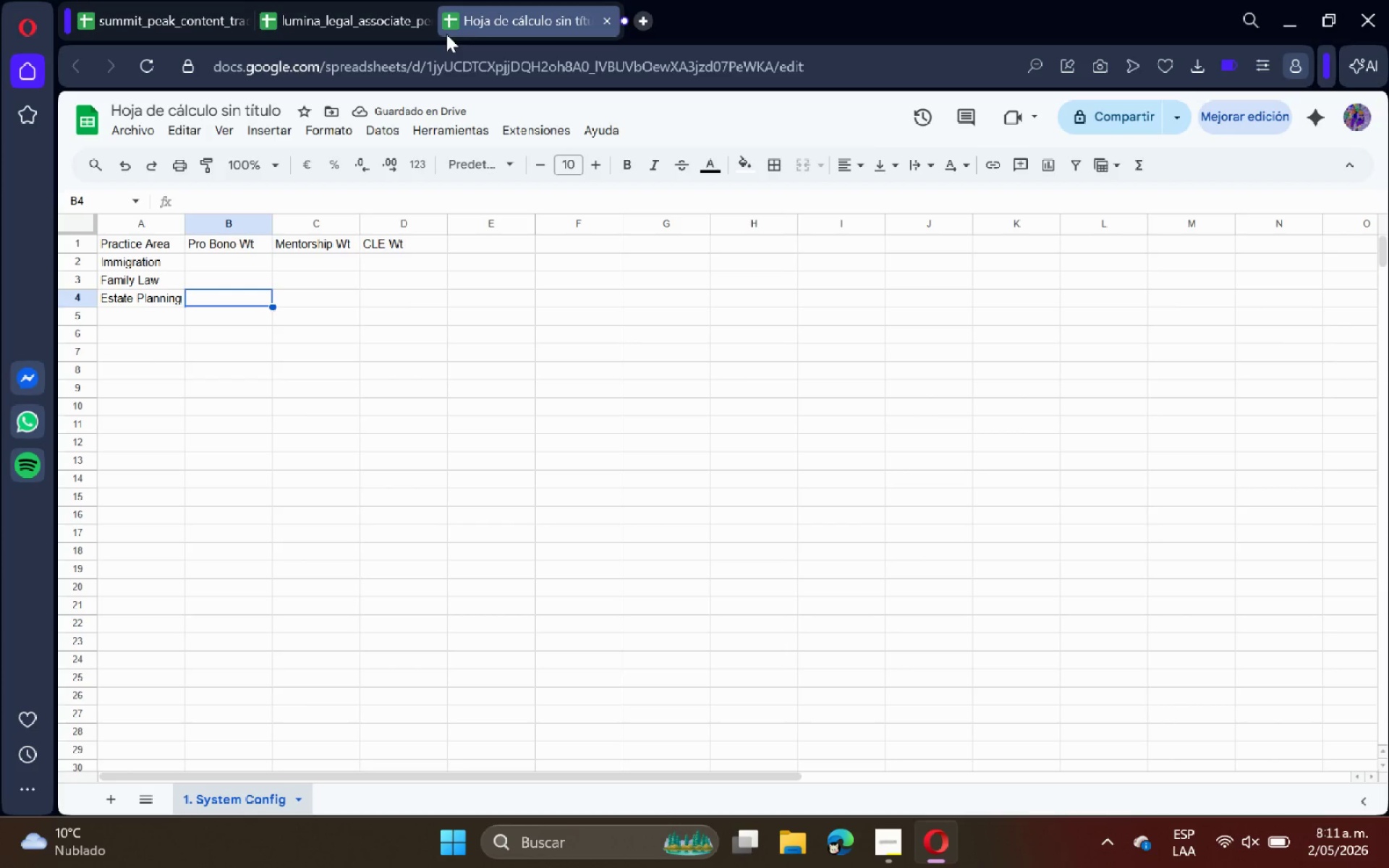 
key(ArrowUp)
 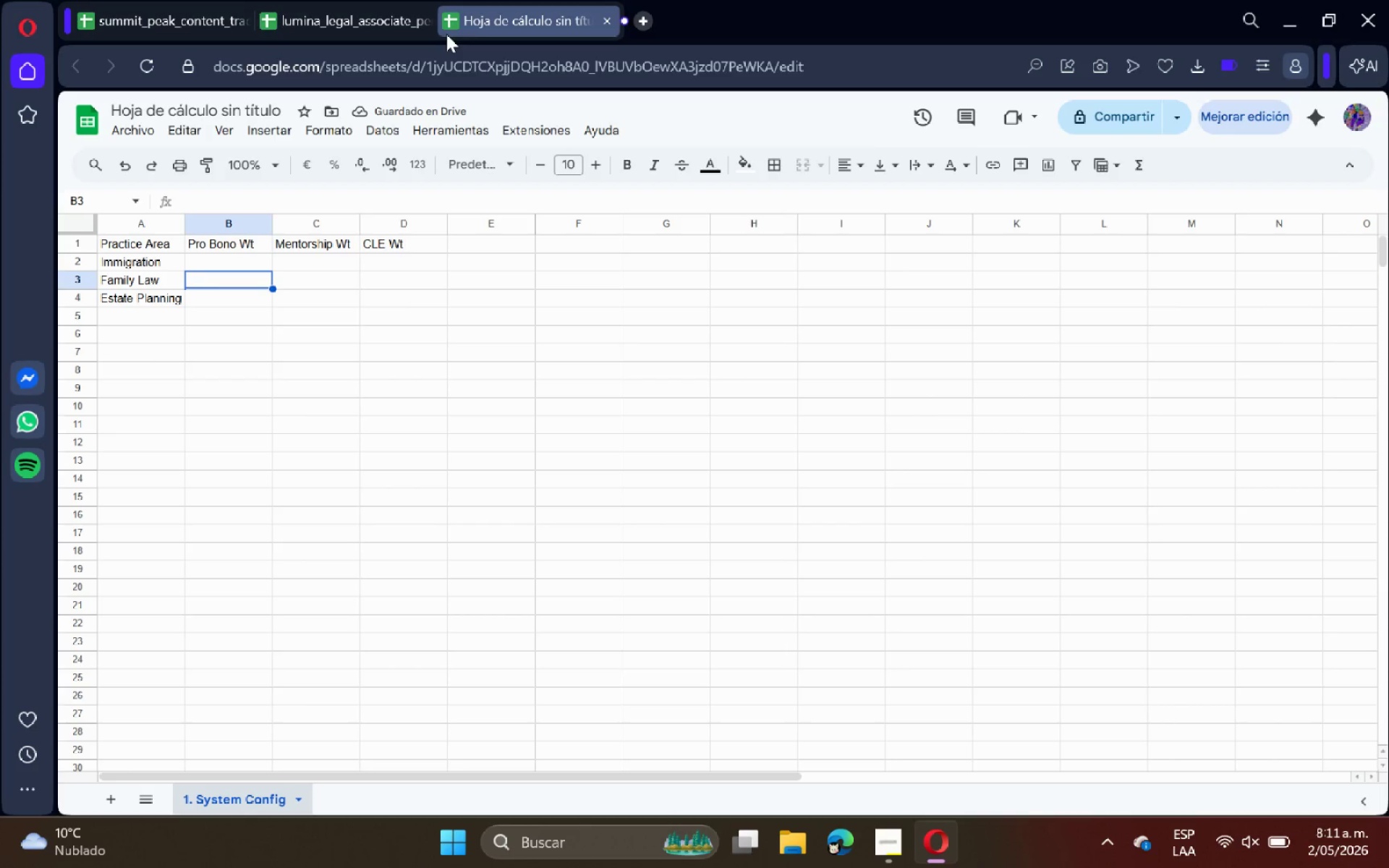 
key(ArrowUp)
 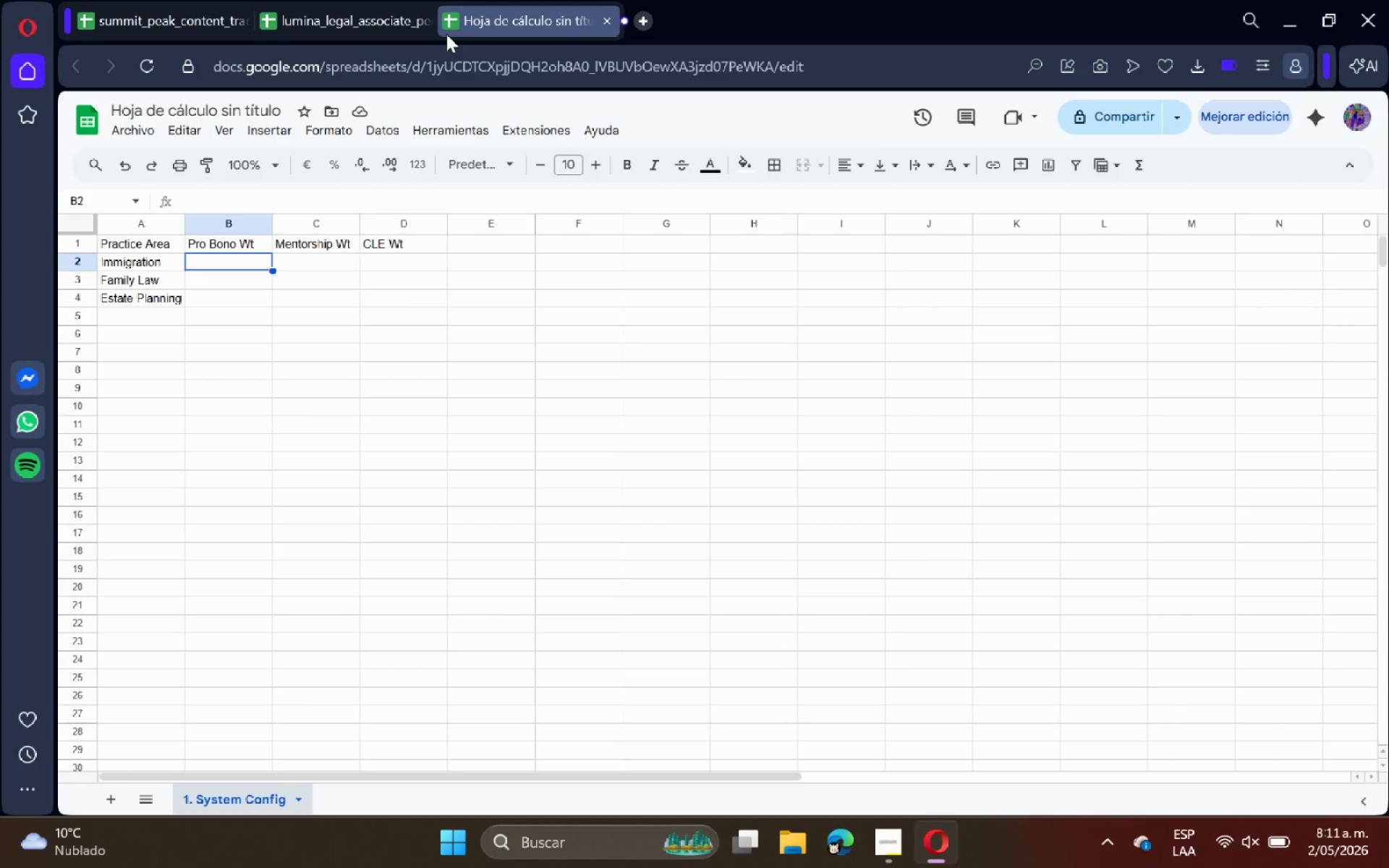 
key(1)
 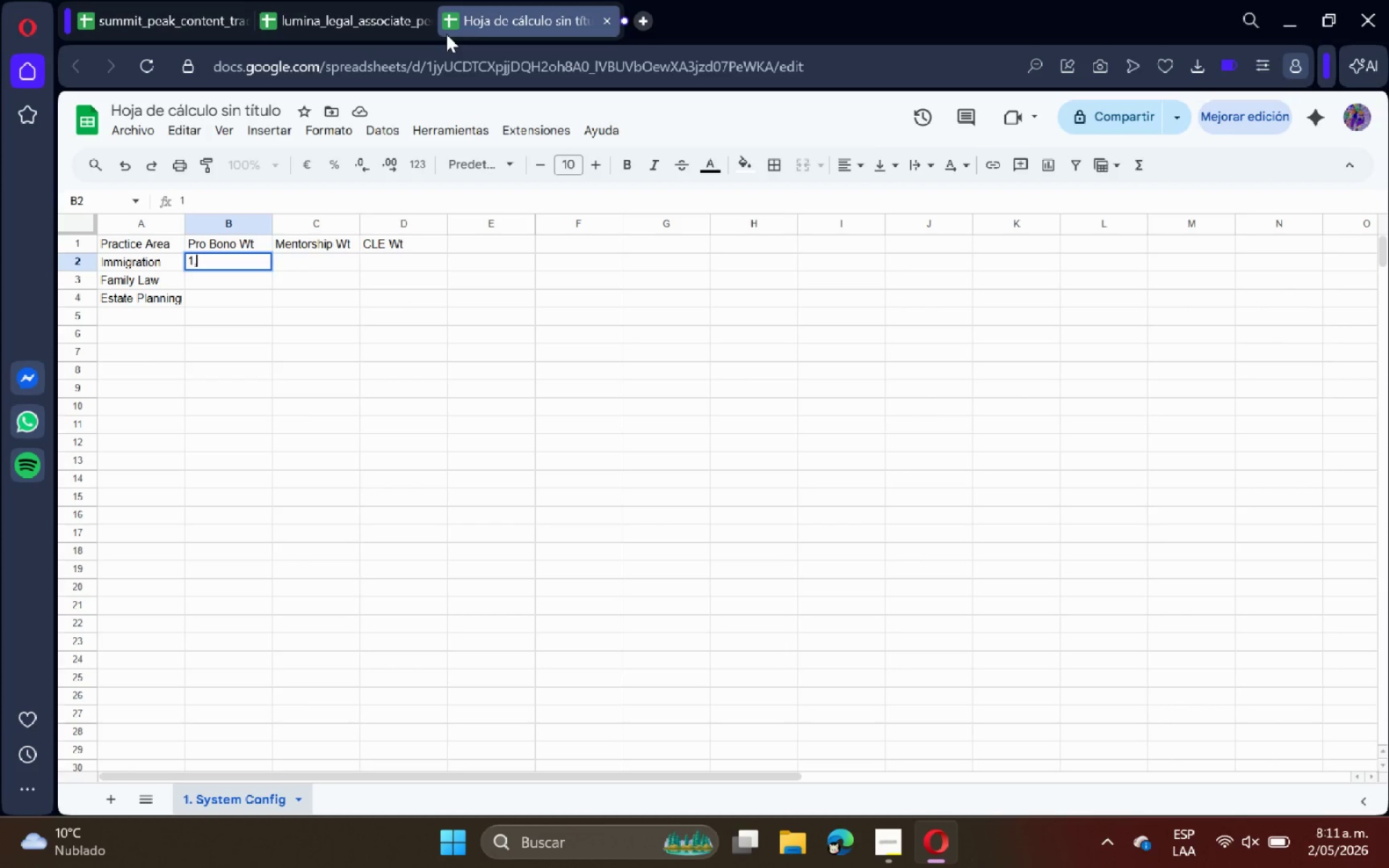 
key(Comma)
 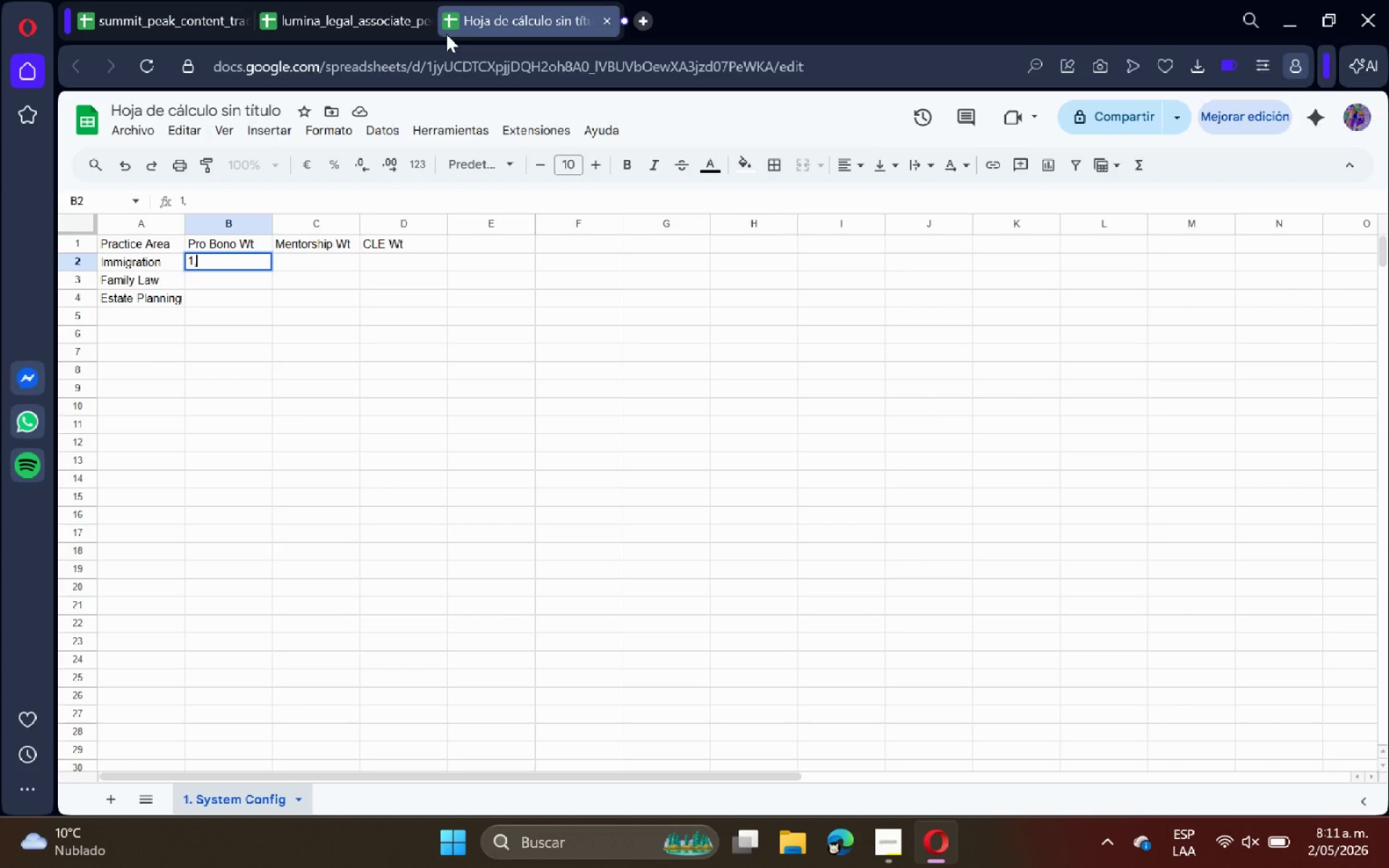 
key(5)
 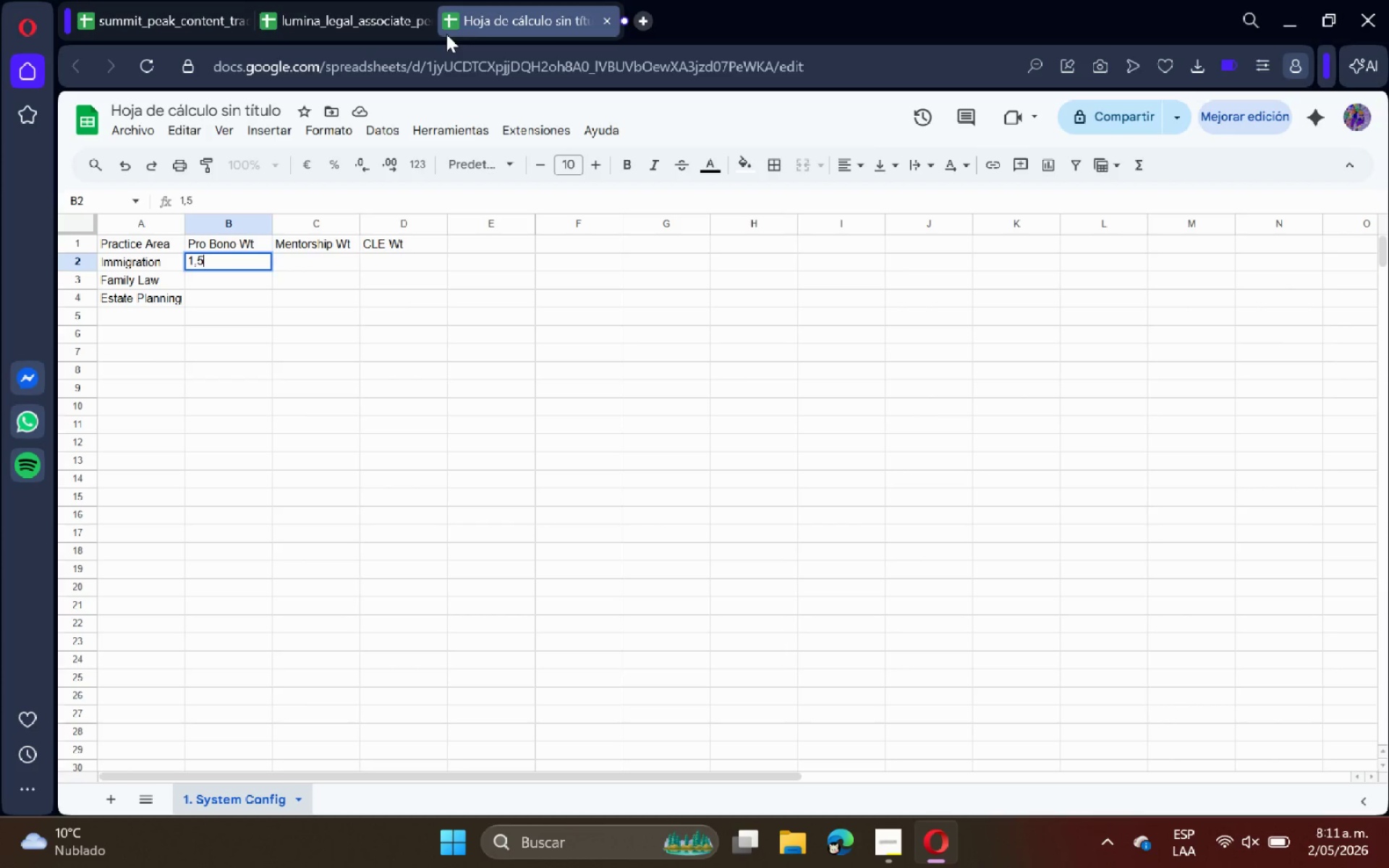 
key(Enter)
 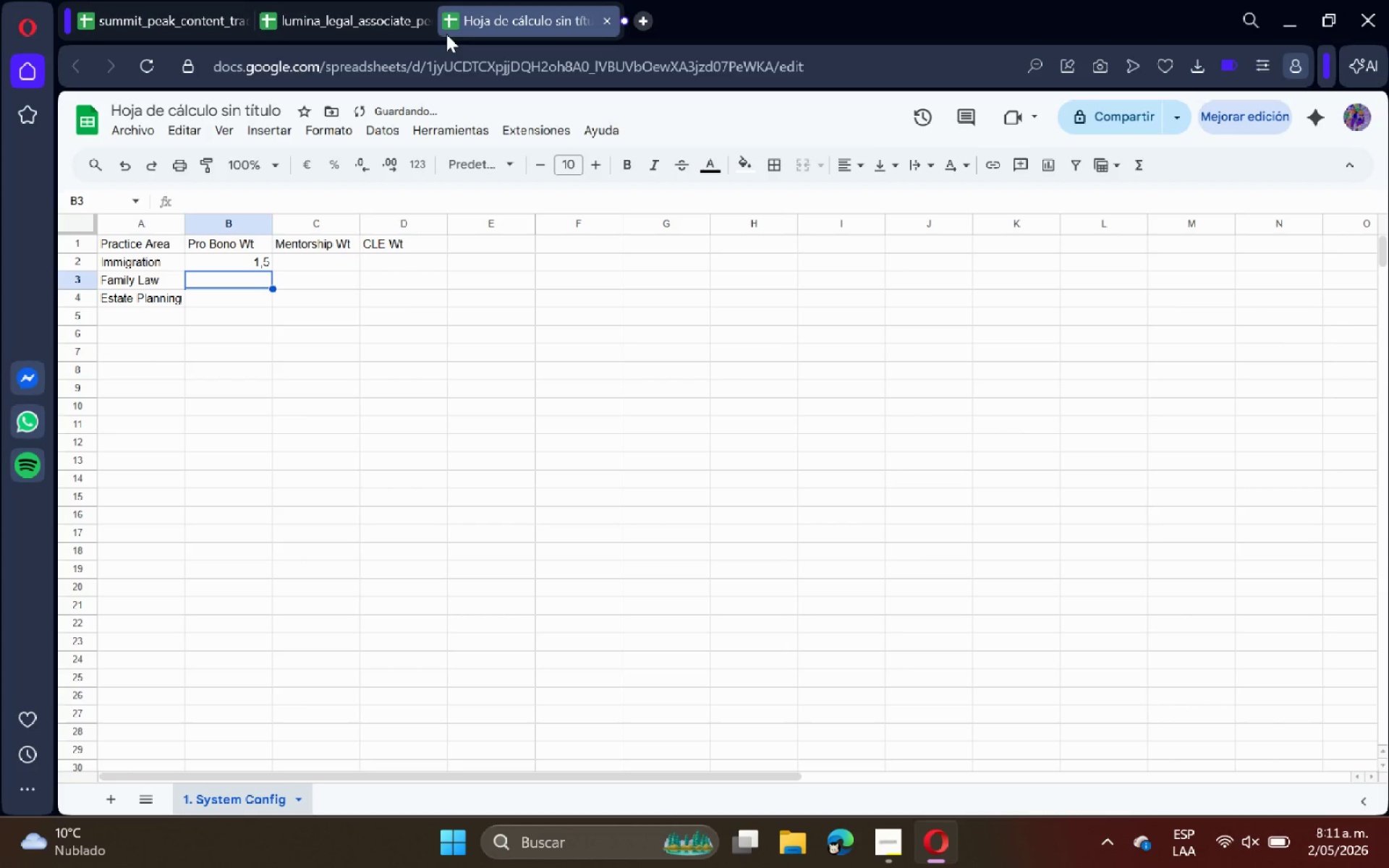 
key(1)
 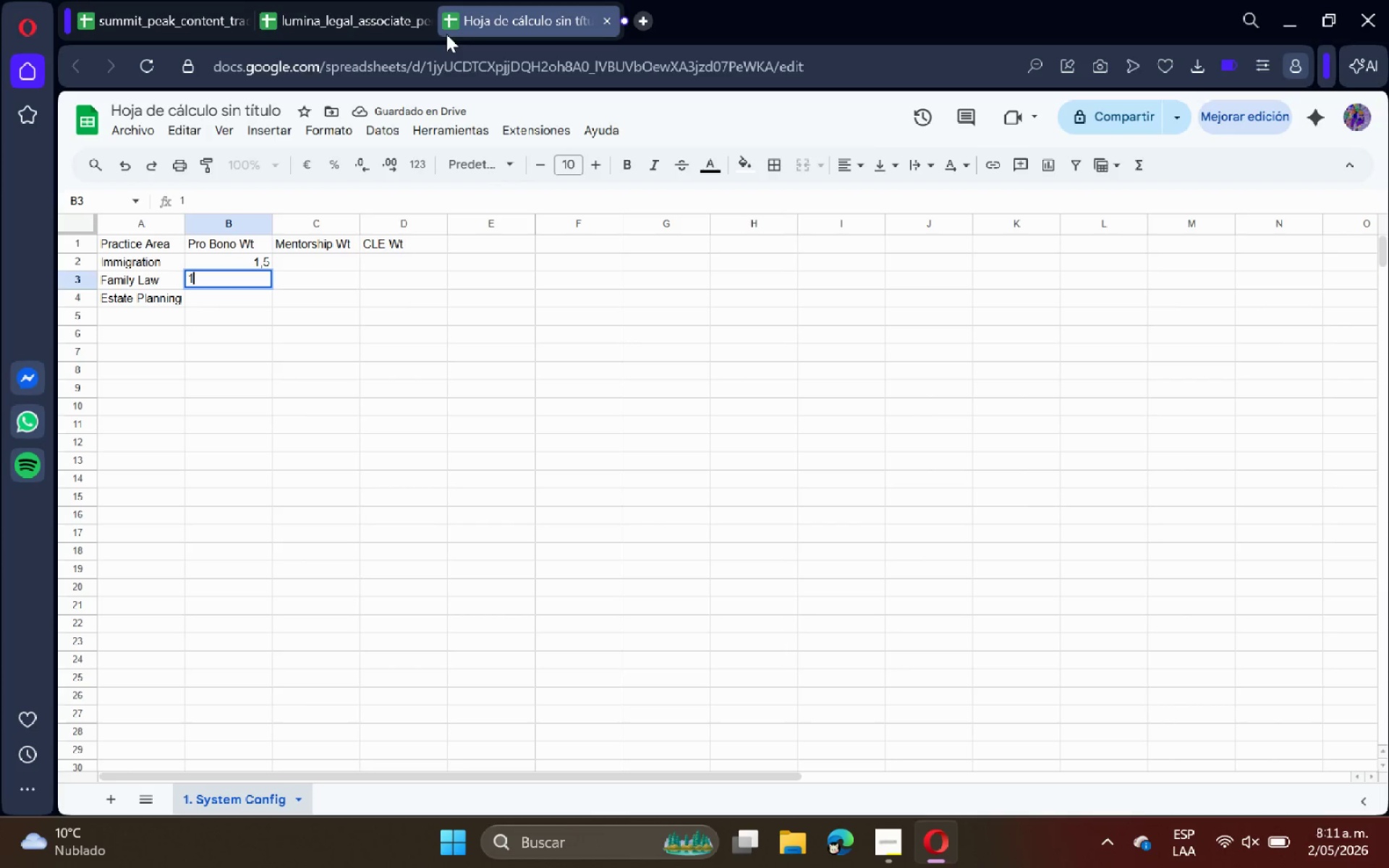 
key(Comma)
 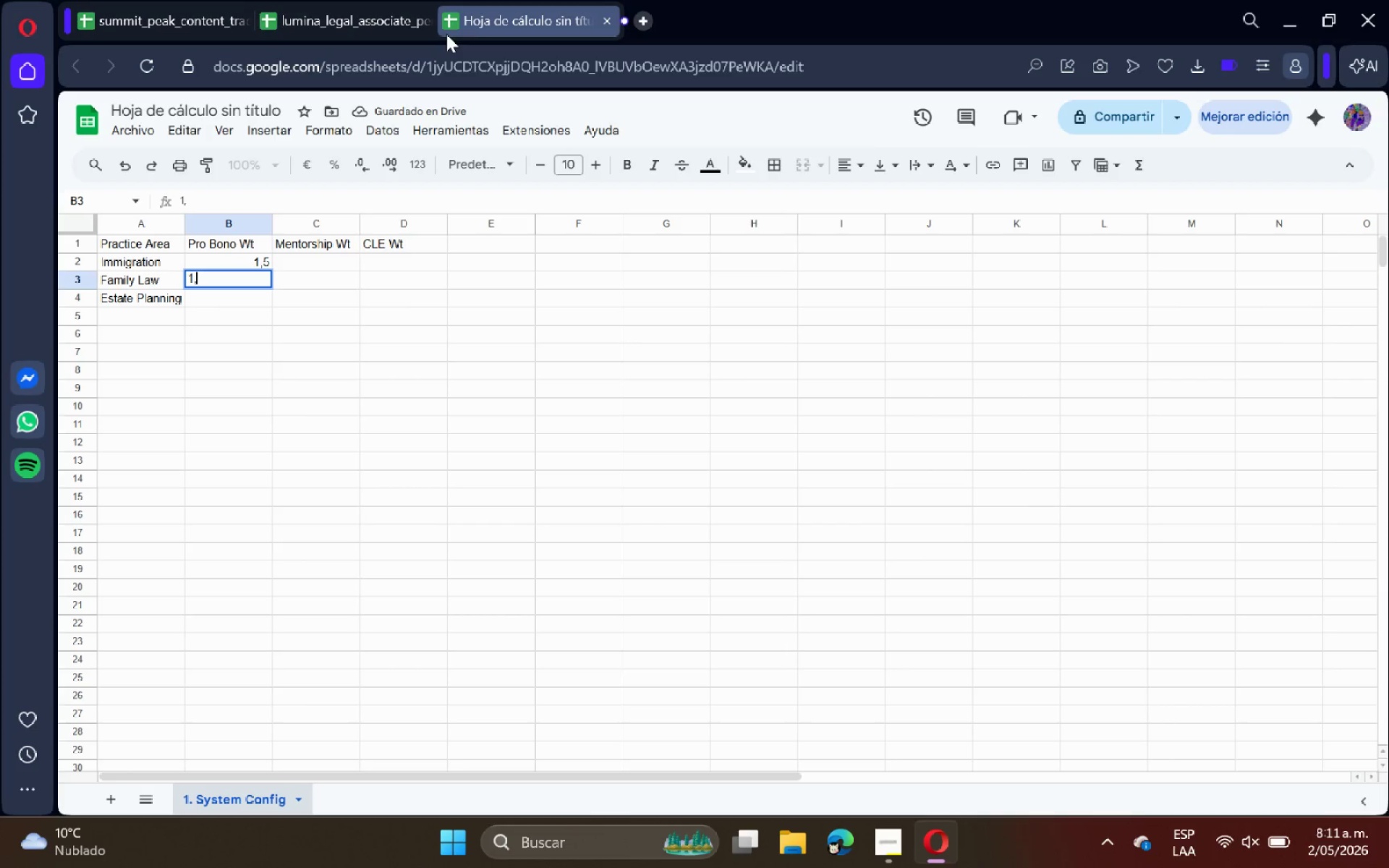 
key(5)
 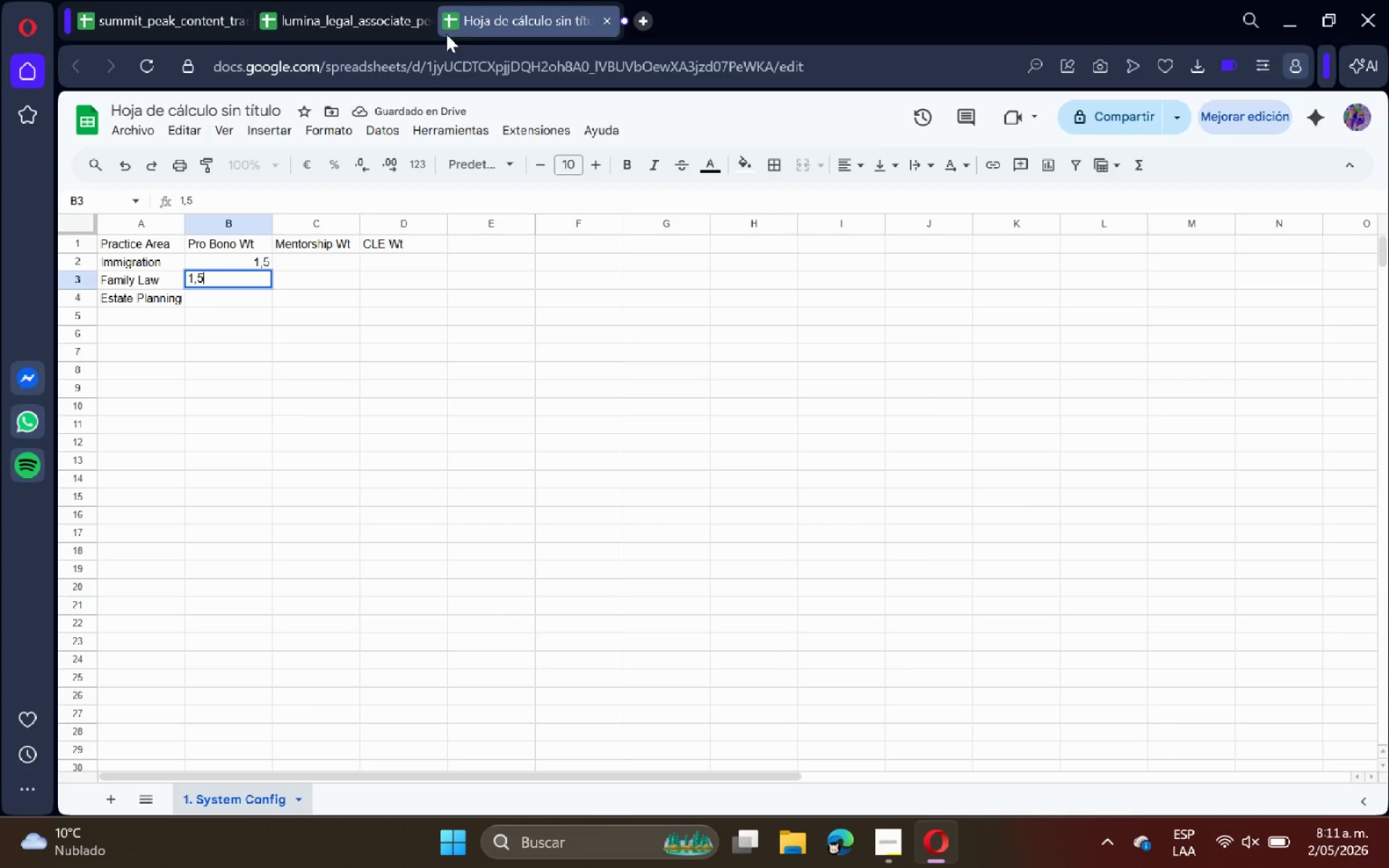 
key(Backspace)
 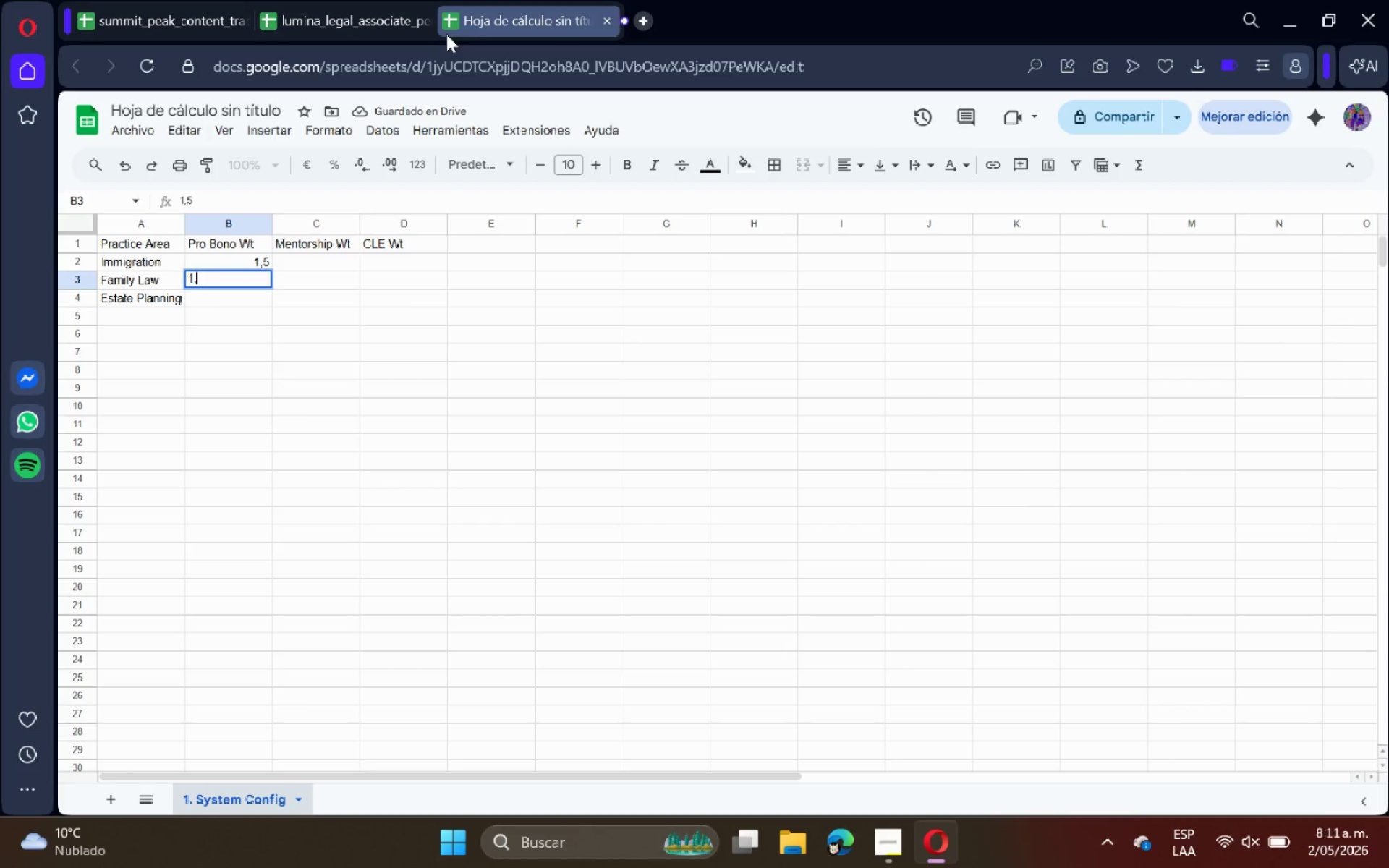 
key(0)
 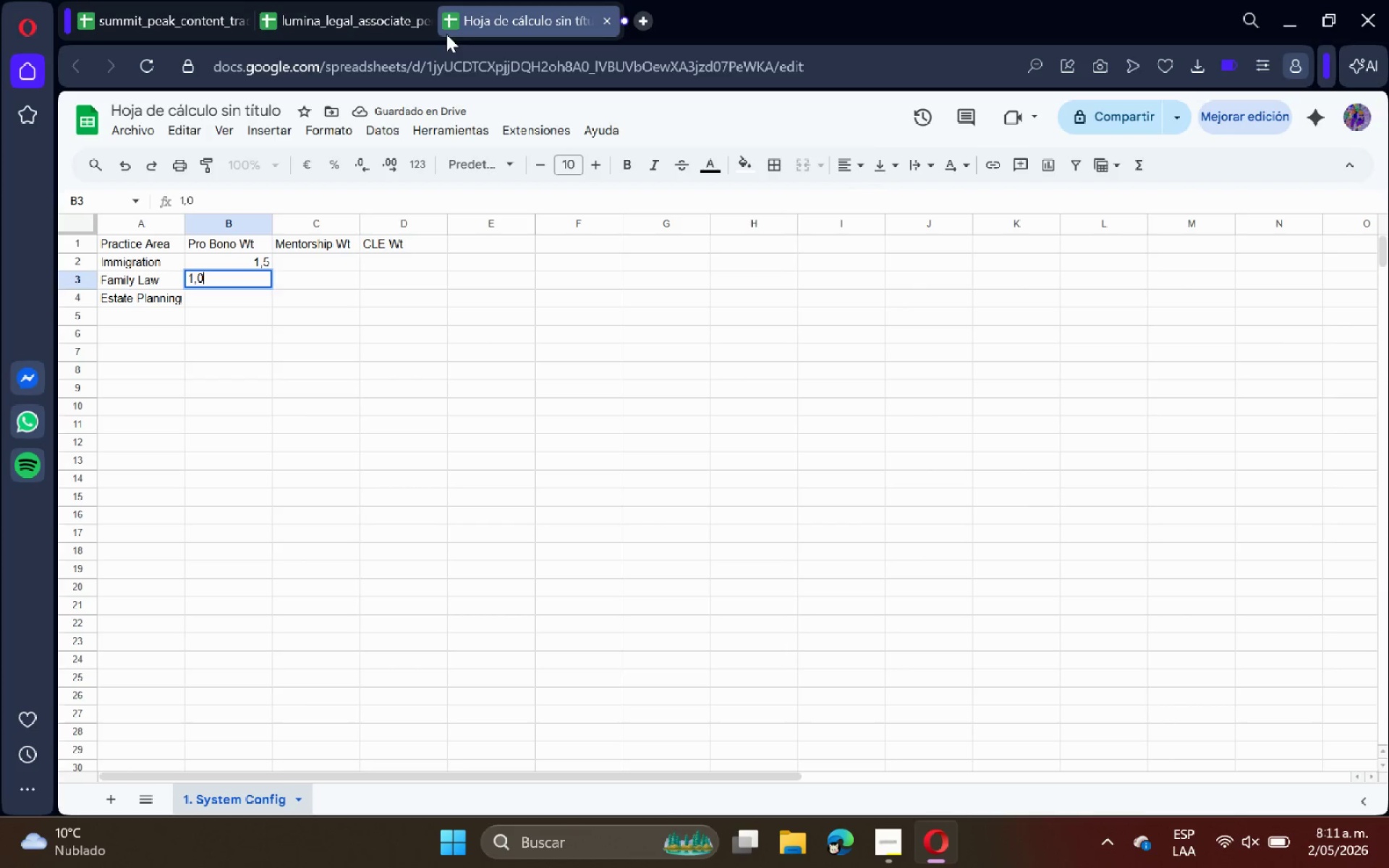 
key(Enter)
 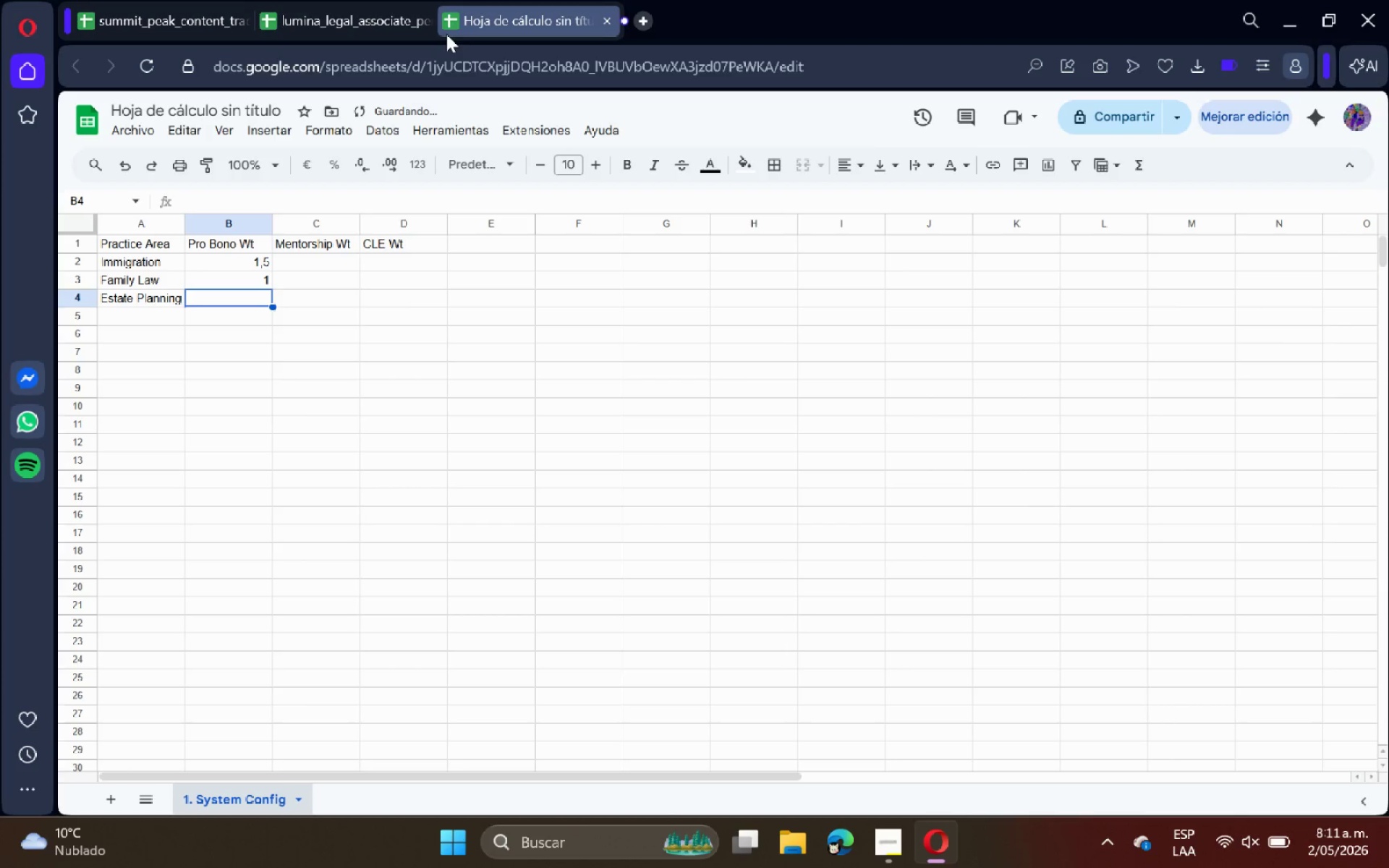 
key(1)
 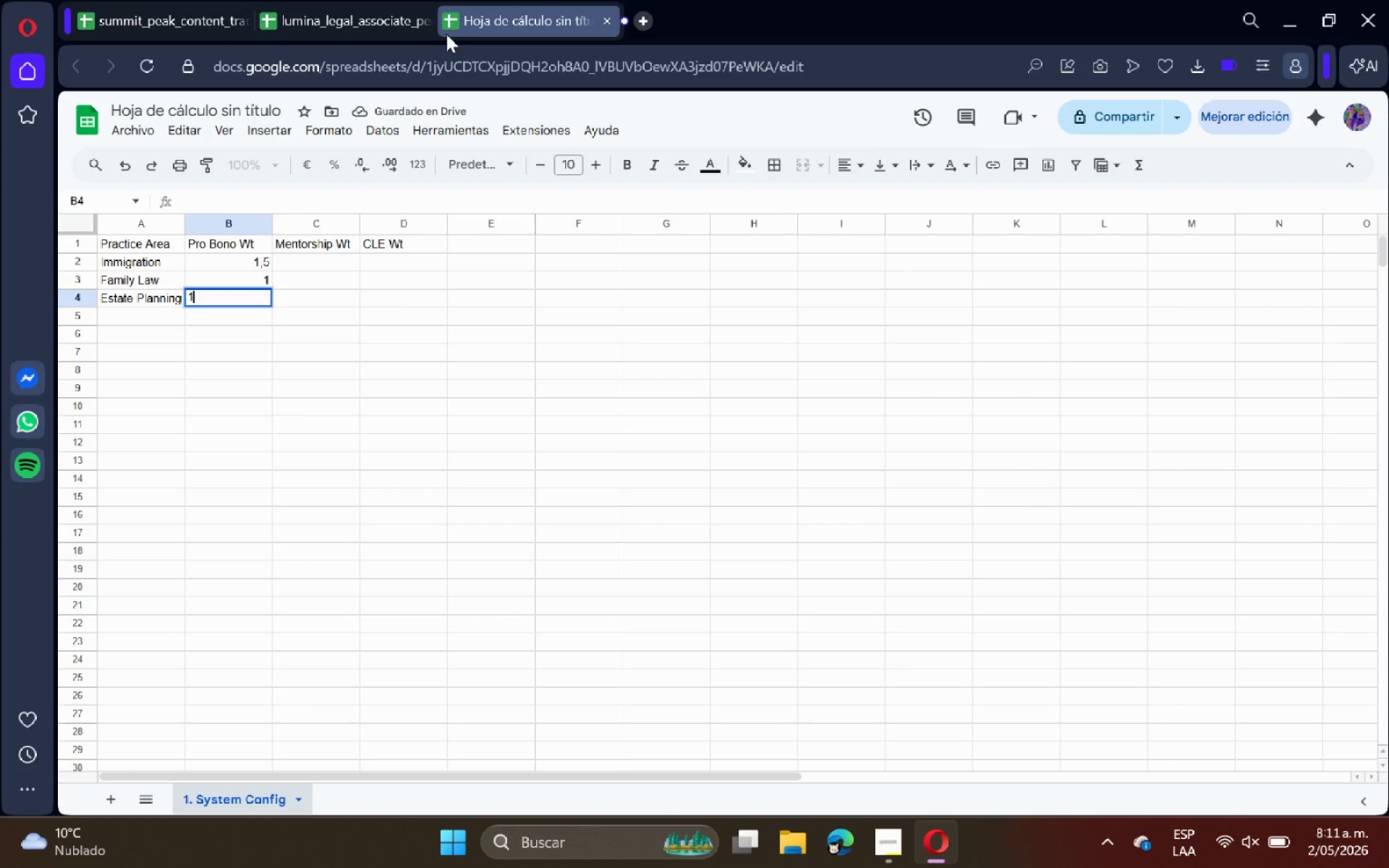 
key(Comma)
 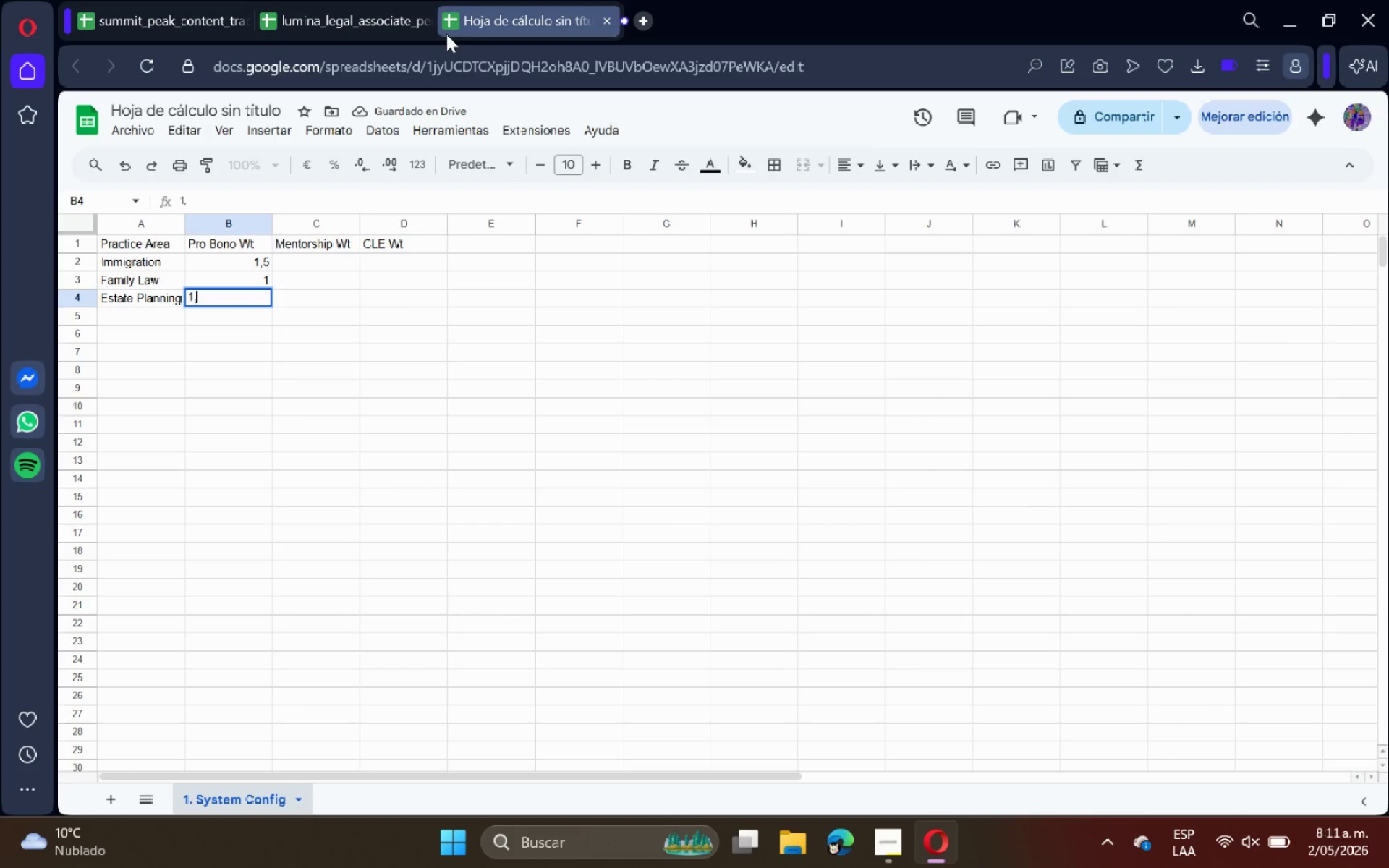 
key(0)
 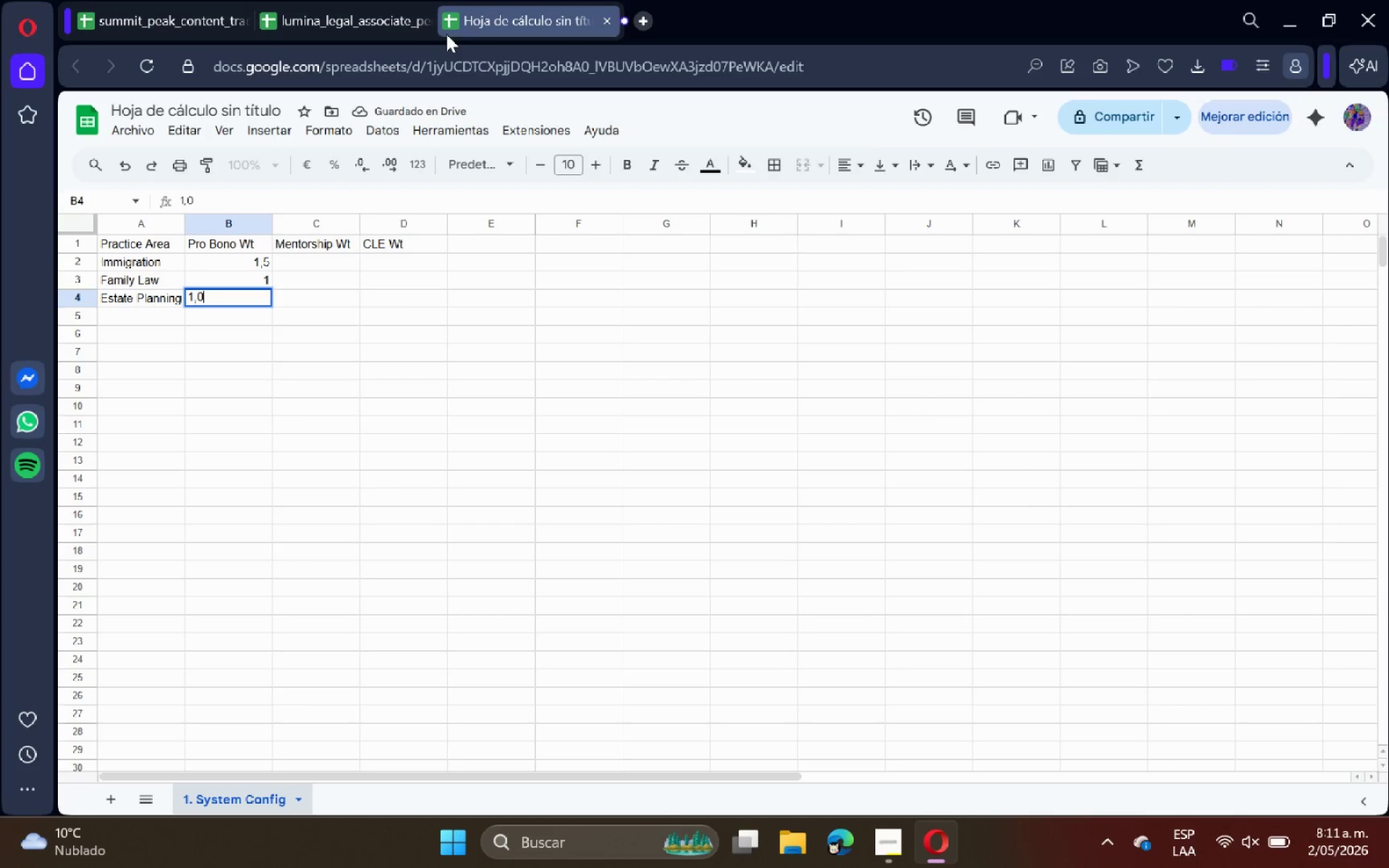 
key(Enter)
 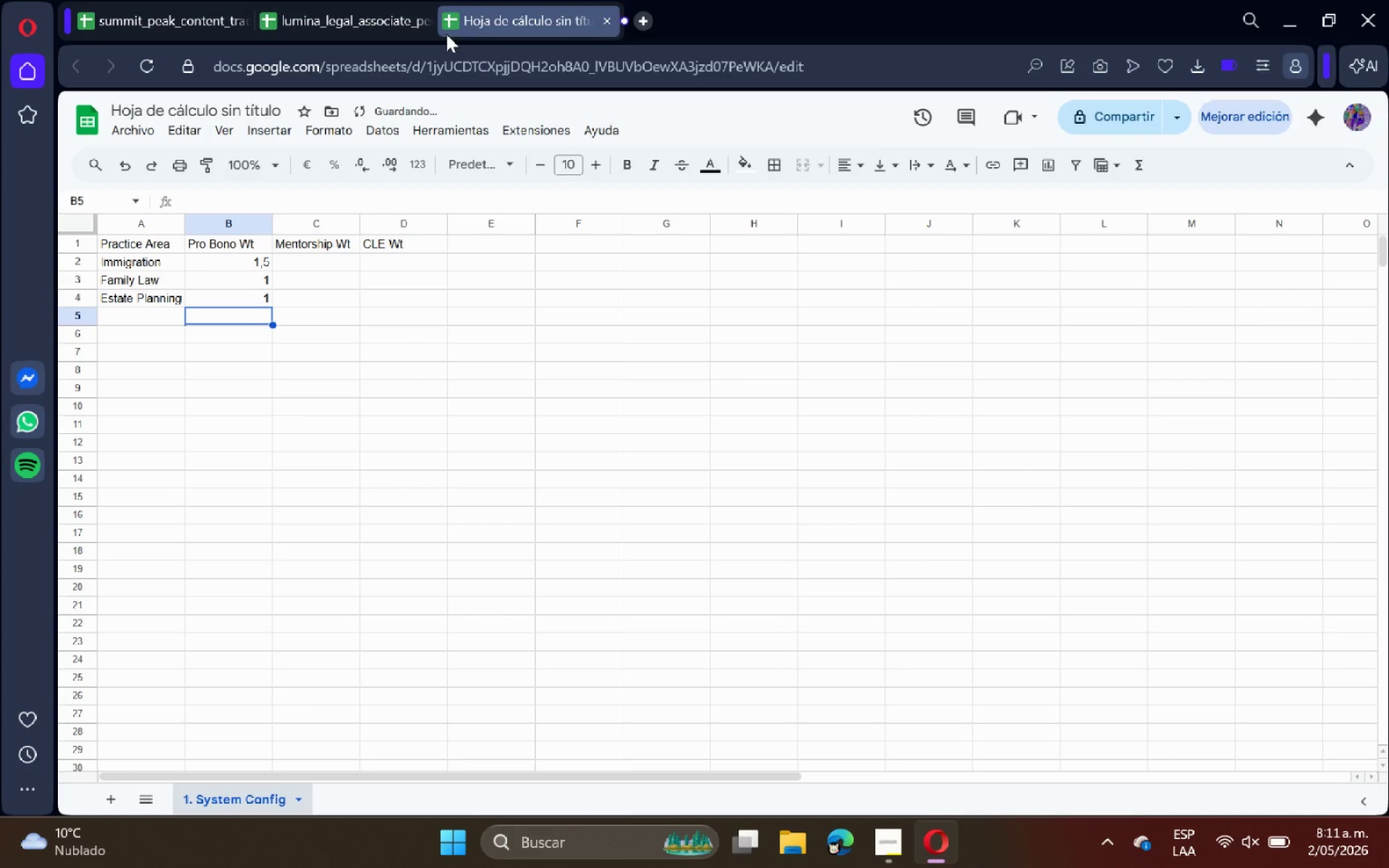 
key(ArrowDown)
 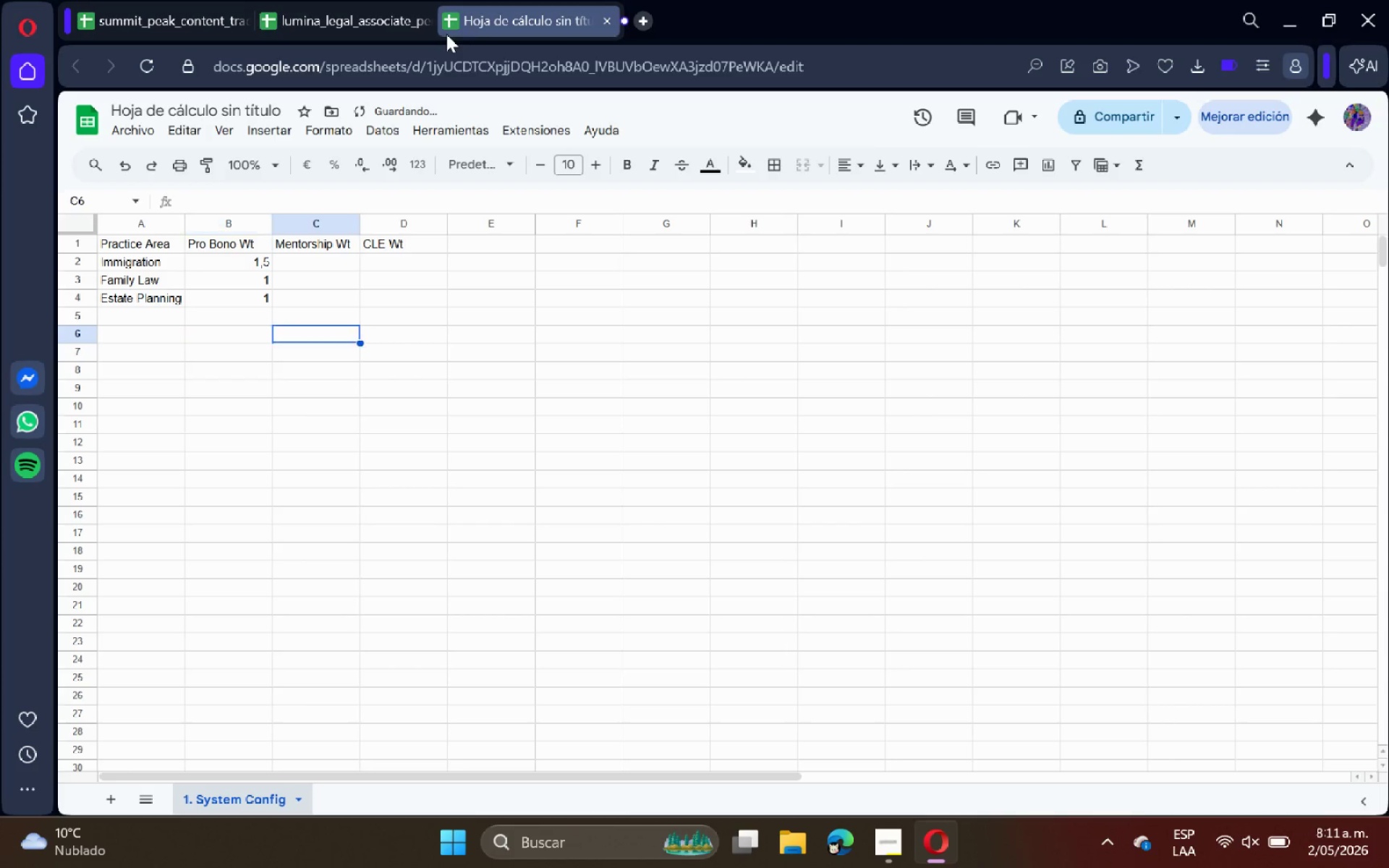 
key(ArrowRight)
 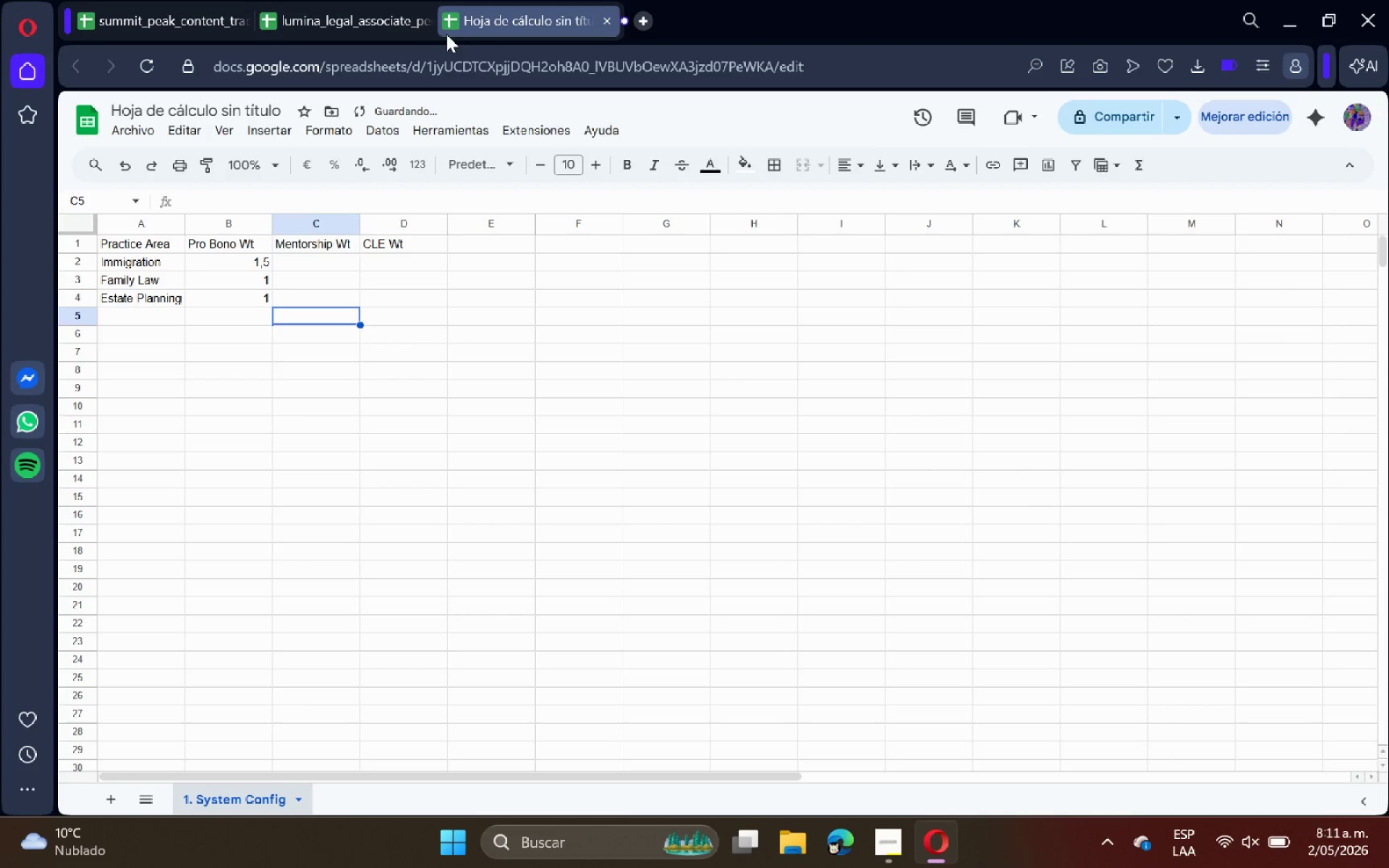 
key(ArrowUp)
 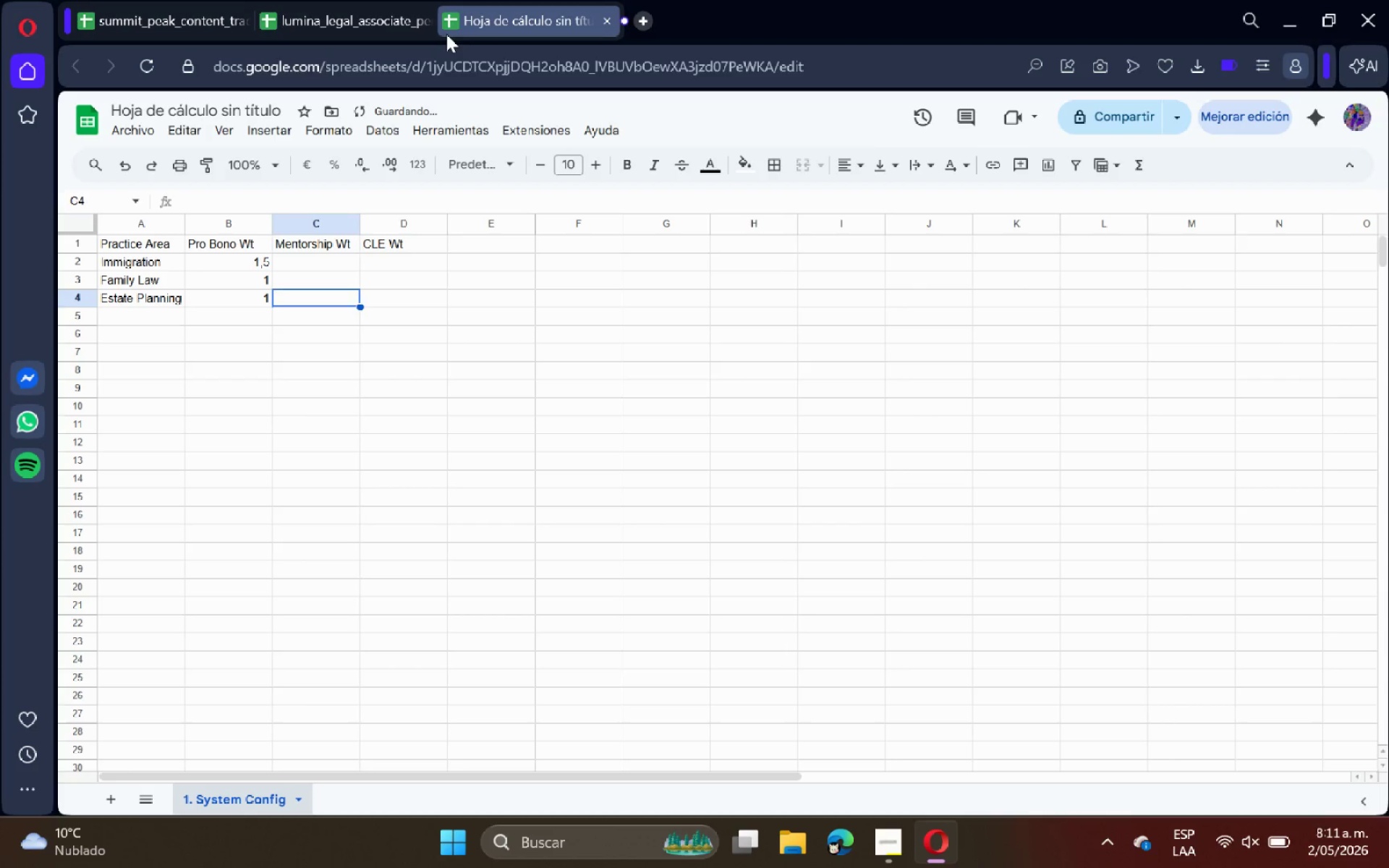 
key(ArrowUp)
 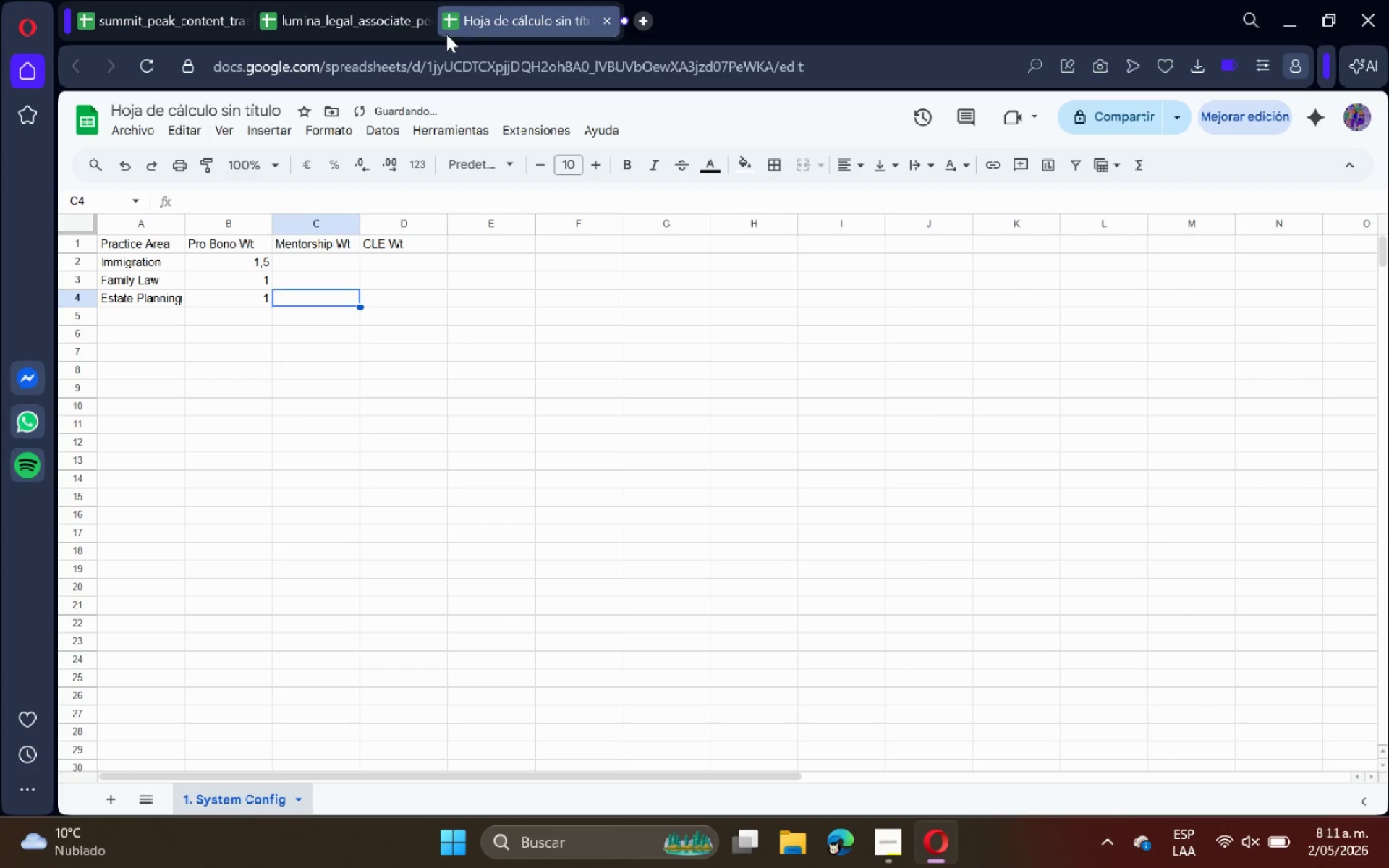 
key(ArrowUp)
 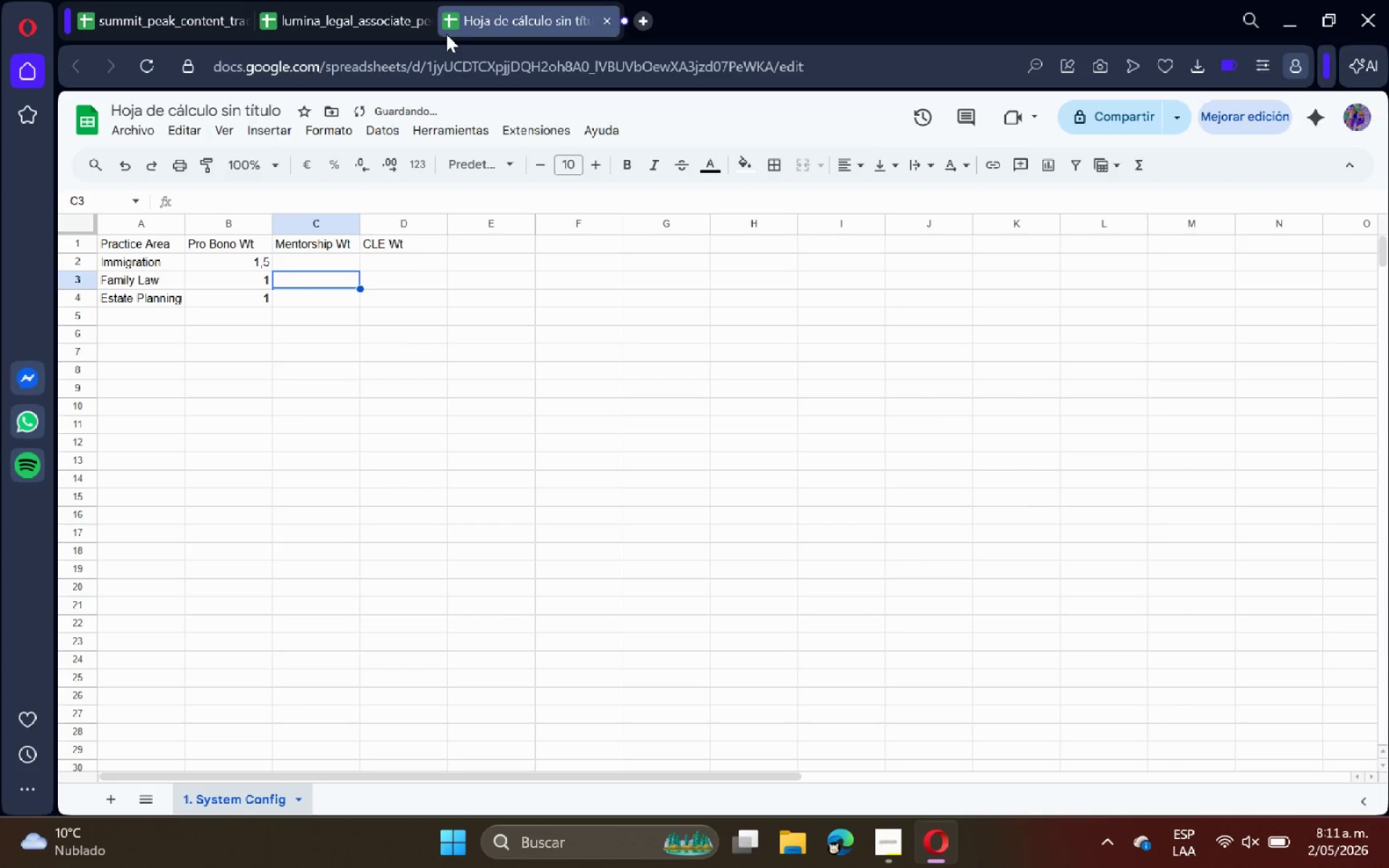 
key(ArrowUp)
 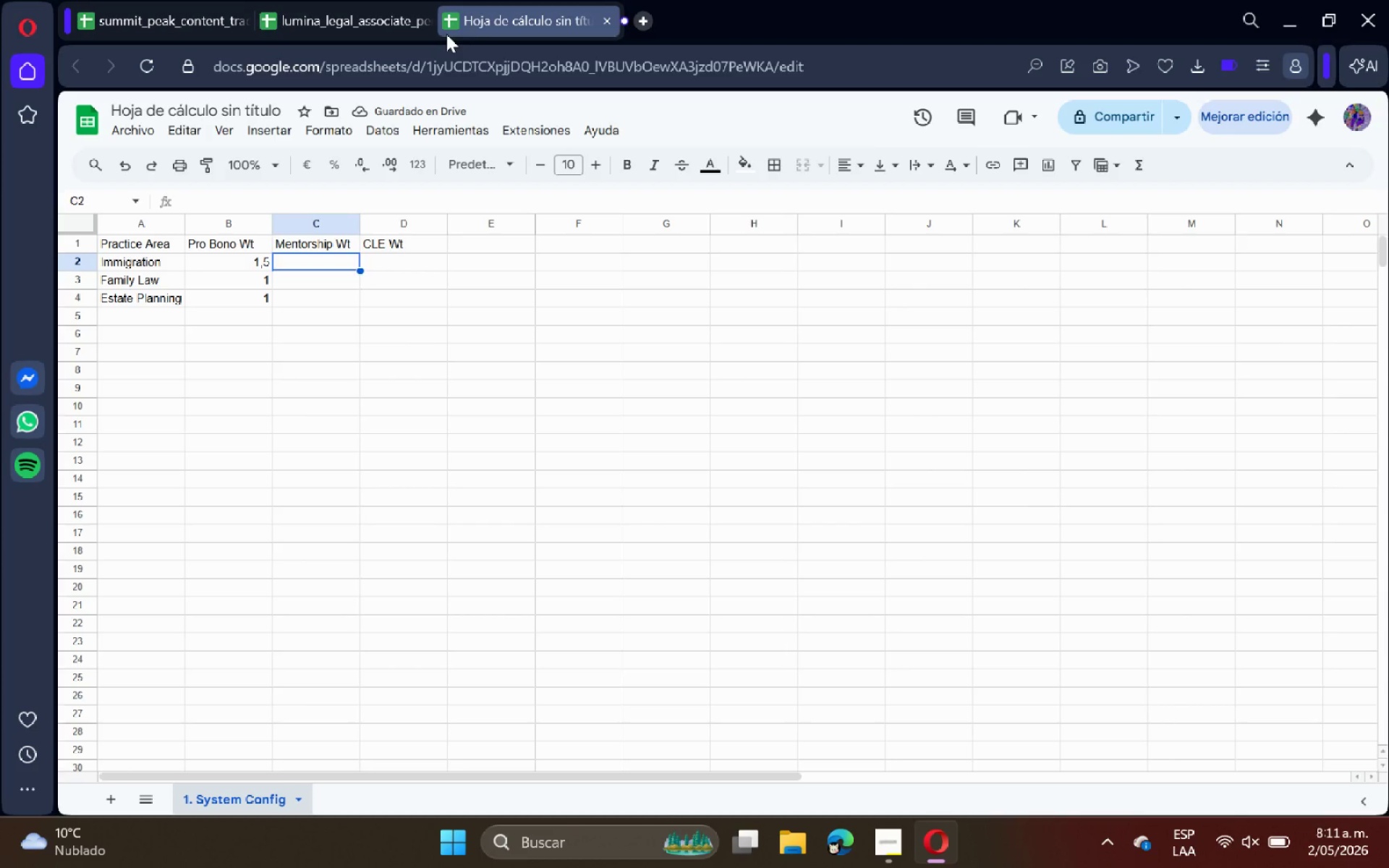 
key(1)
 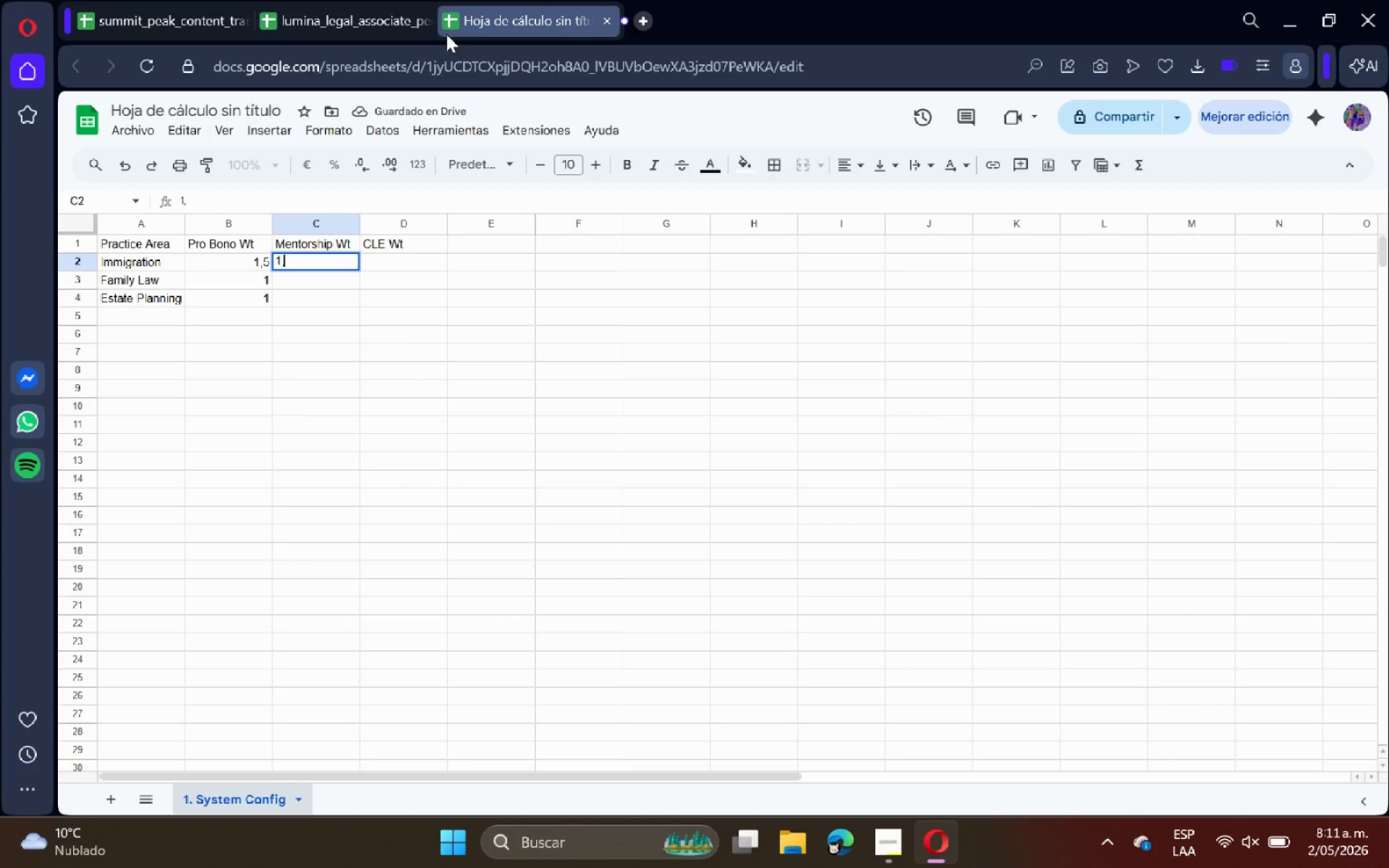 
key(Comma)
 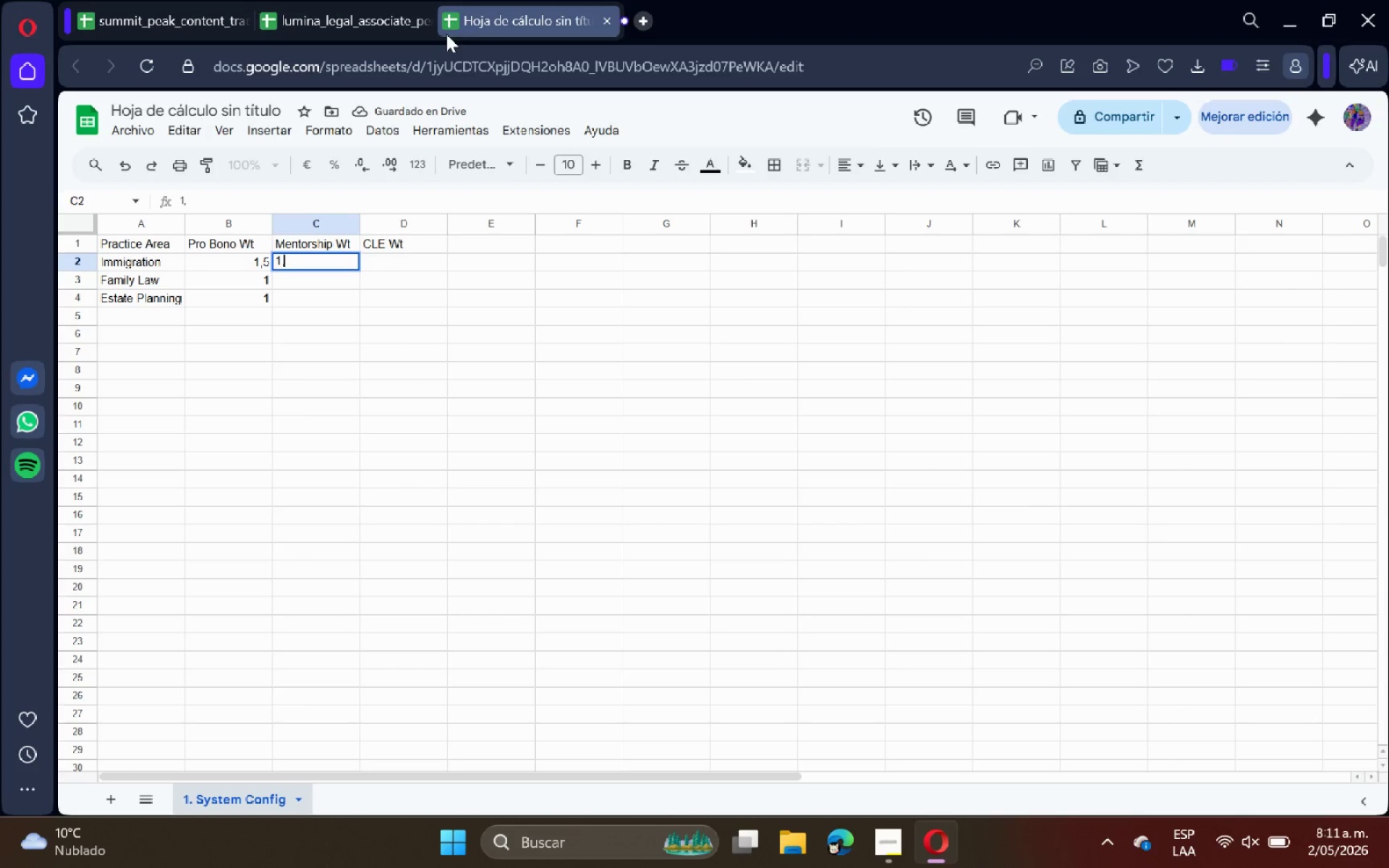 
key(0)
 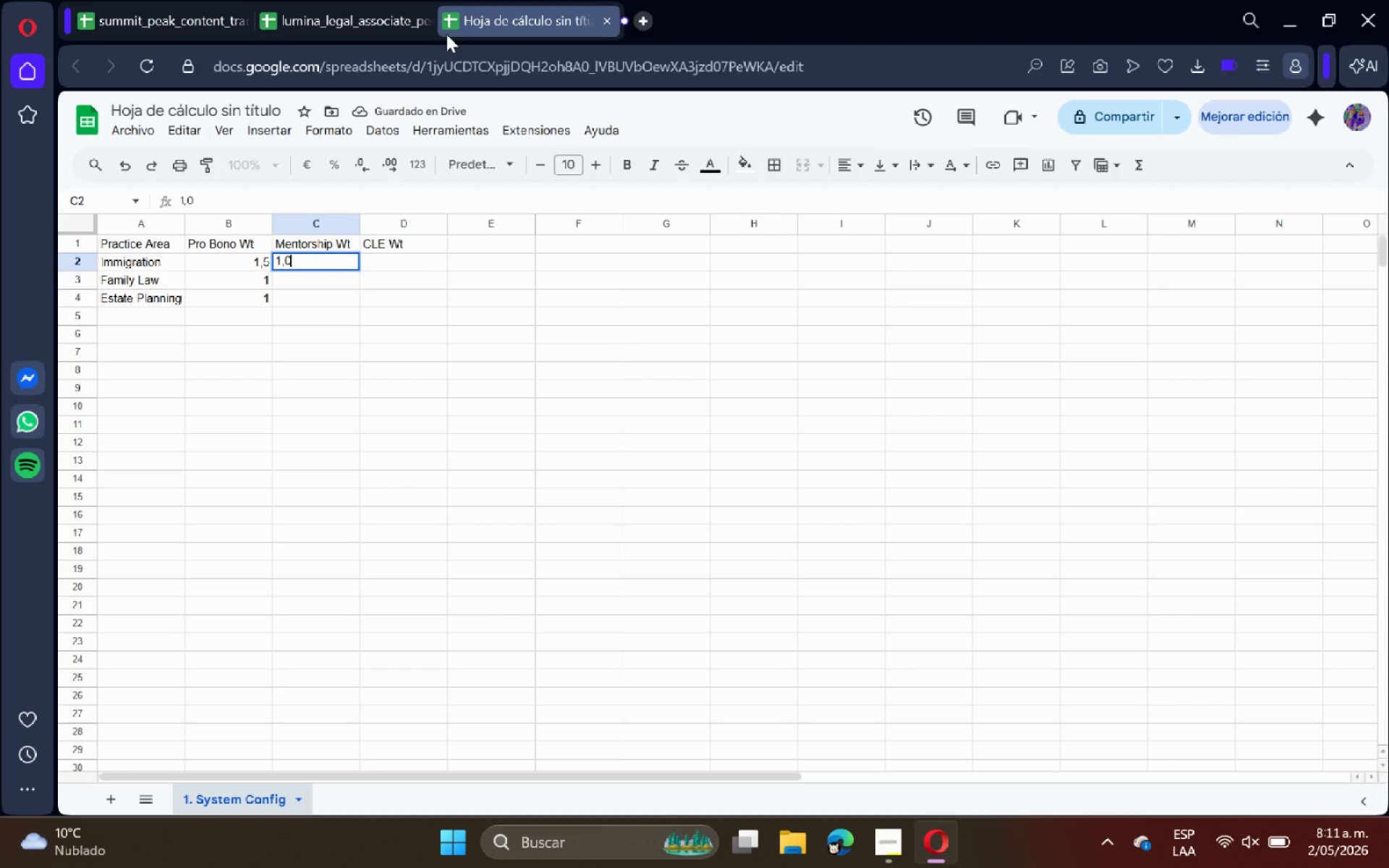 
key(Enter)
 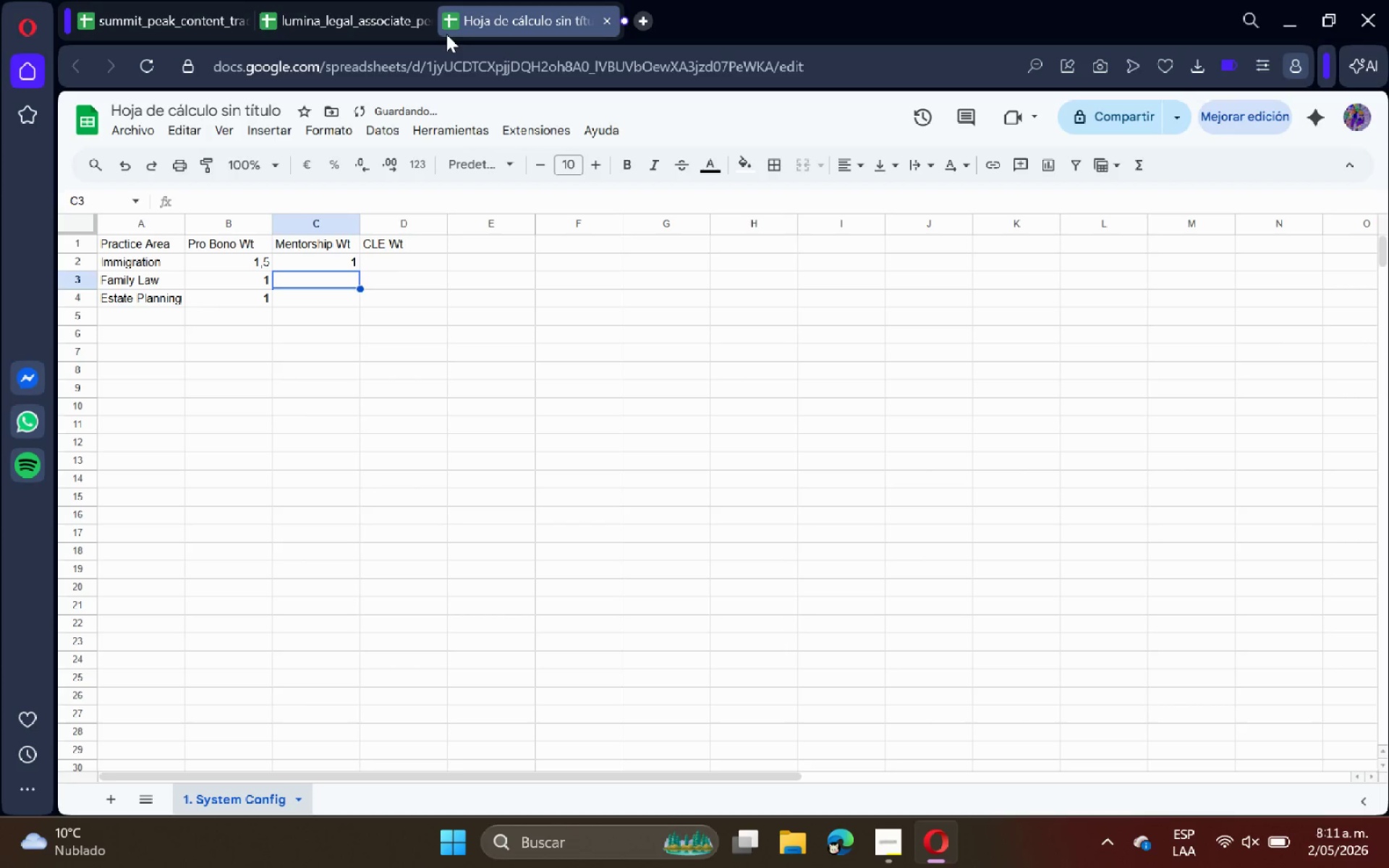 
key(1)
 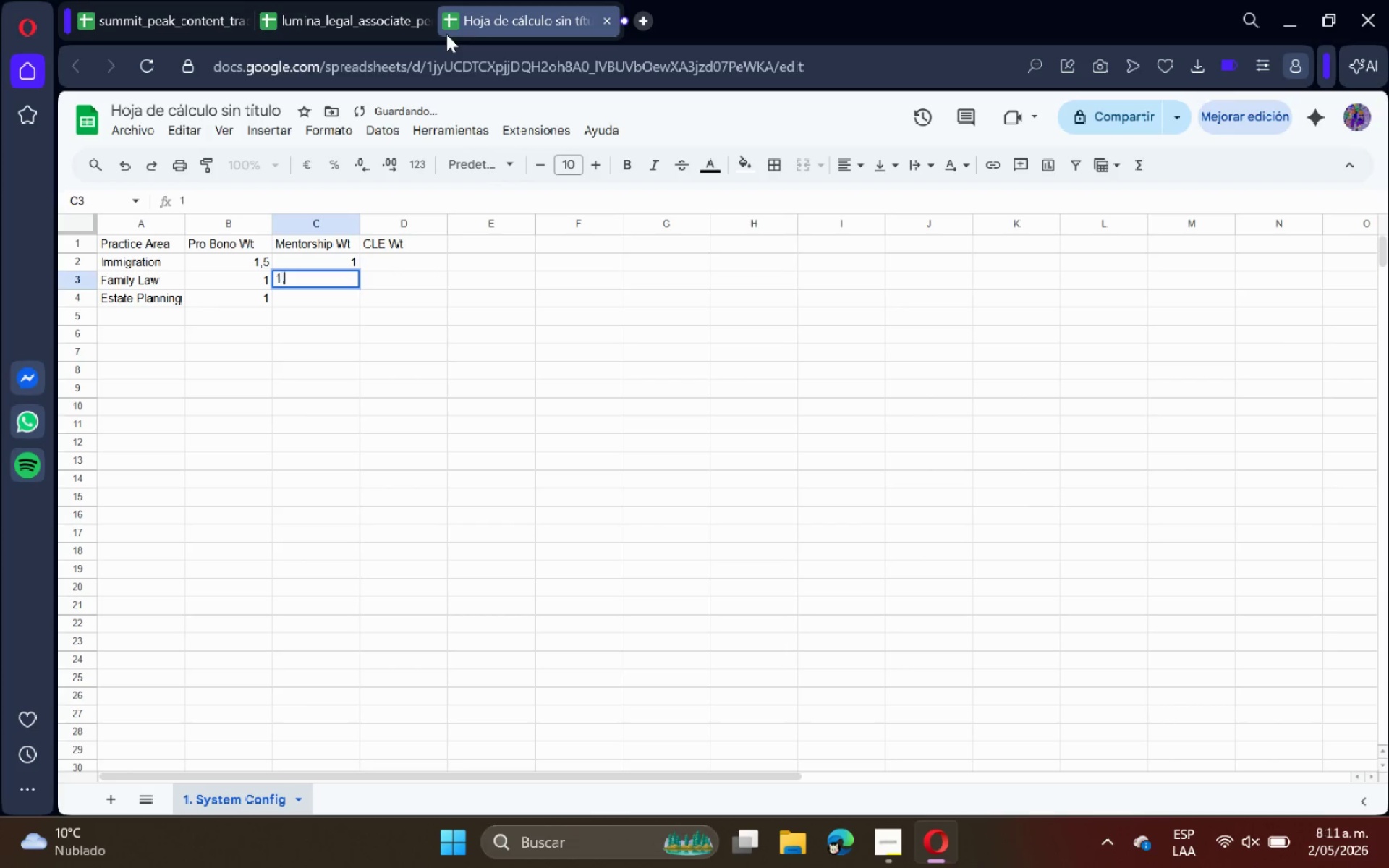 
key(Comma)
 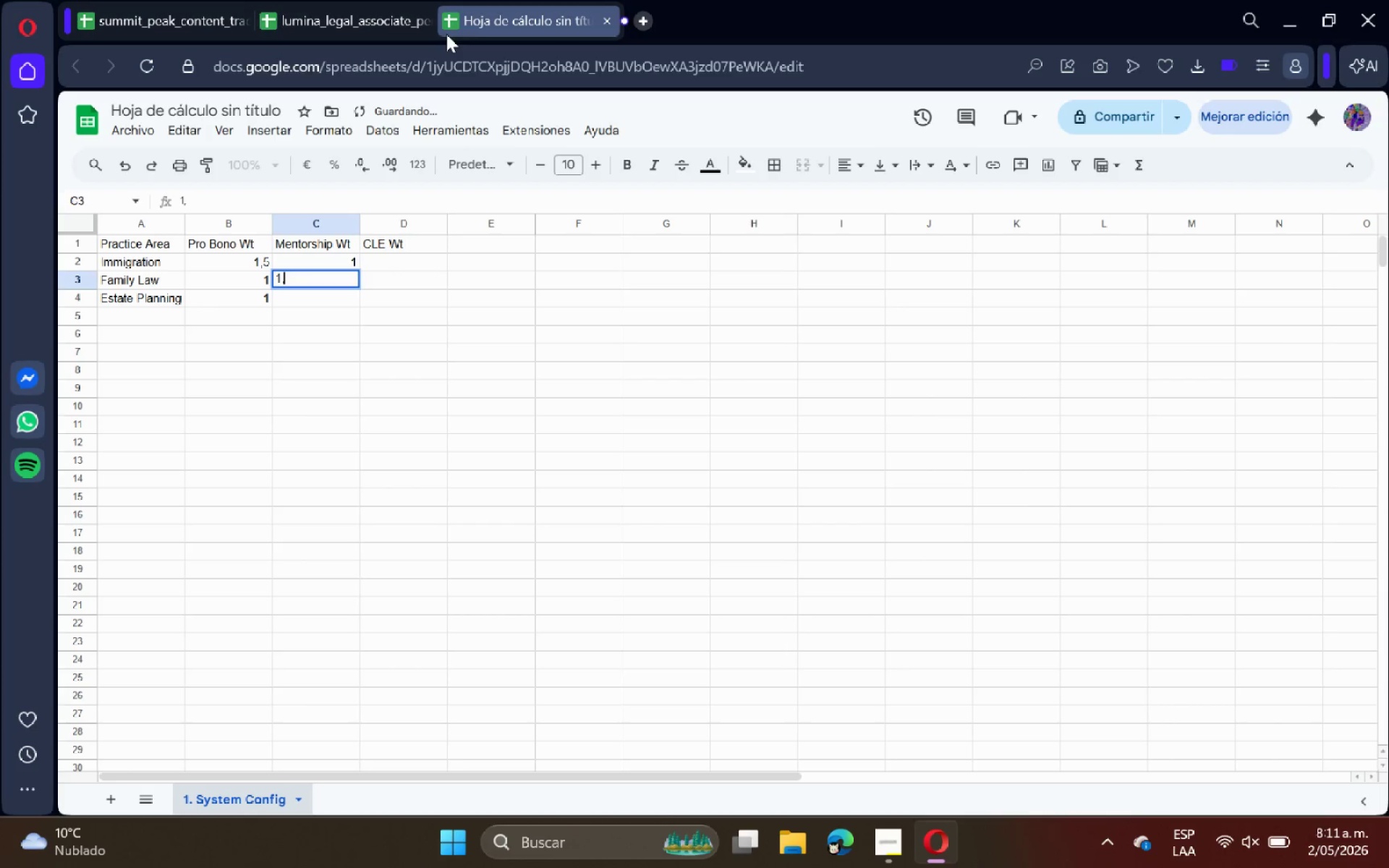 
key(5)
 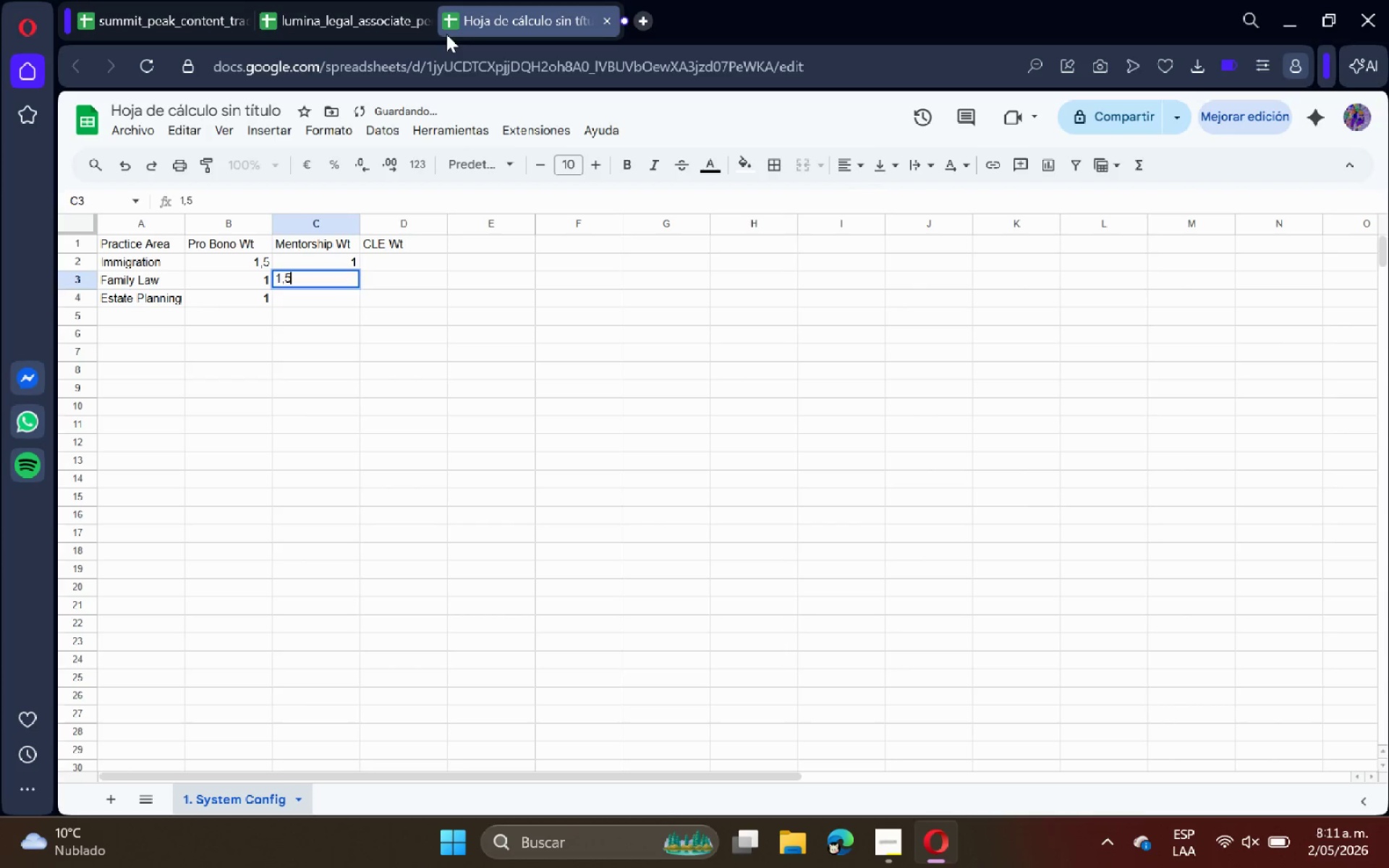 
key(Enter)
 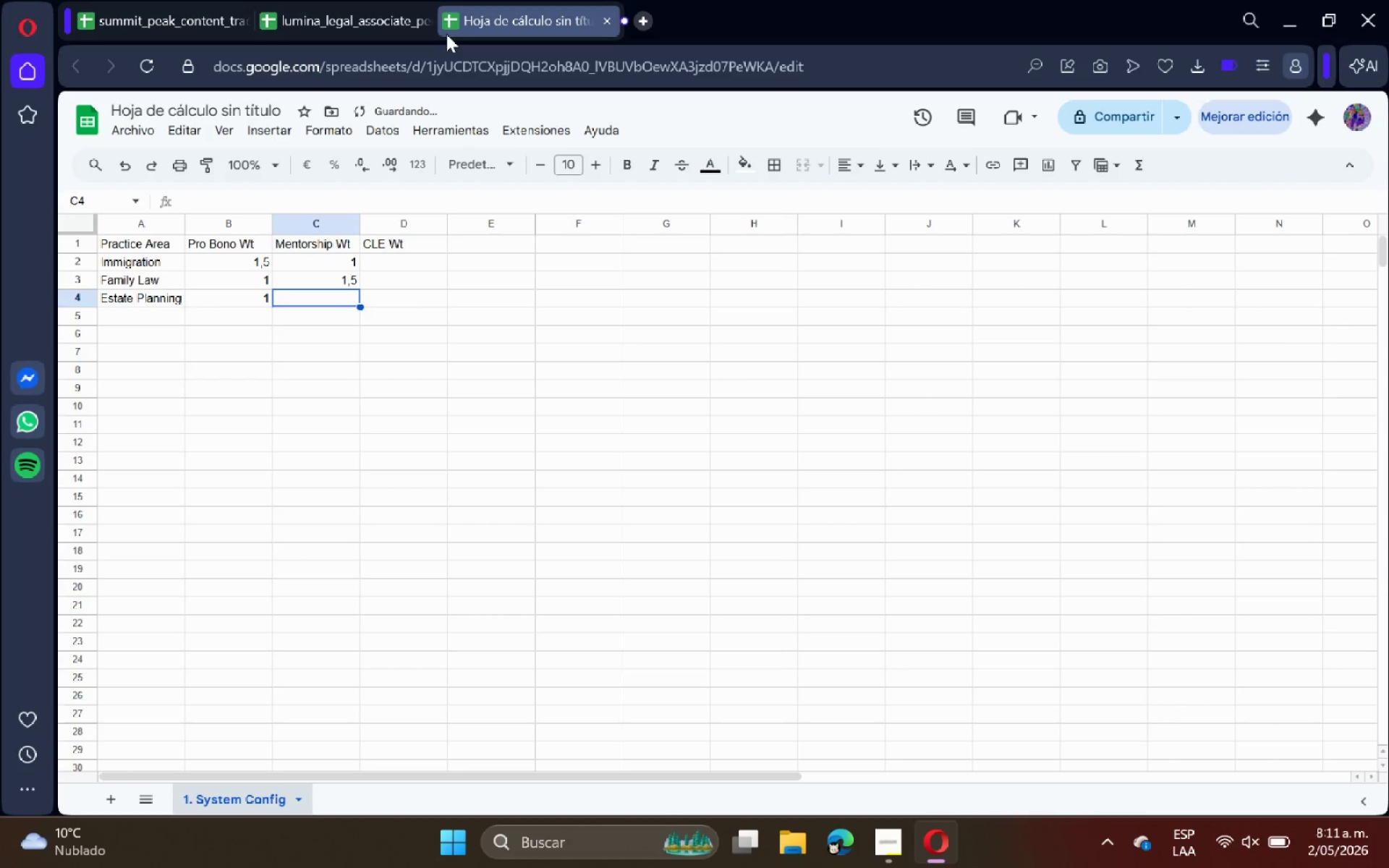 
key(1)
 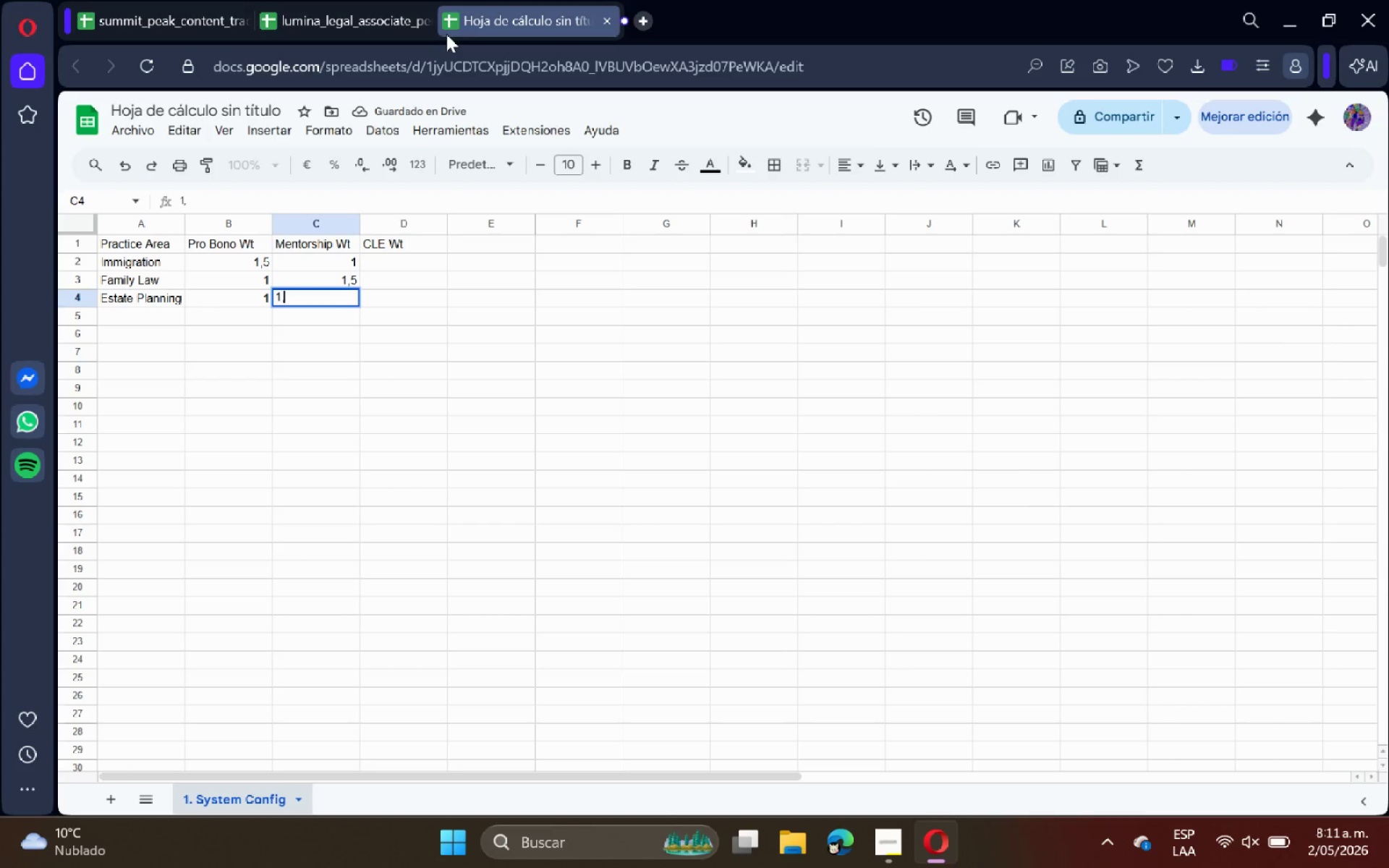 
key(Comma)
 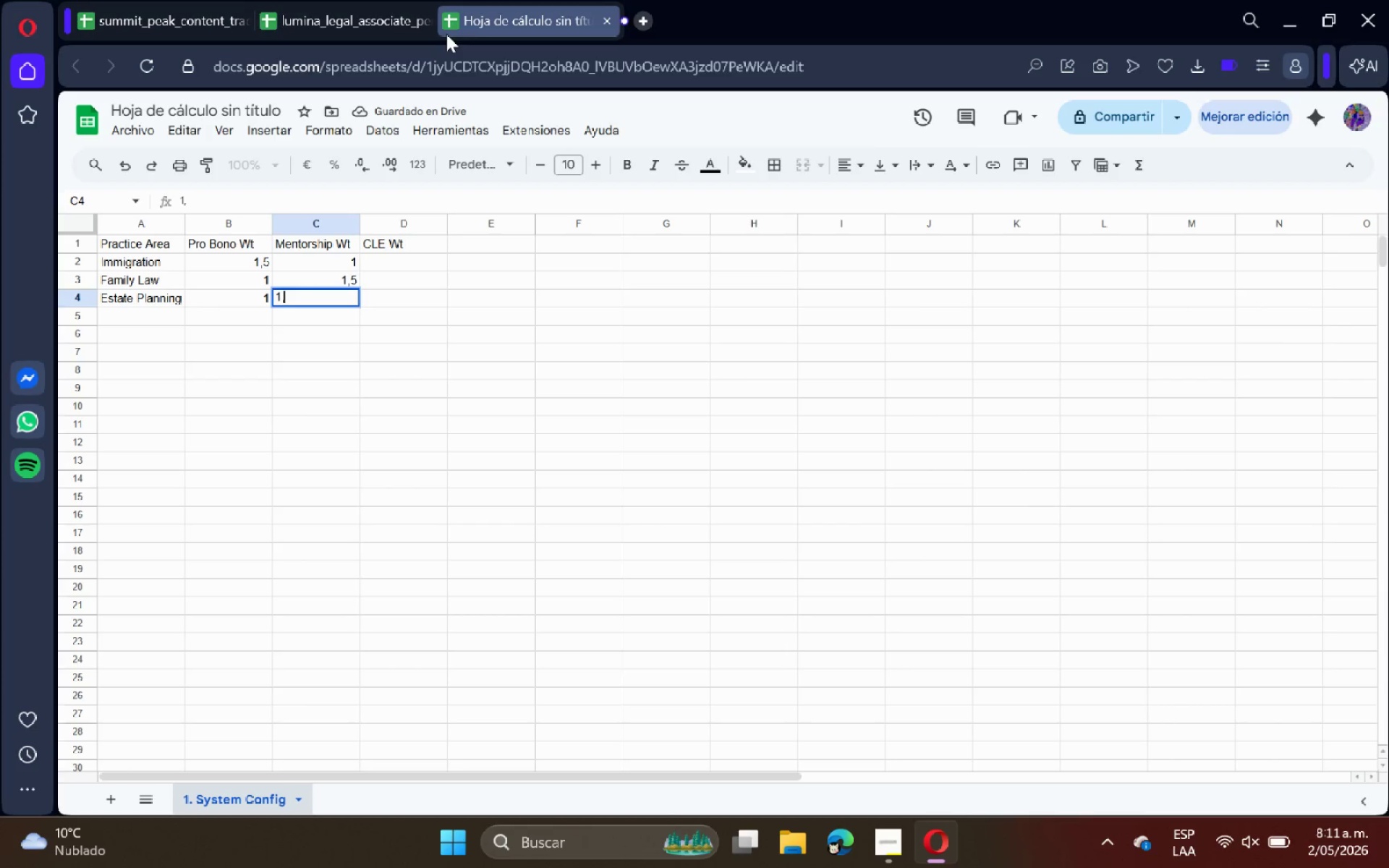 
key(0)
 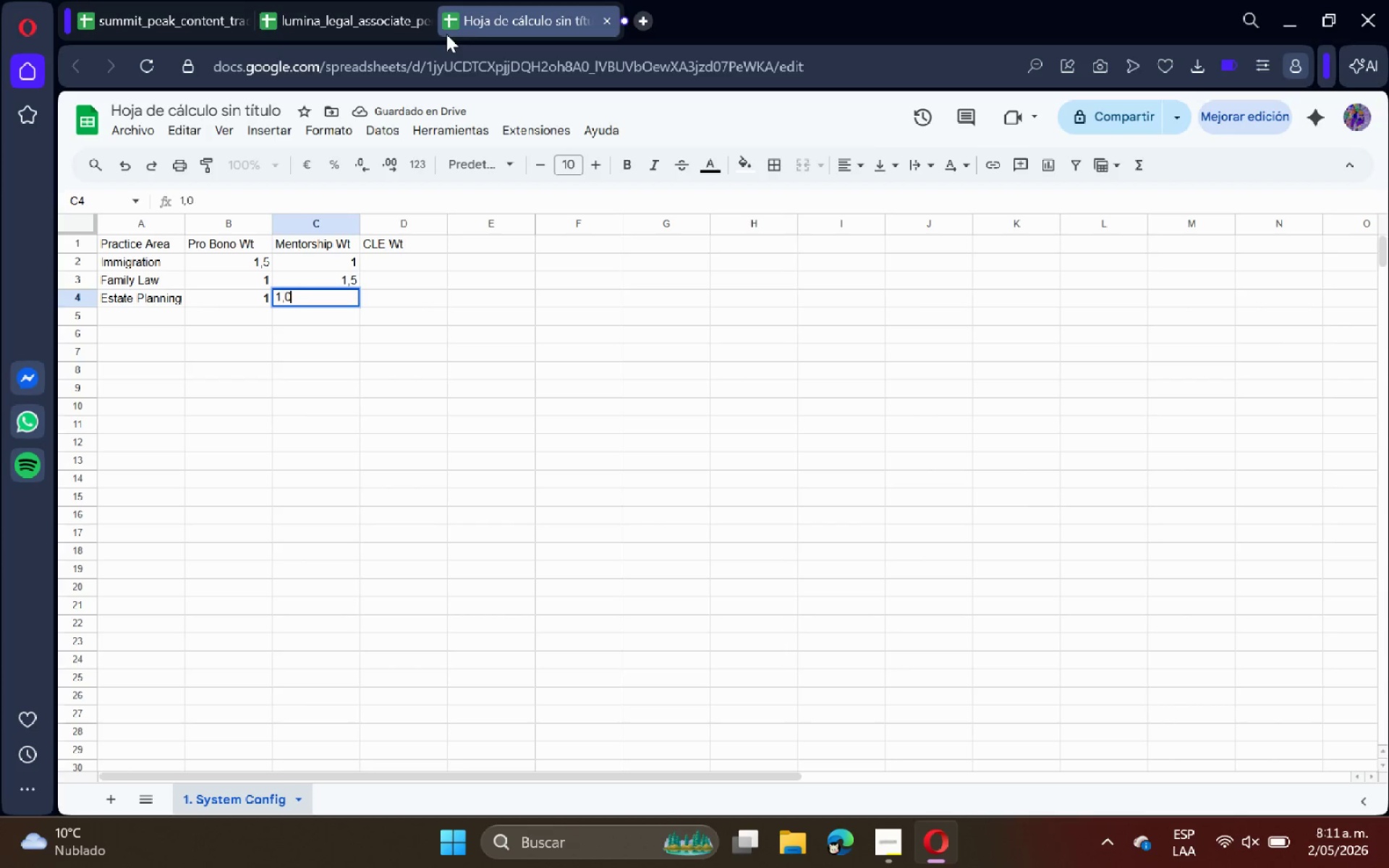 
key(Enter)
 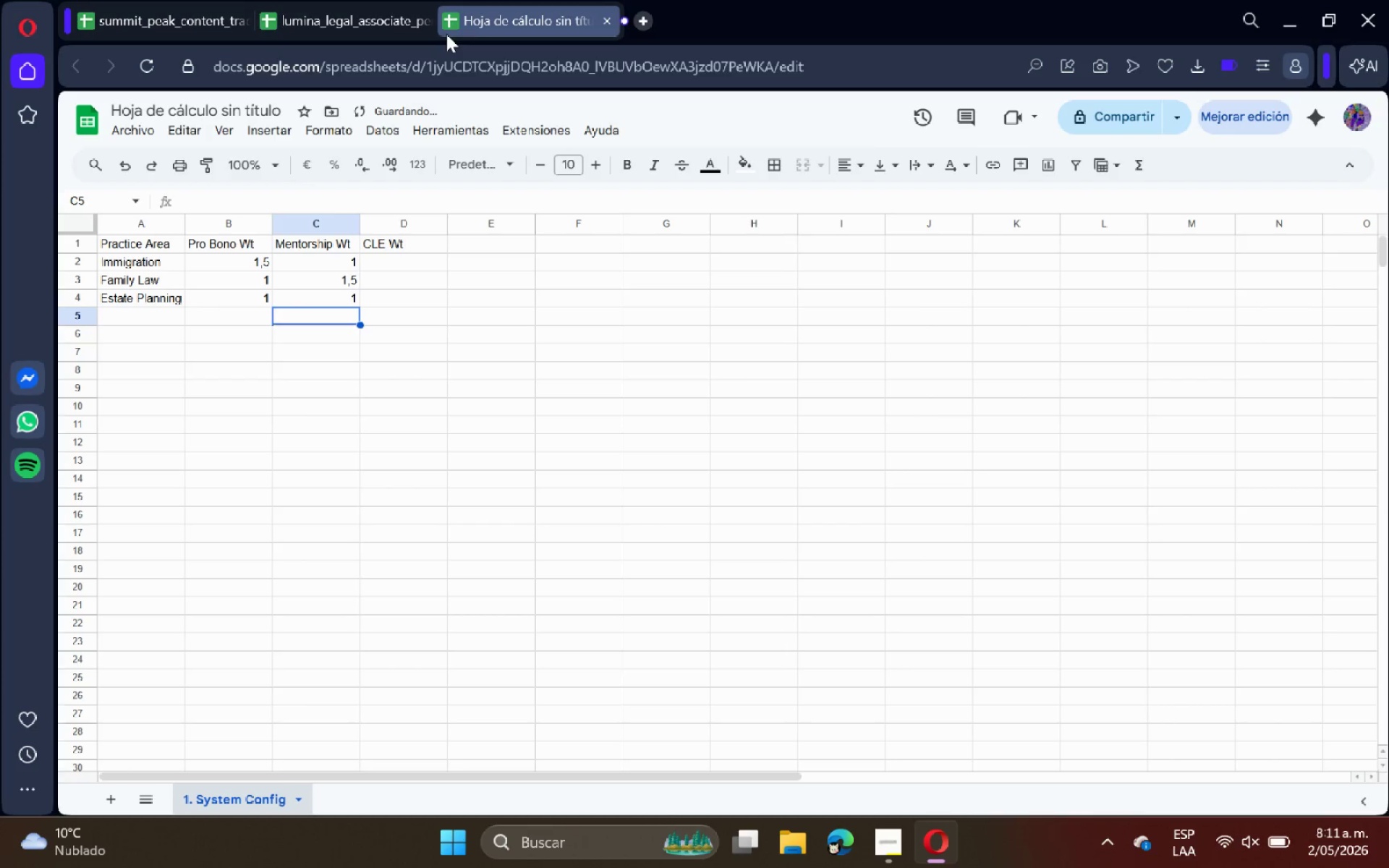 
key(ArrowRight)
 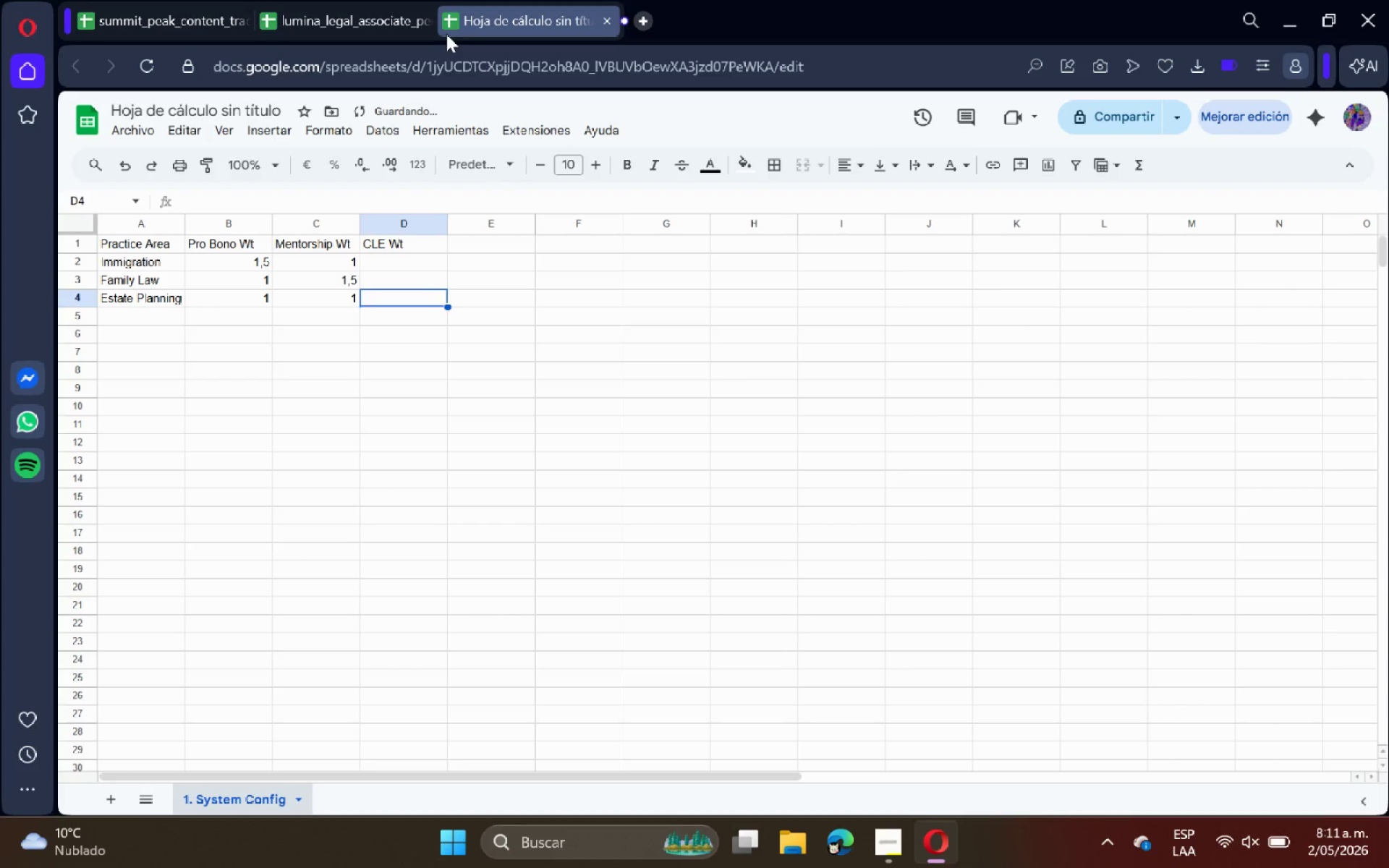 
key(ArrowUp)
 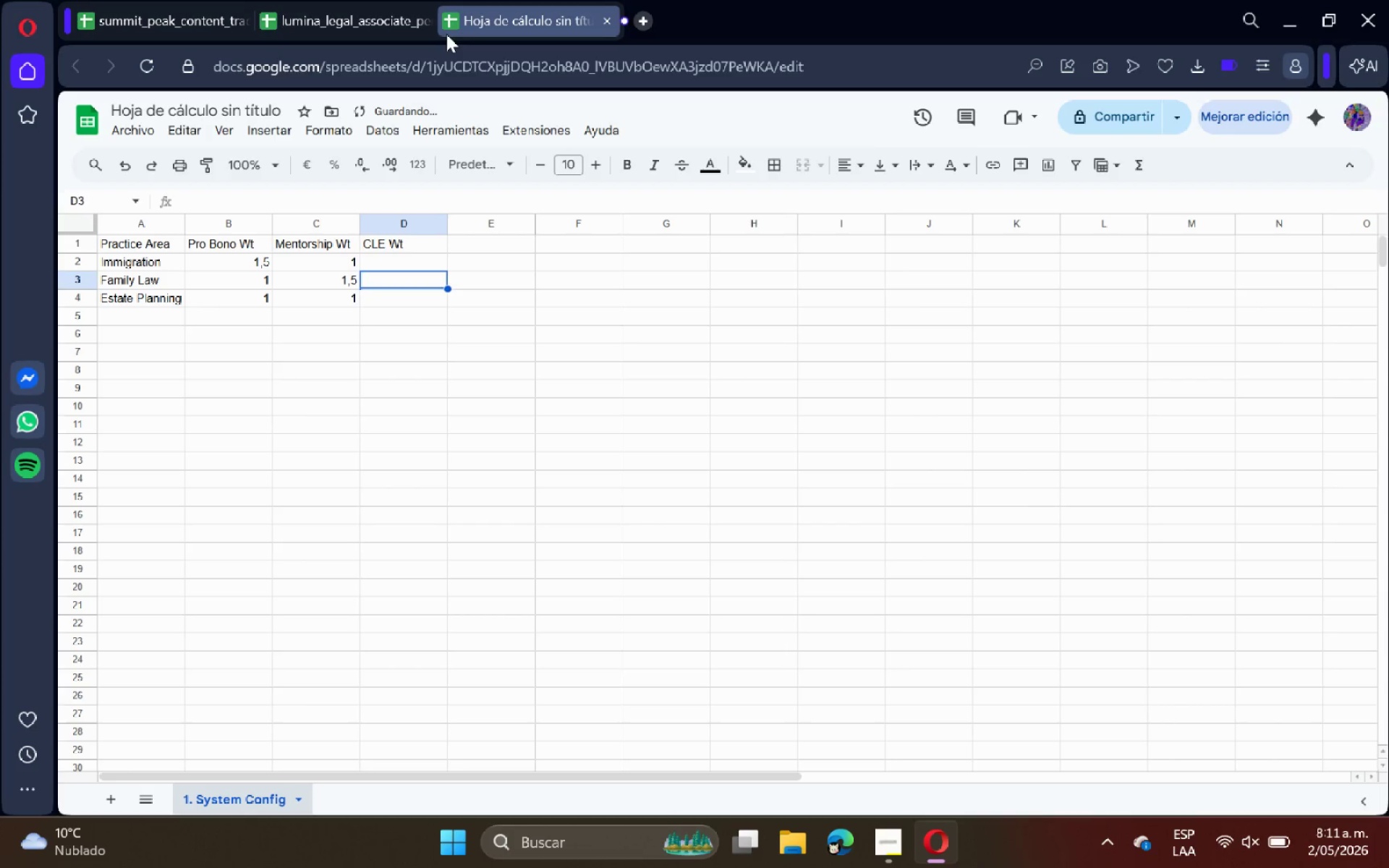 
key(ArrowUp)
 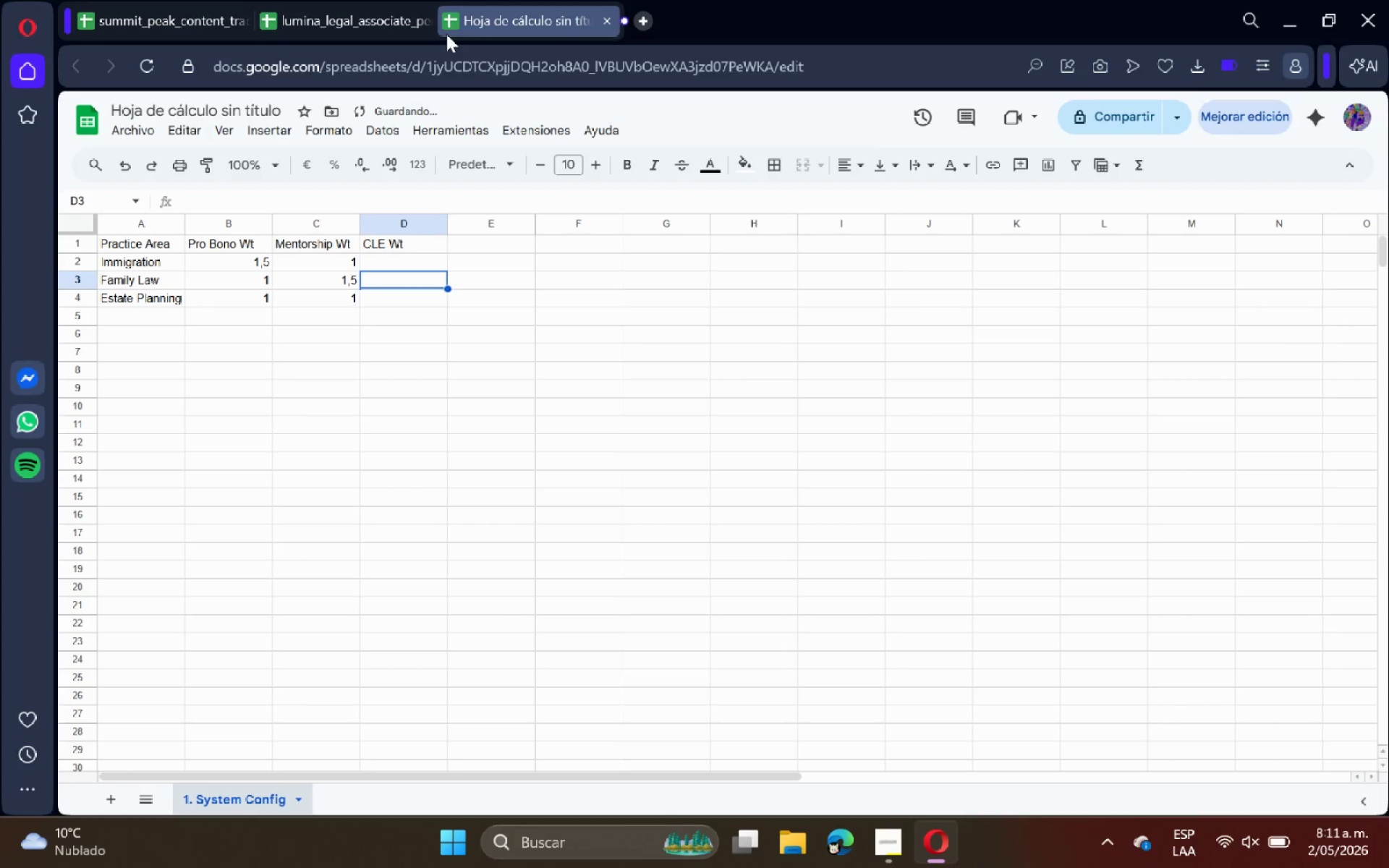 
key(ArrowUp)
 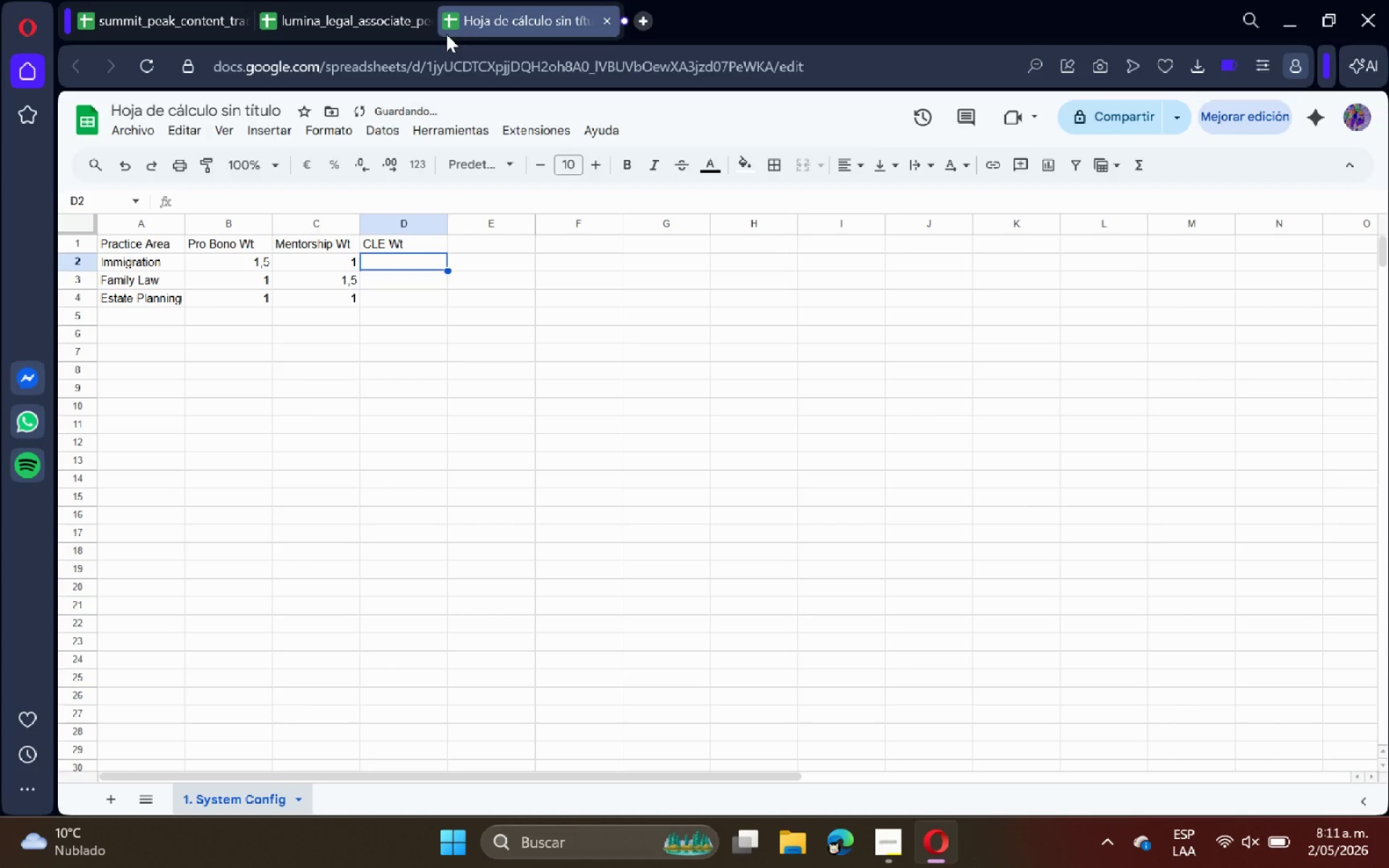 
key(1)
 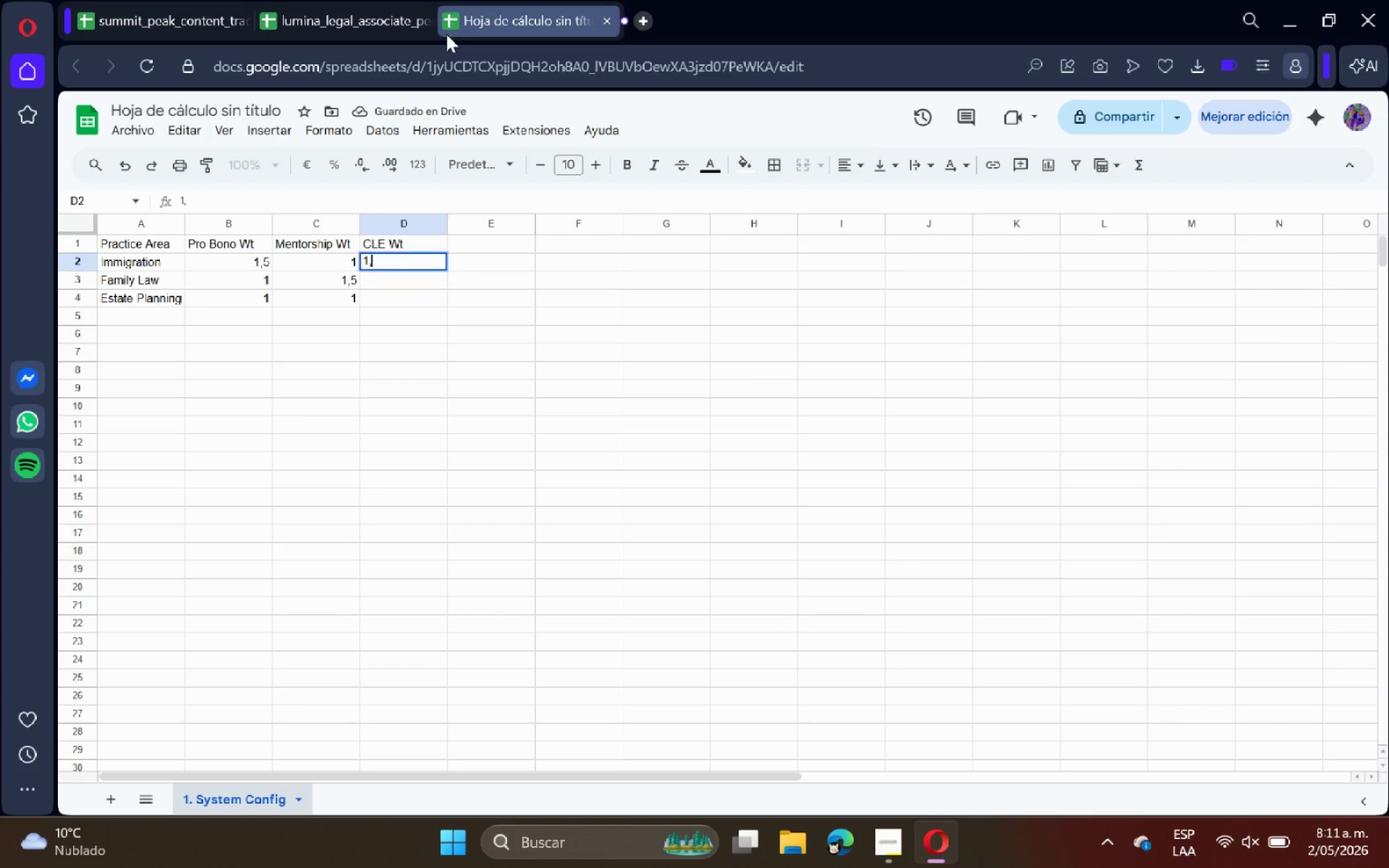 
key(Comma)
 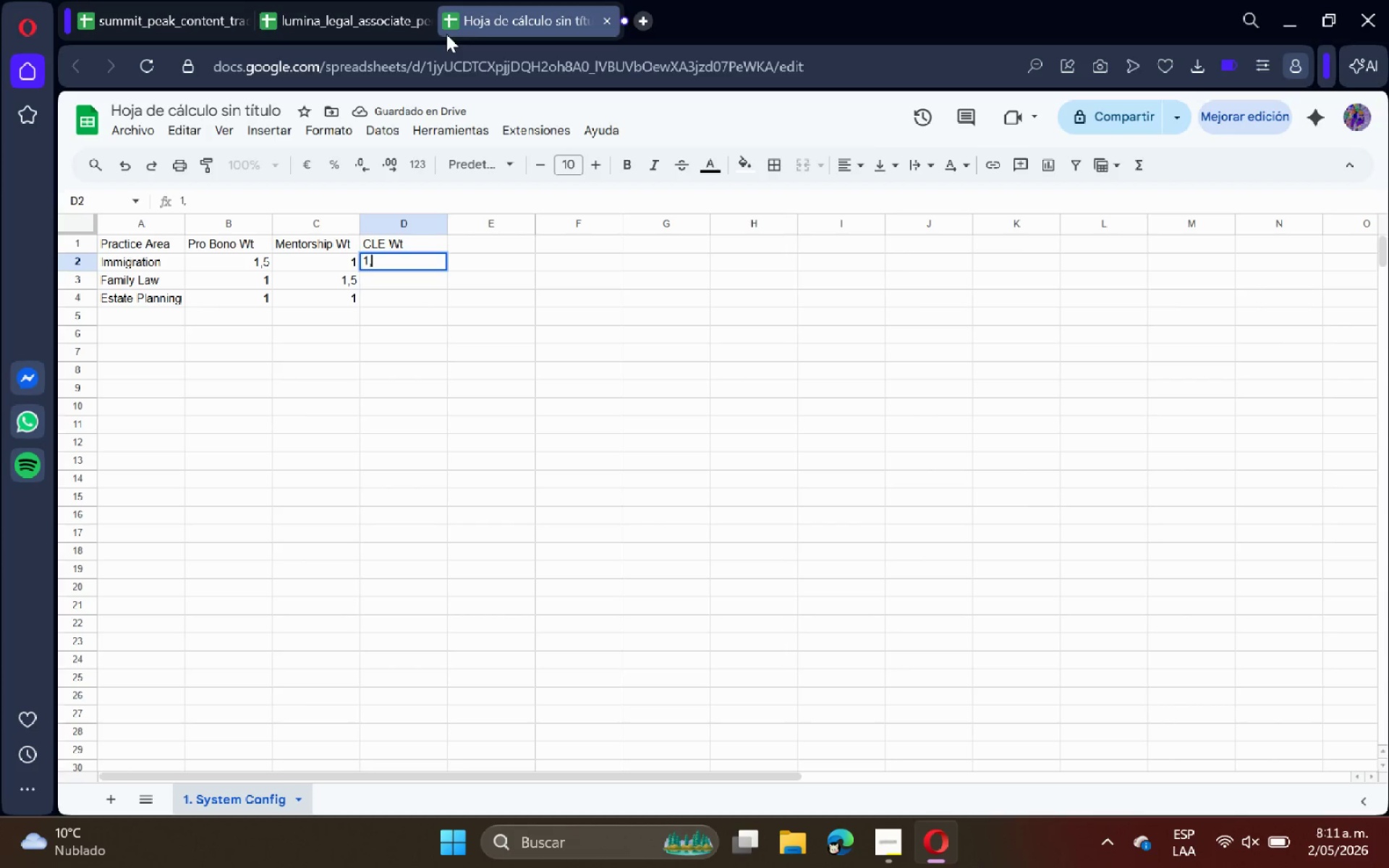 
key(0)
 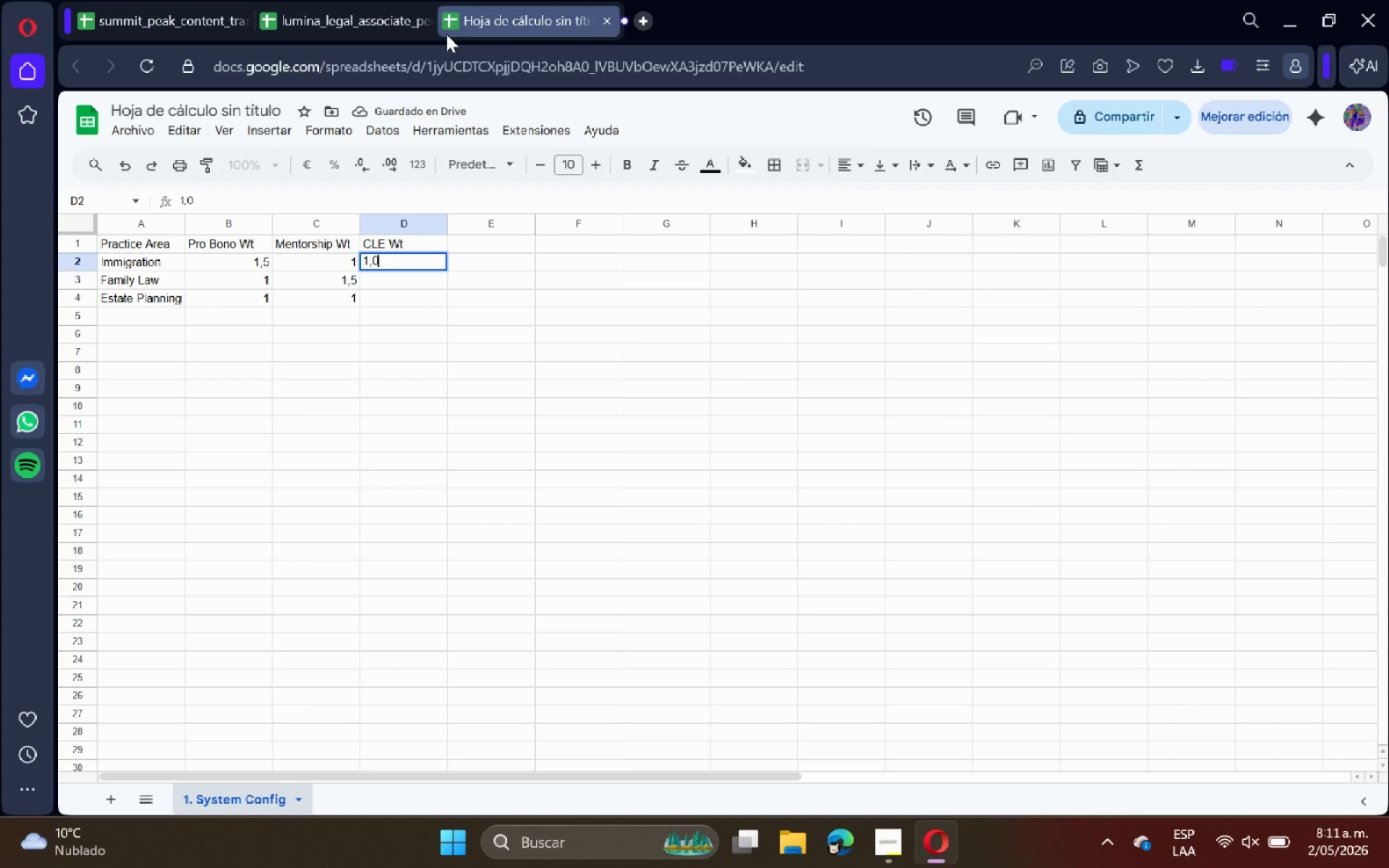 
key(Enter)
 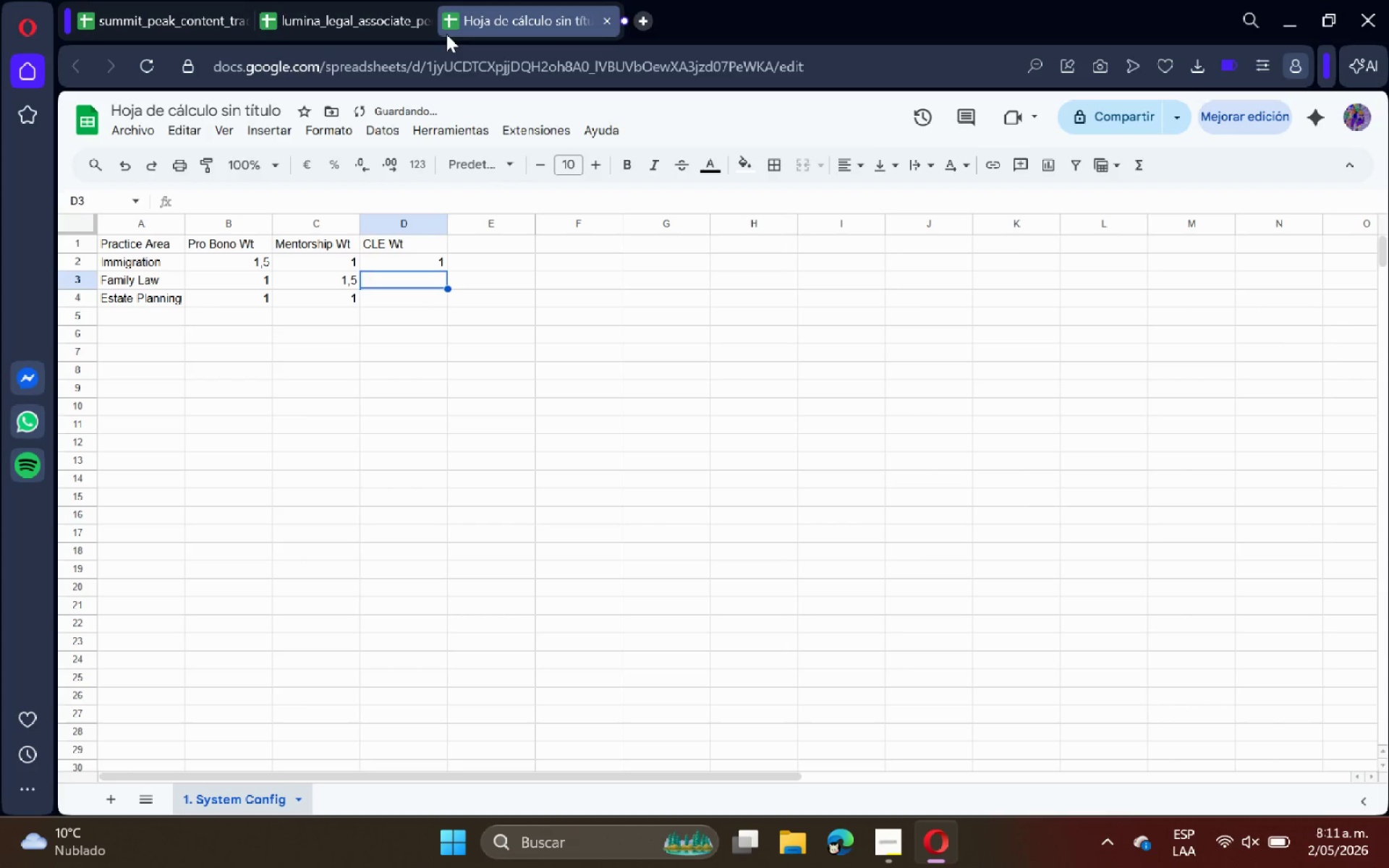 
key(1)
 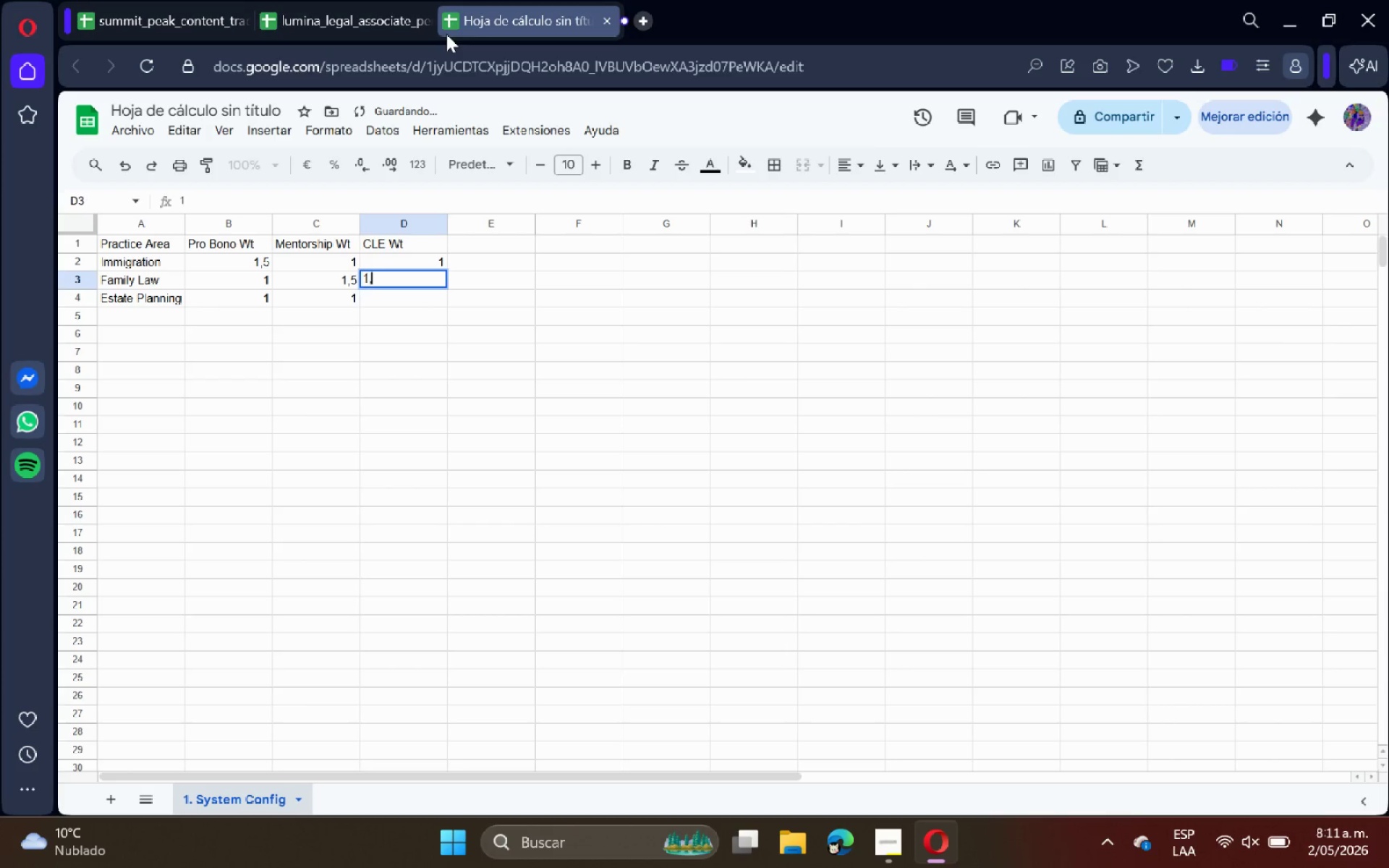 
key(Comma)
 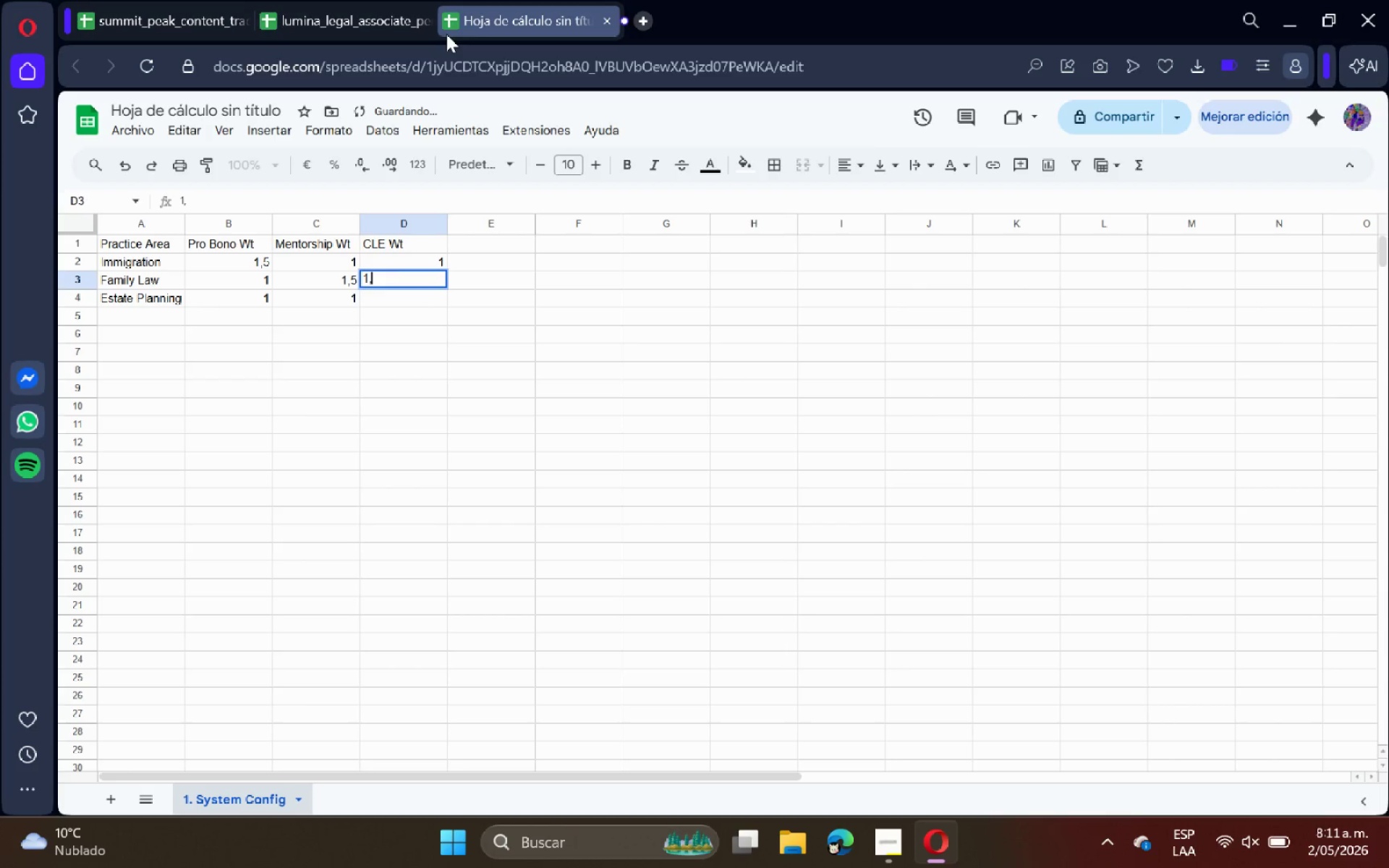 
key(0)
 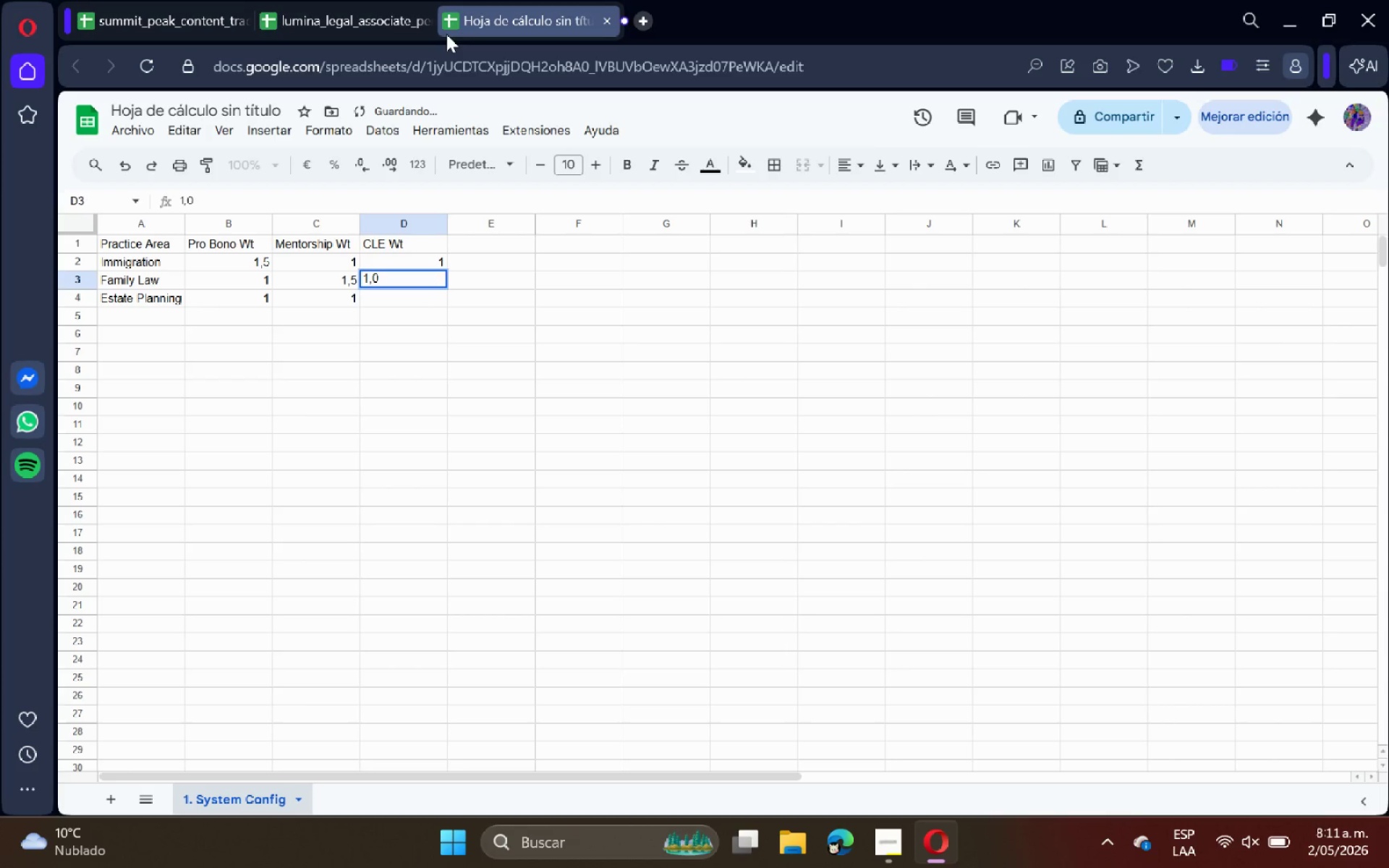 
key(Enter)
 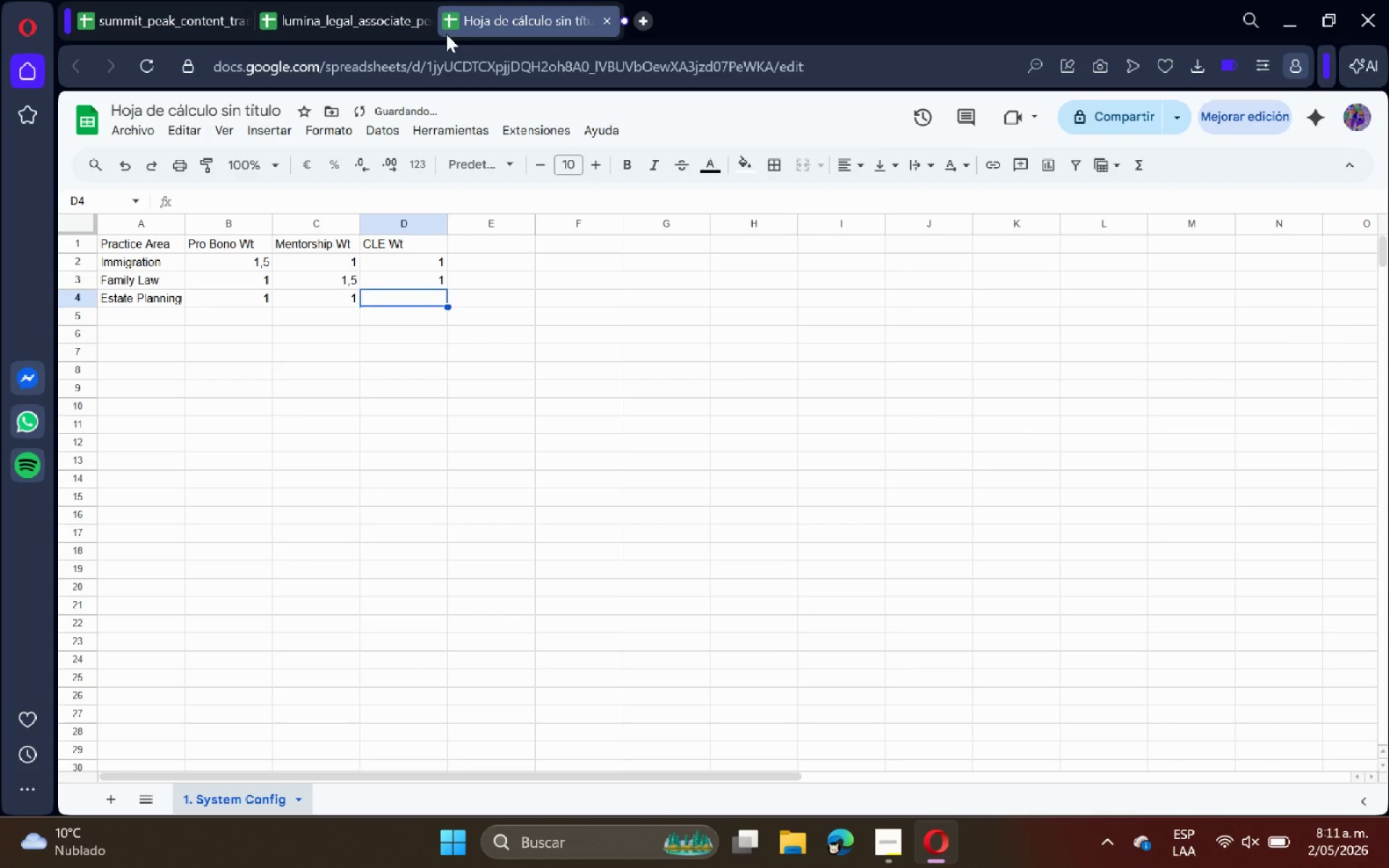 
key(1)
 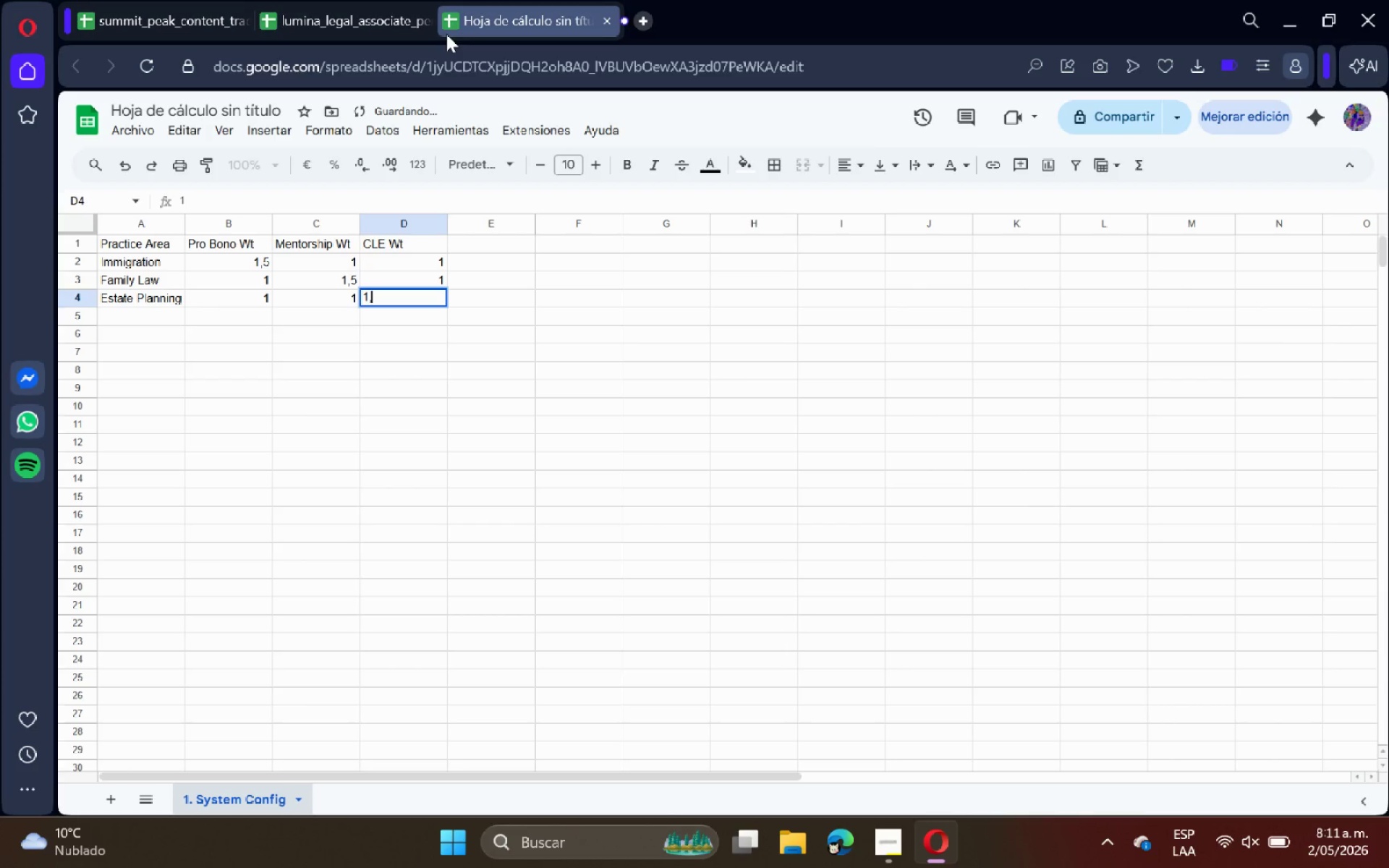 
key(Comma)
 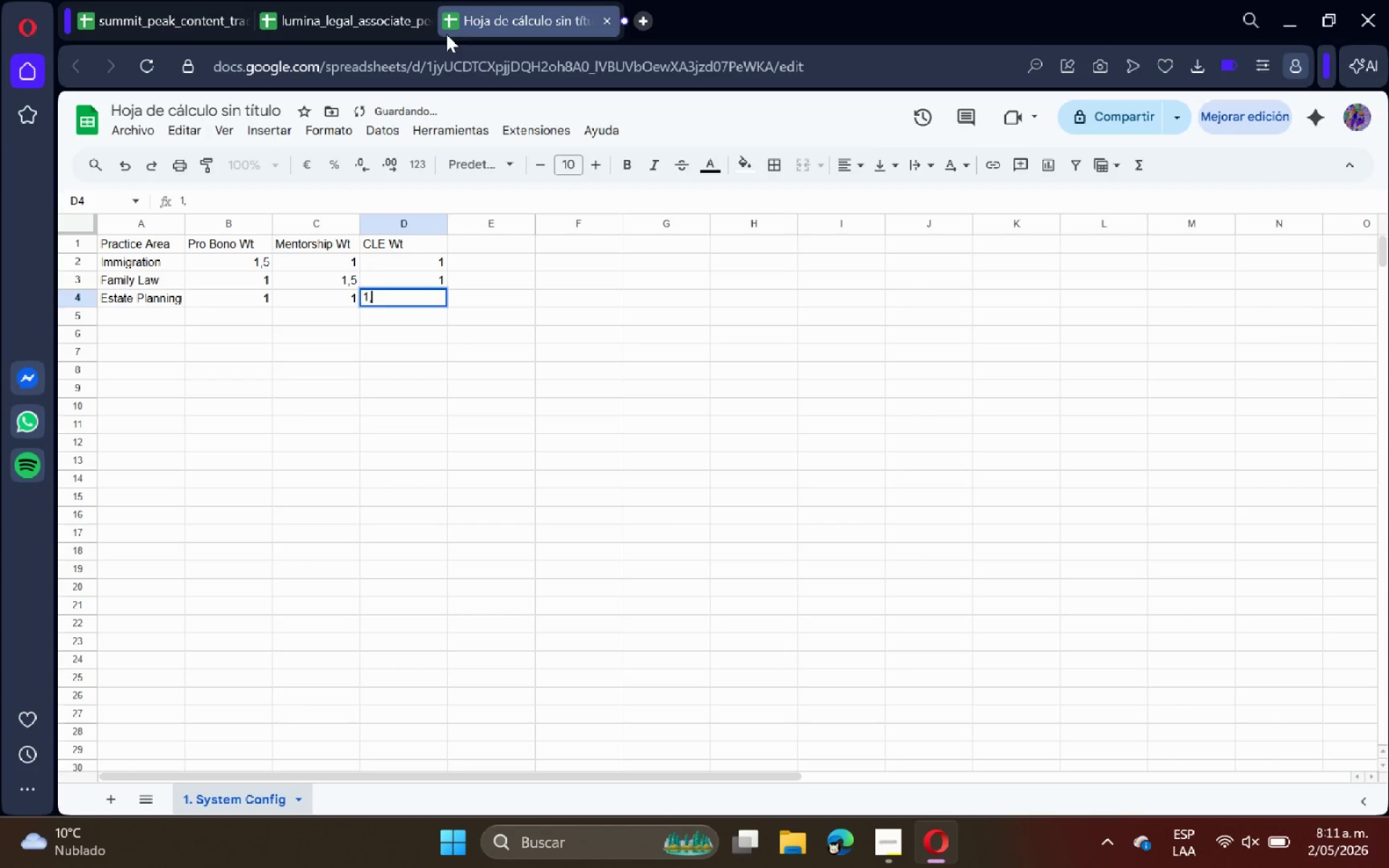 
key(5)
 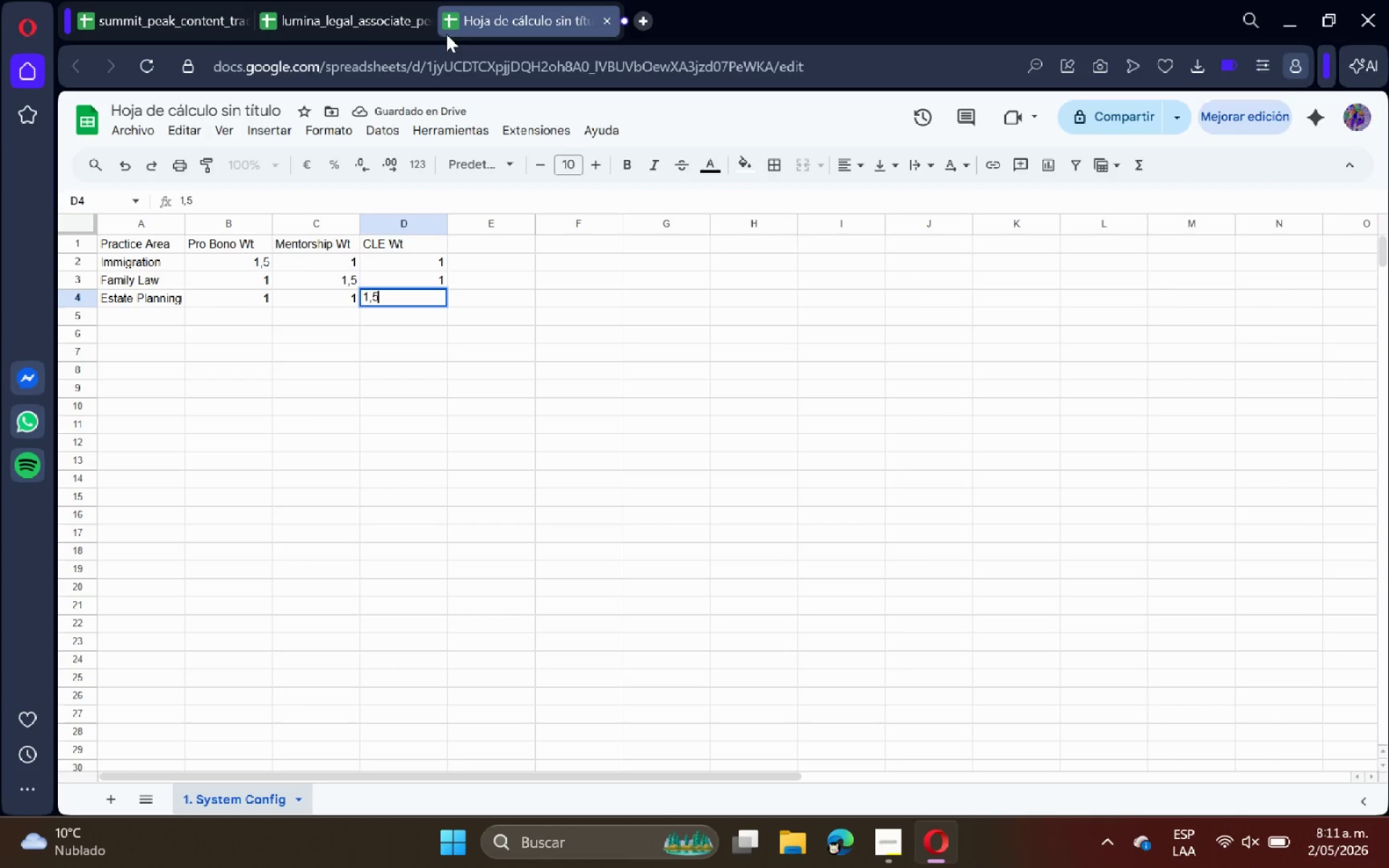 
key(Enter)
 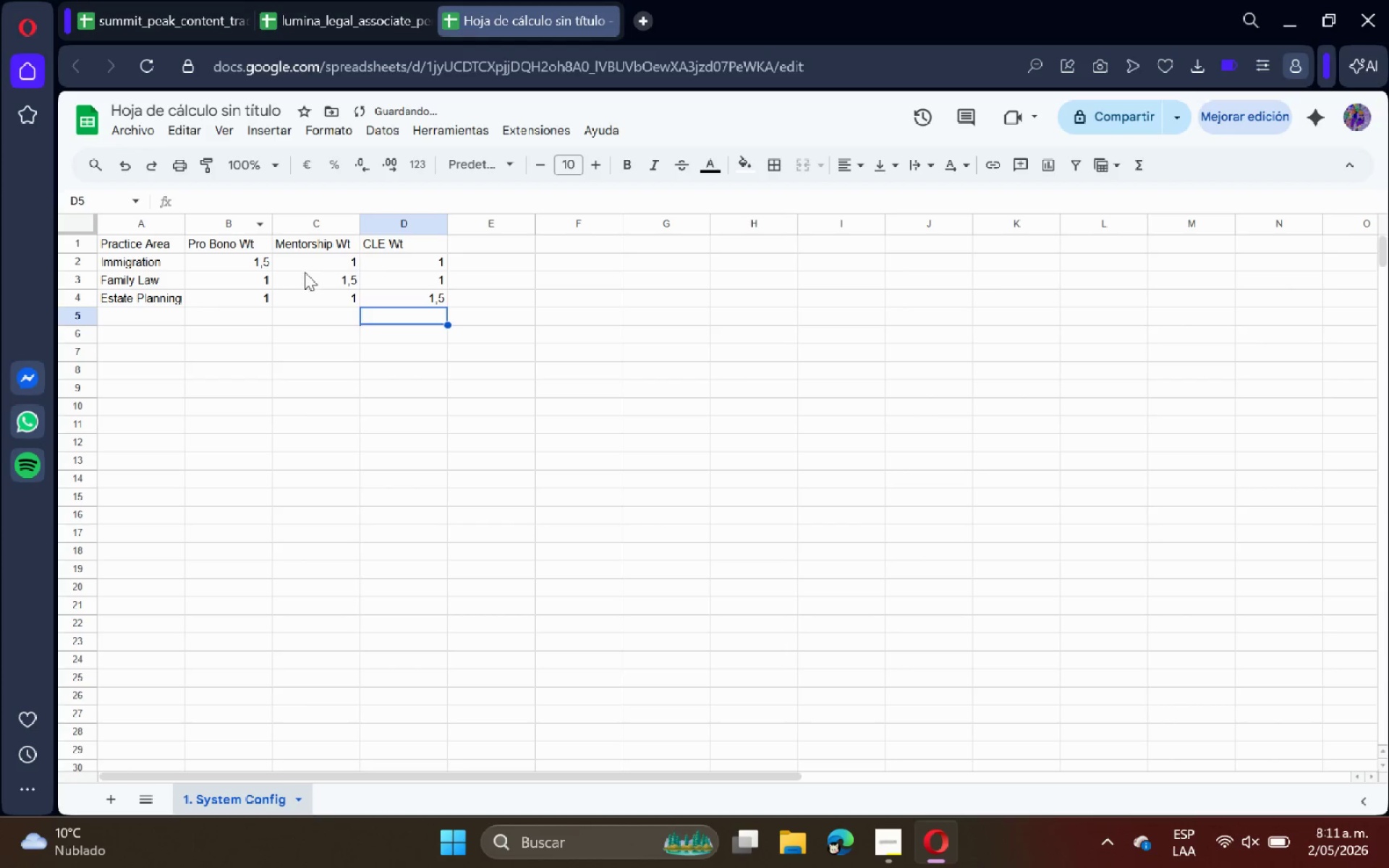 
left_click_drag(start_coordinate=[252, 264], to_coordinate=[398, 305])
 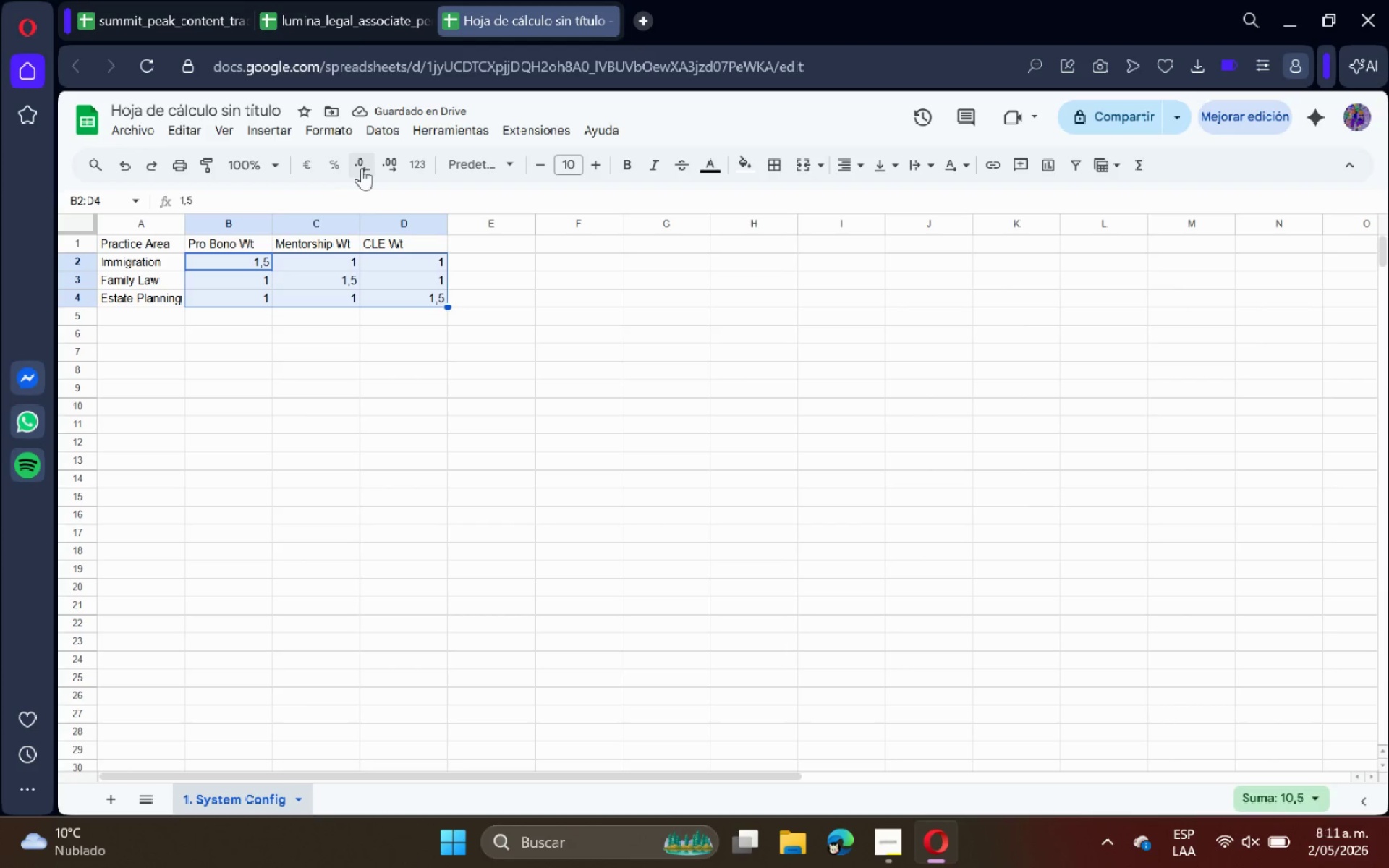 
double_click([362, 167])
 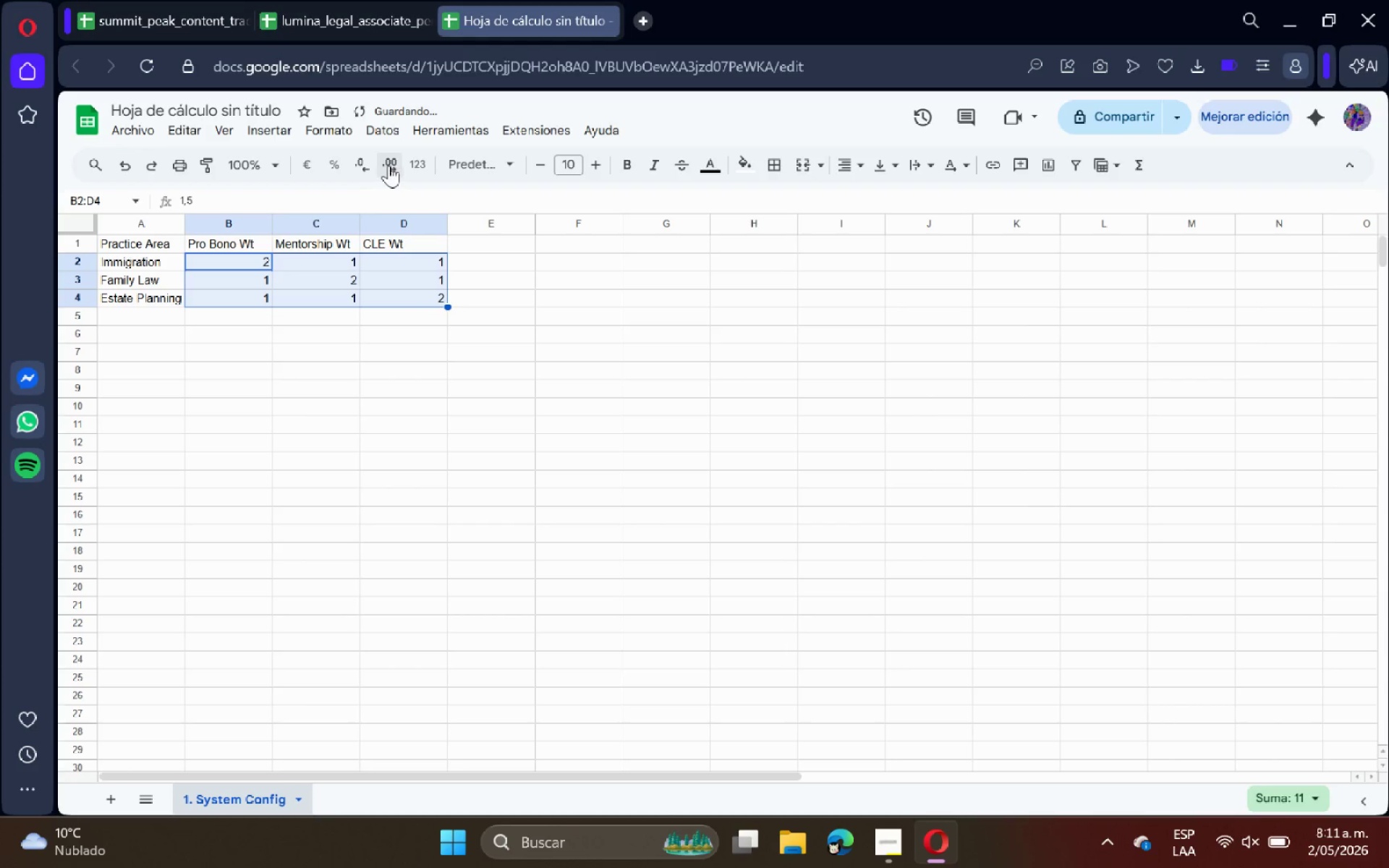 
double_click([394, 162])
 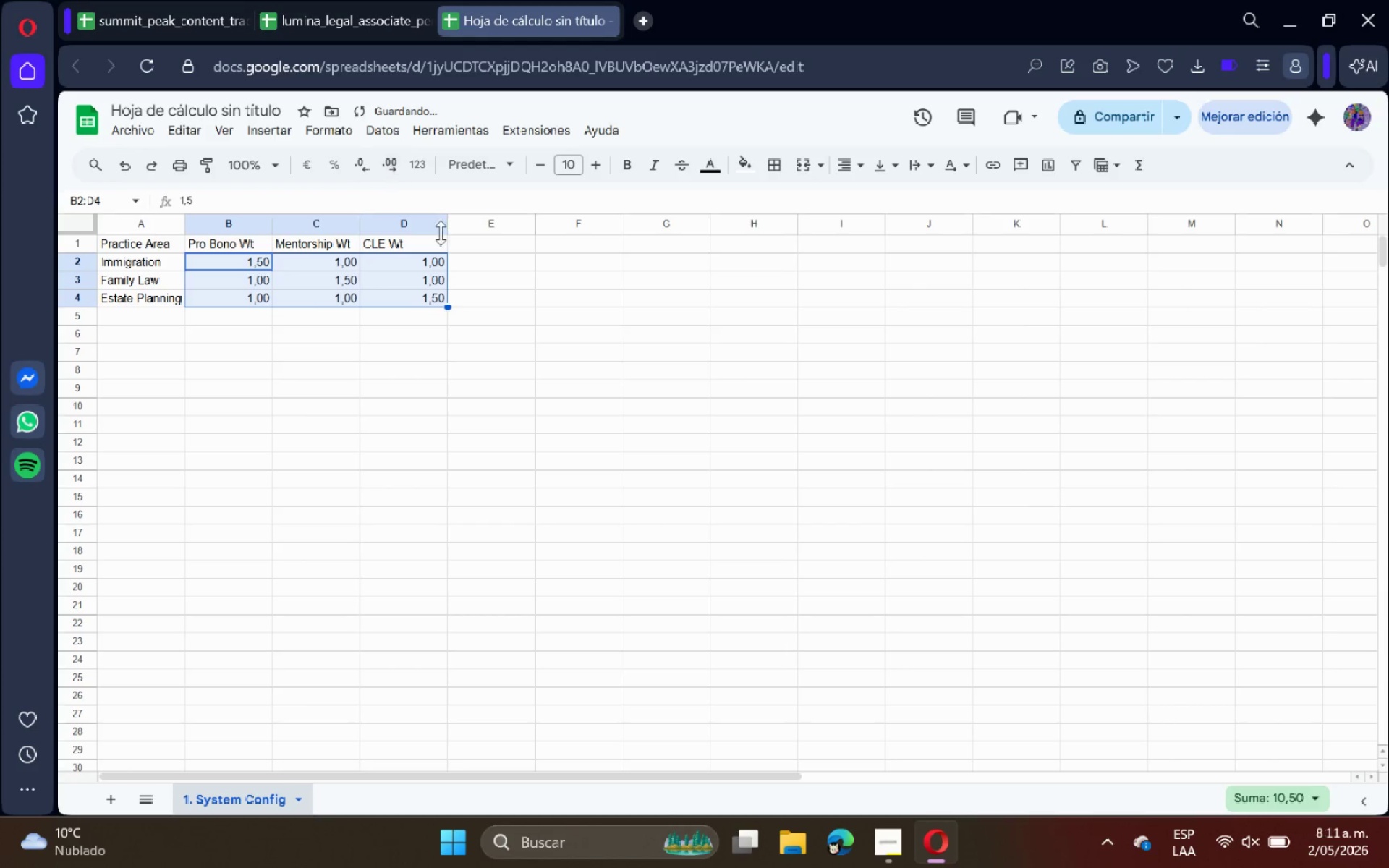 
left_click([511, 299])
 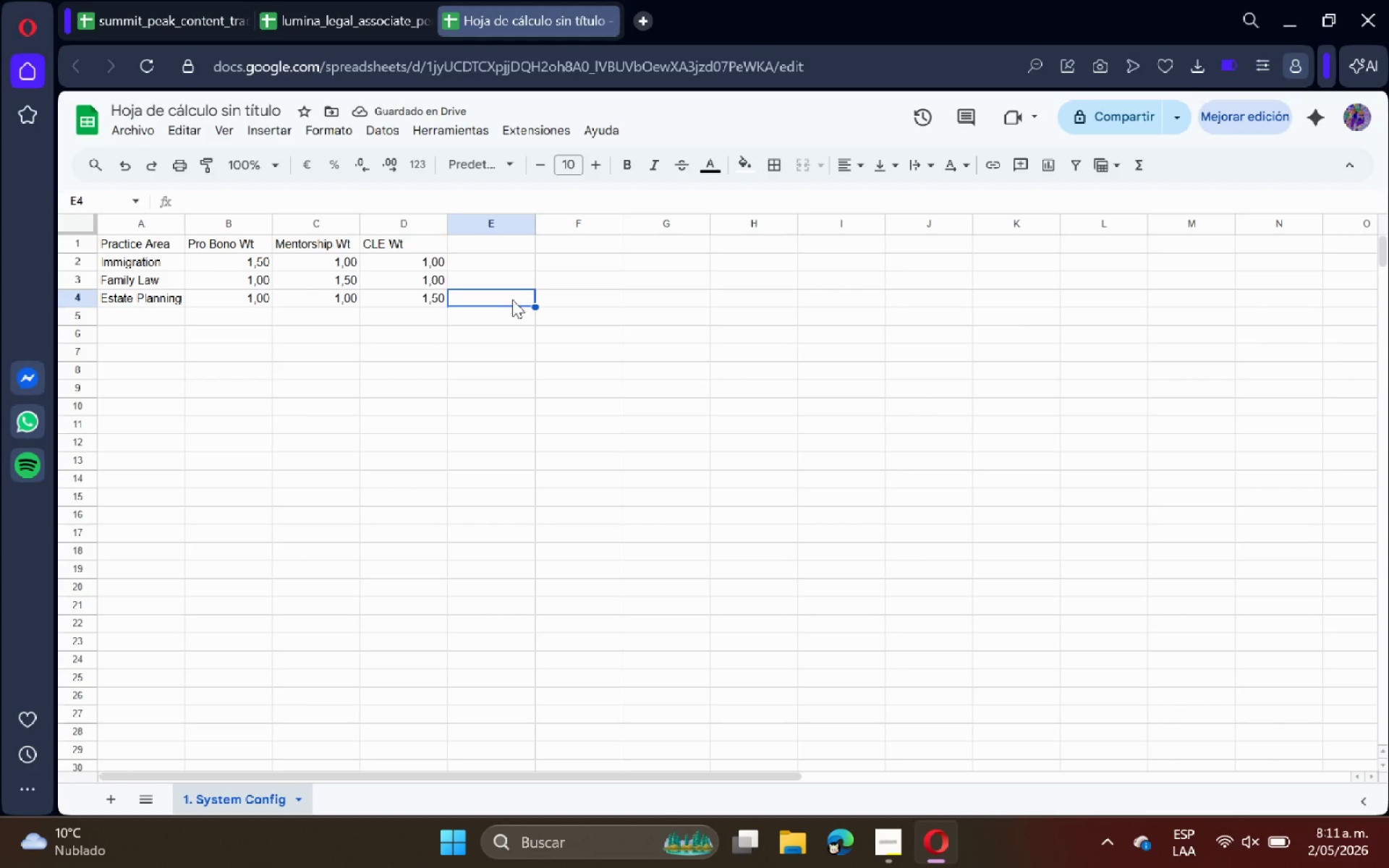 
wait(5.05)
 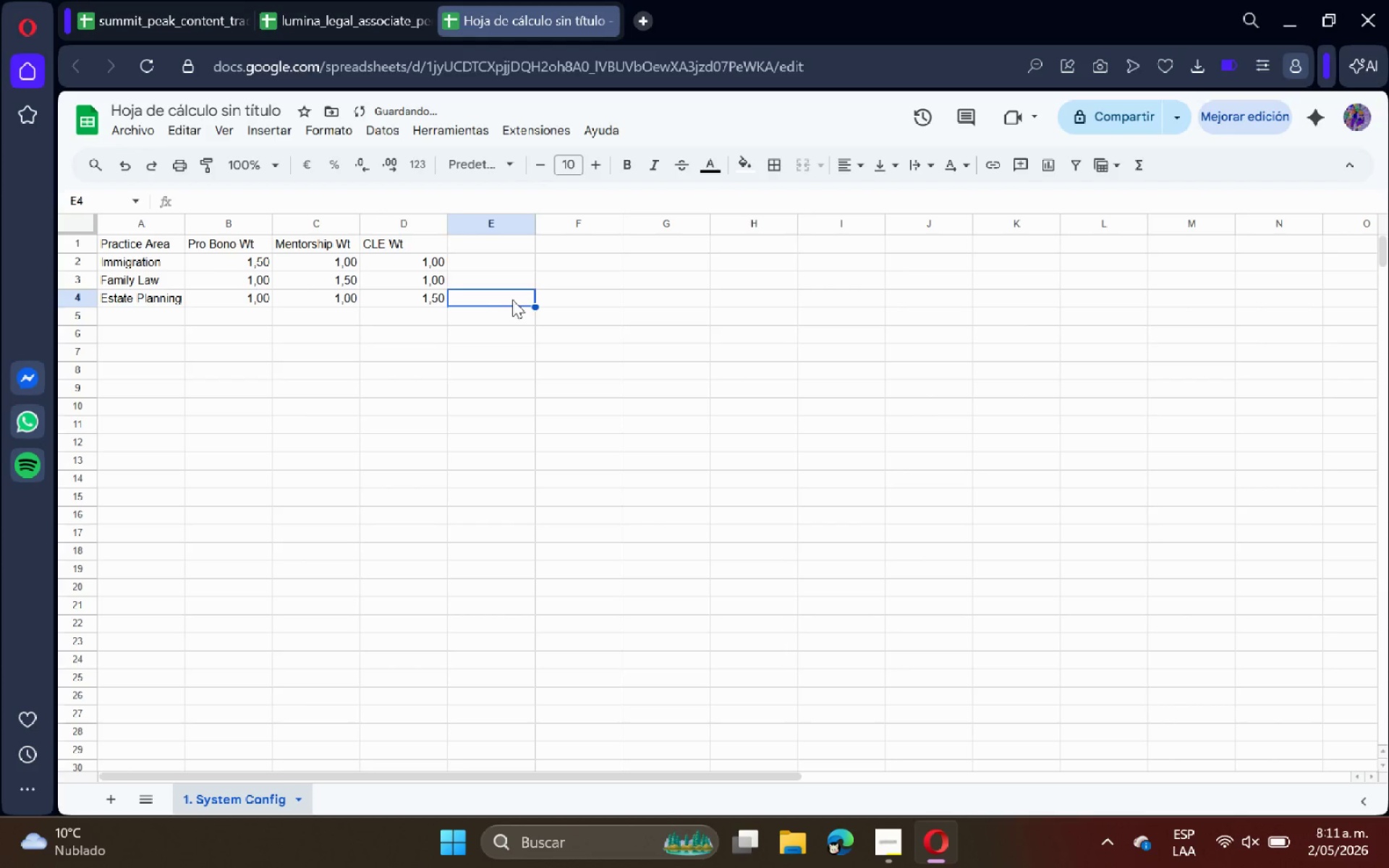 
left_click([603, 244])
 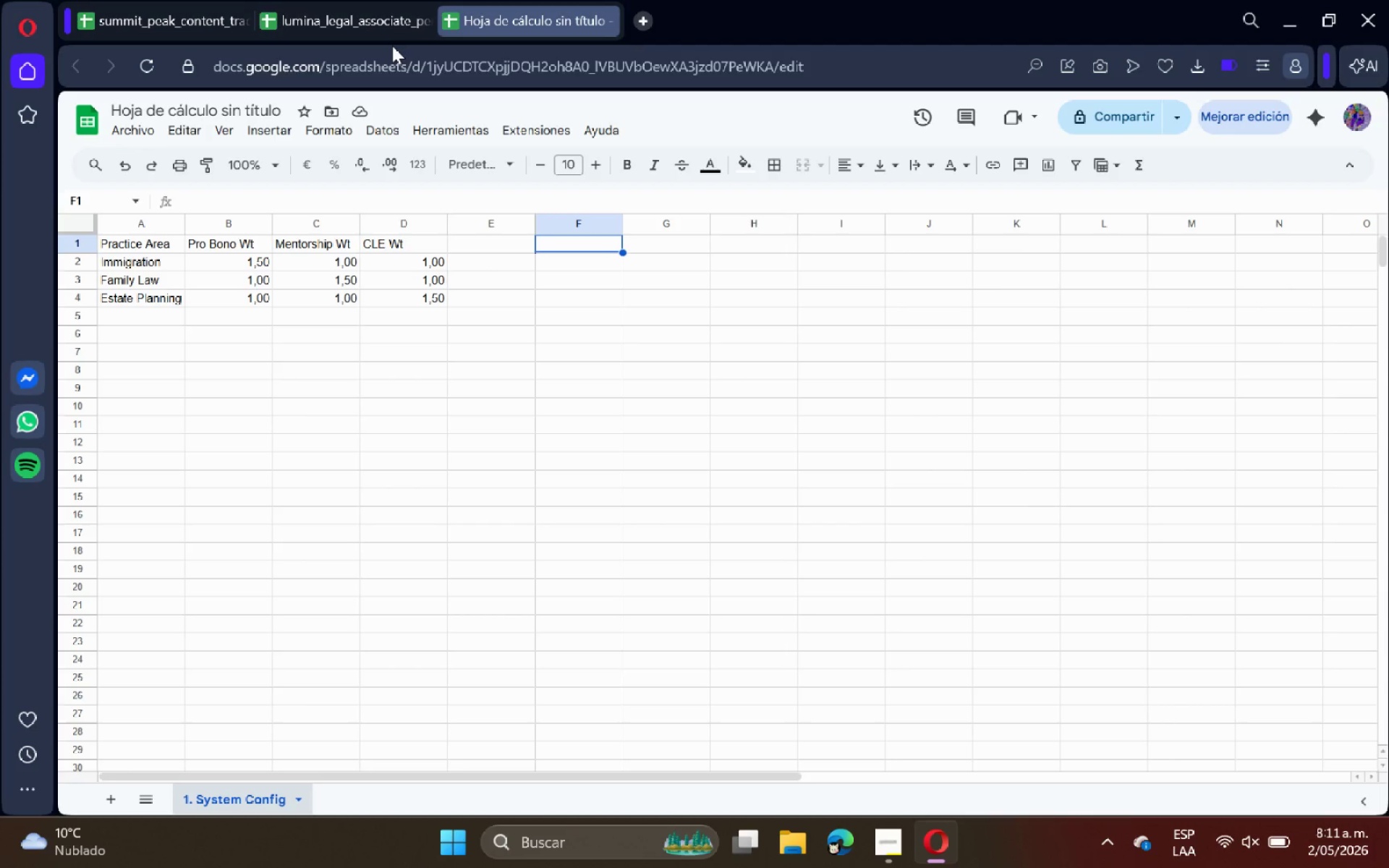 
type(T)
key(Backspace)
type(Global Parameters)
 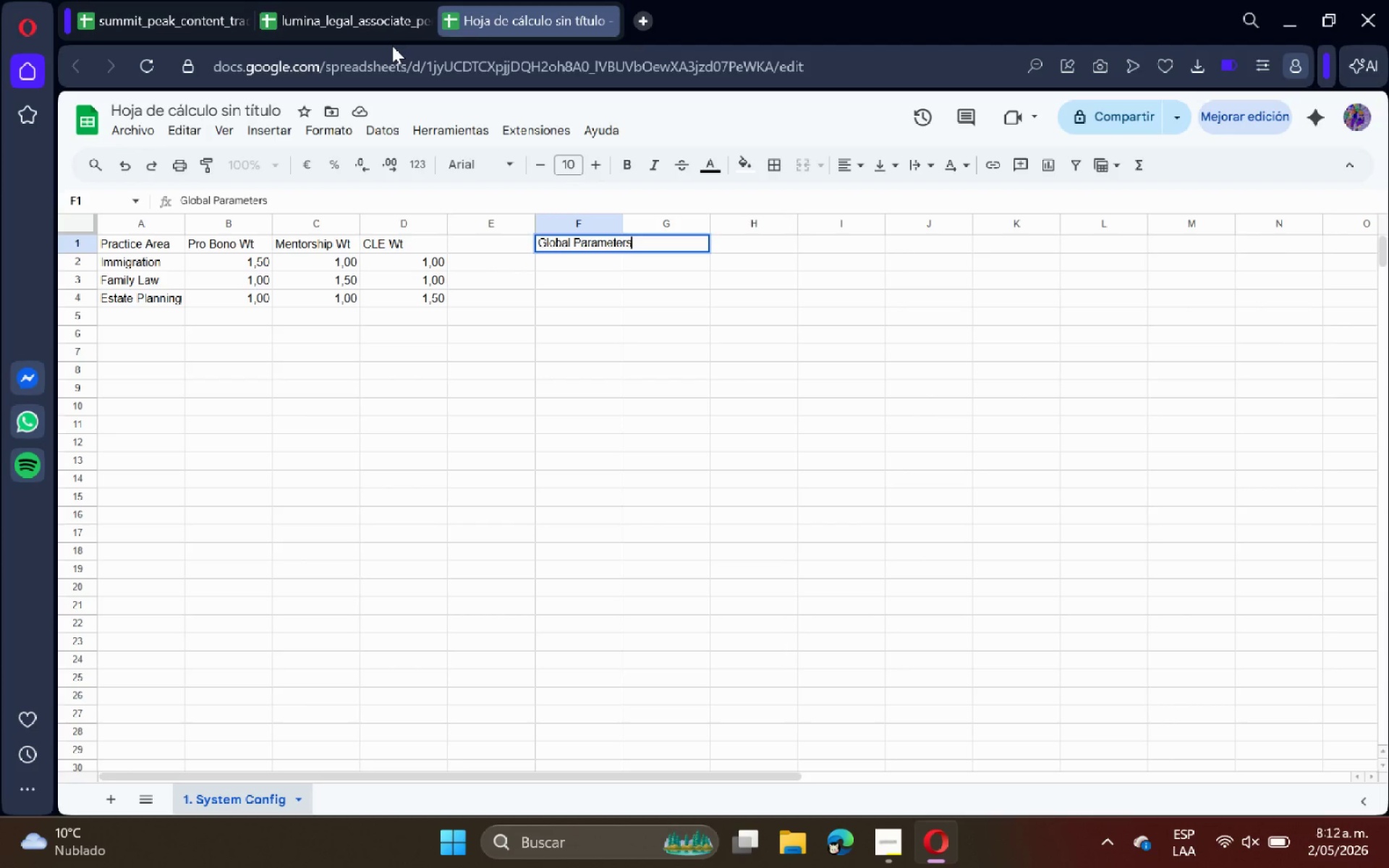 
key(Enter)
 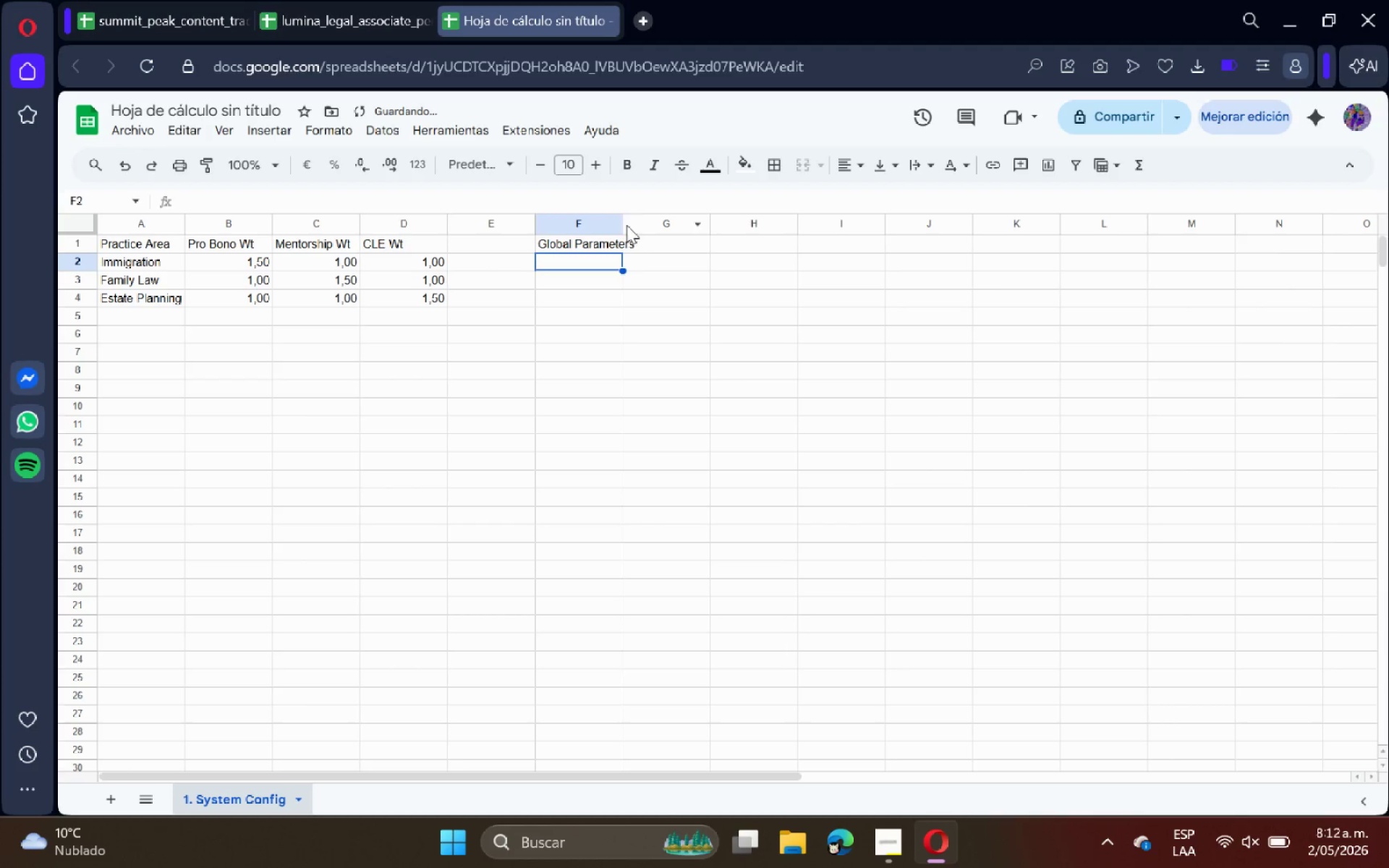 
double_click([621, 223])
 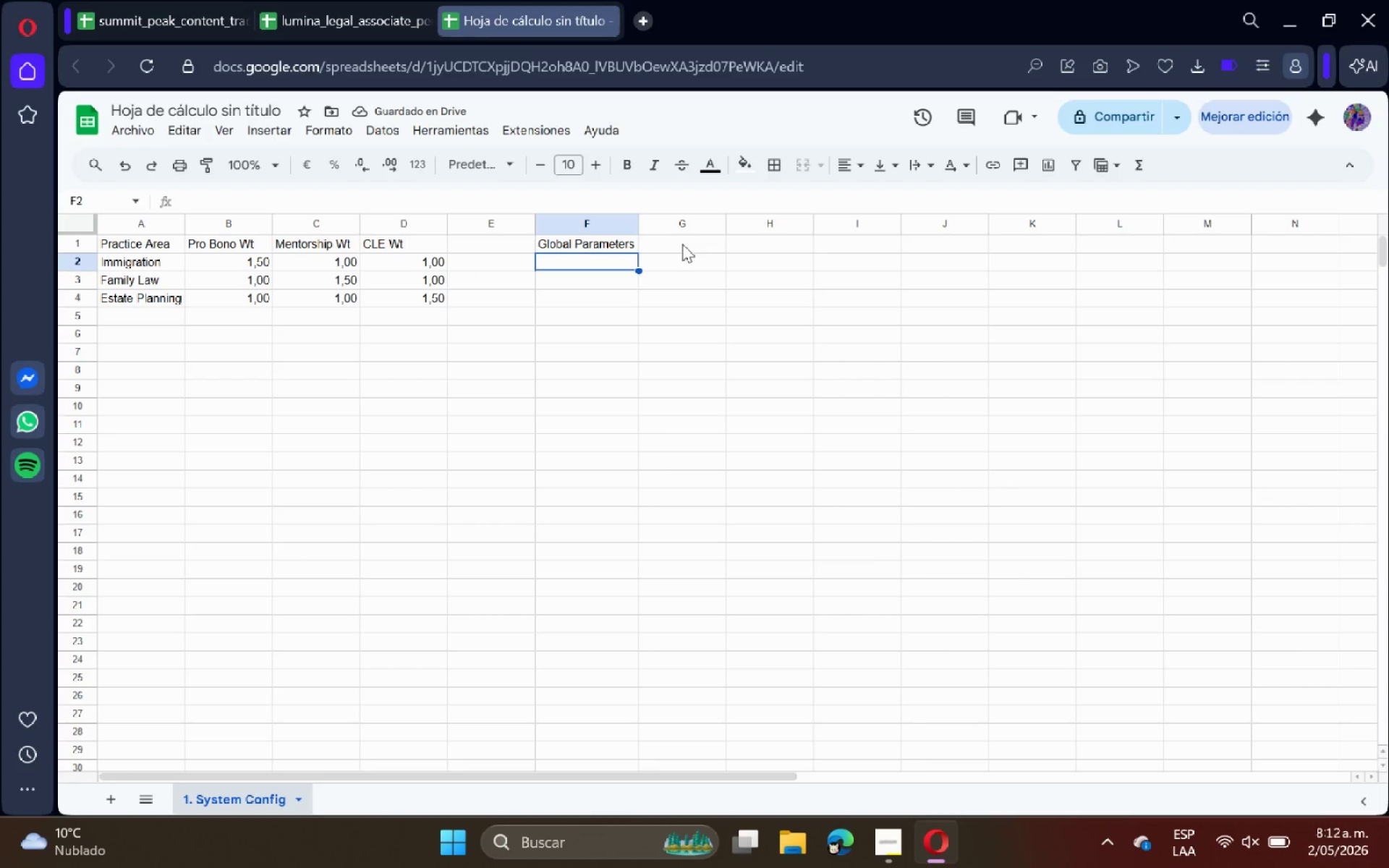 
left_click([682, 242])
 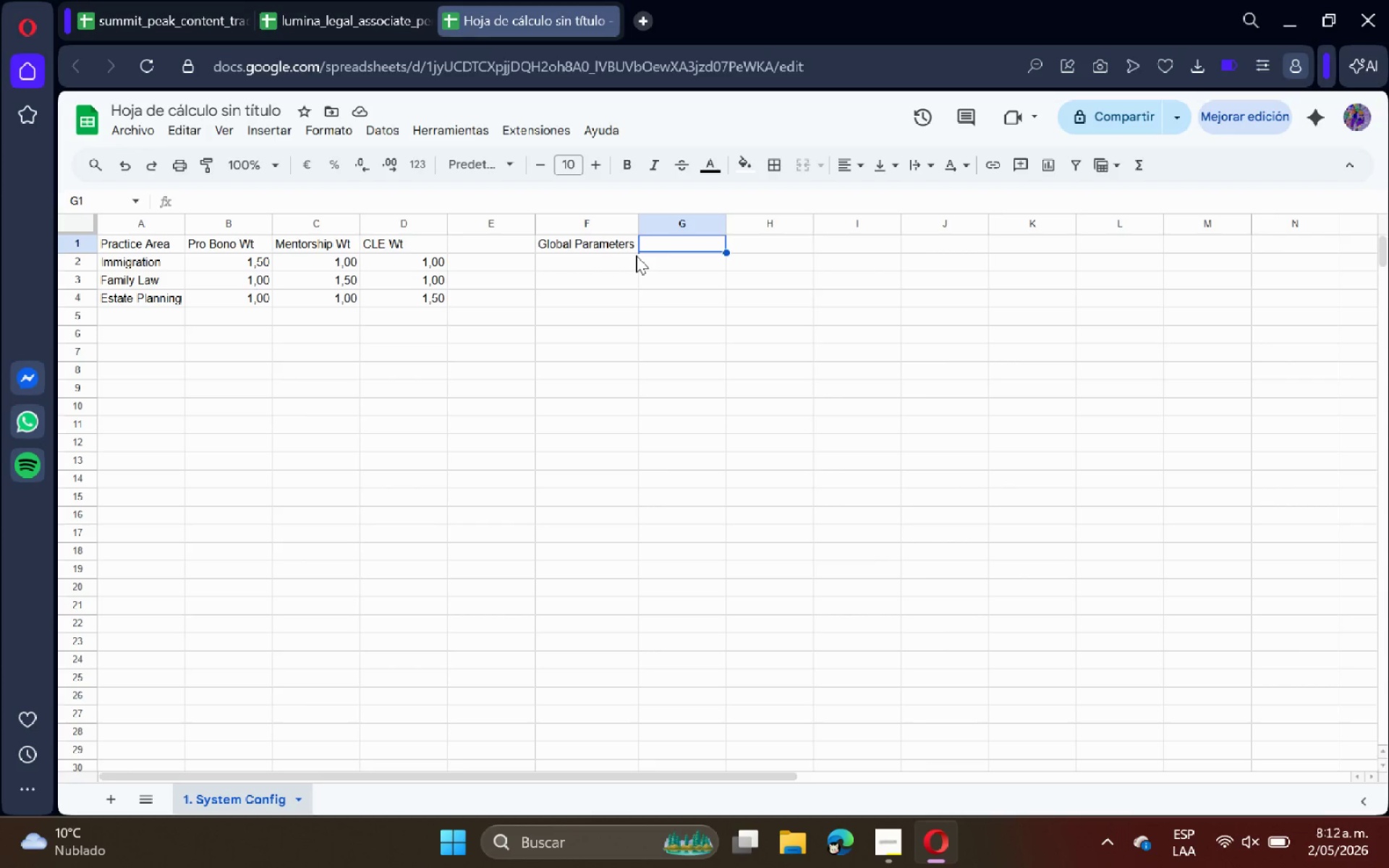 
type(Value)
 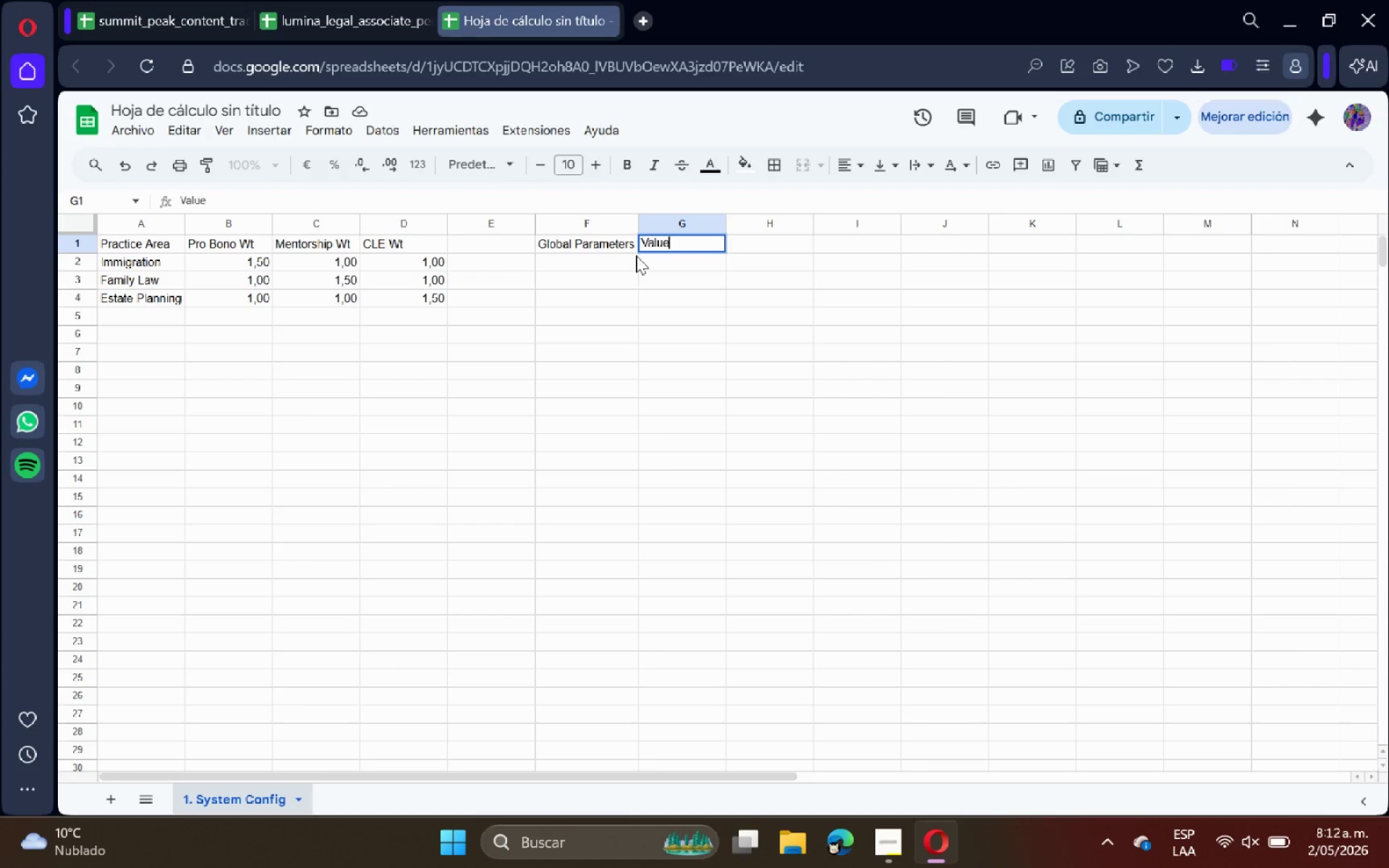 
key(Enter)
 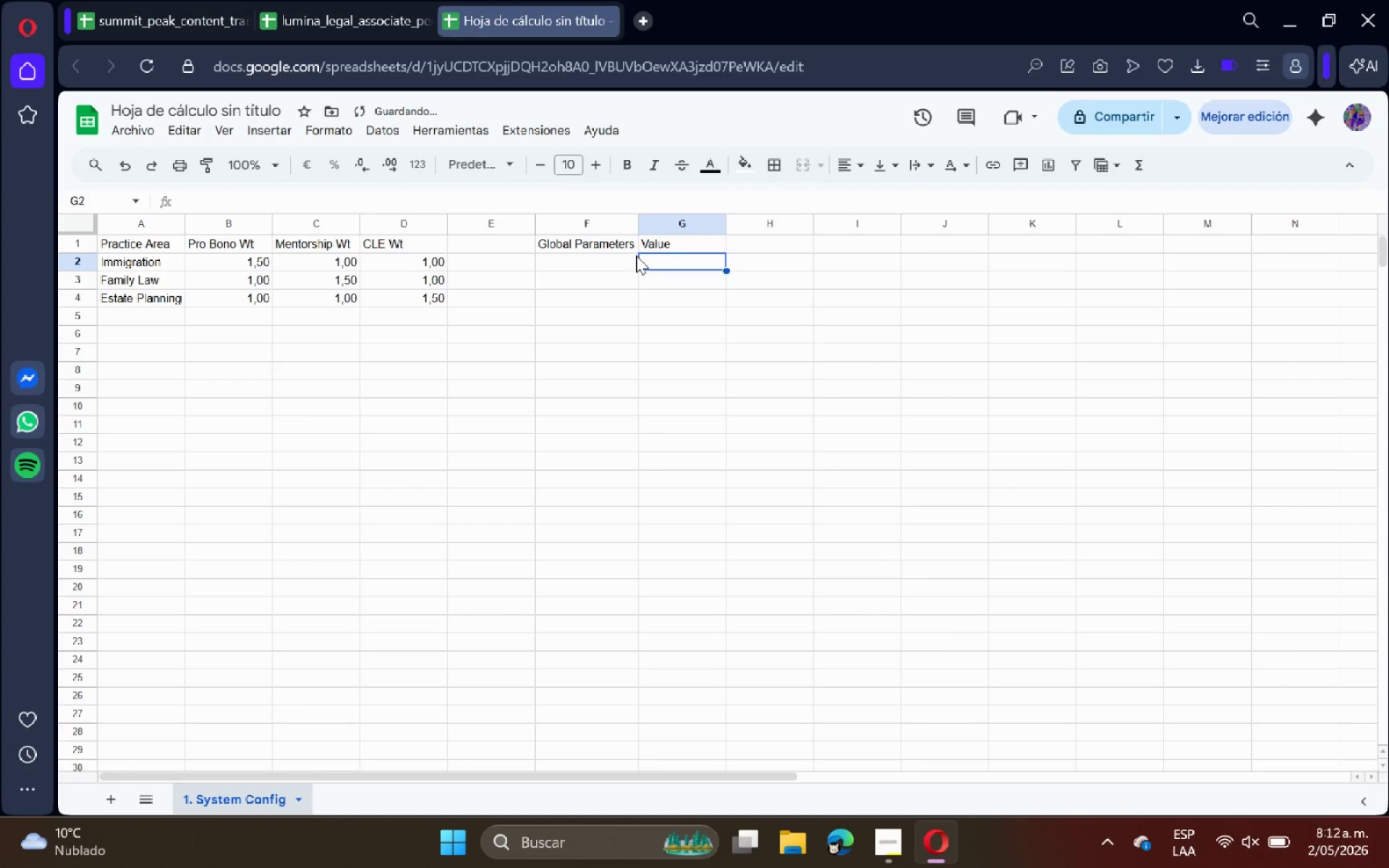 
key(ArrowLeft)
 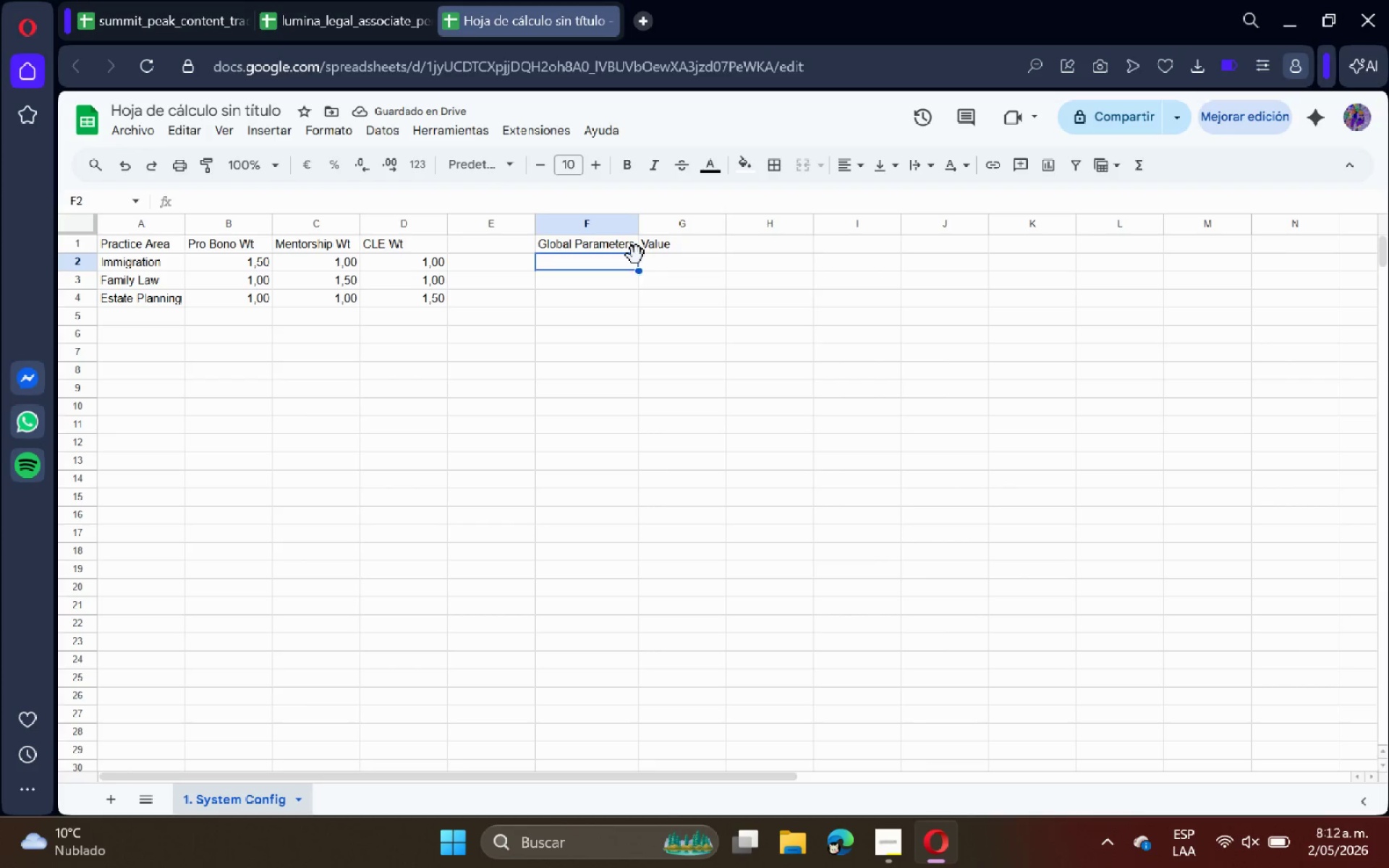 
left_click([276, 0])
 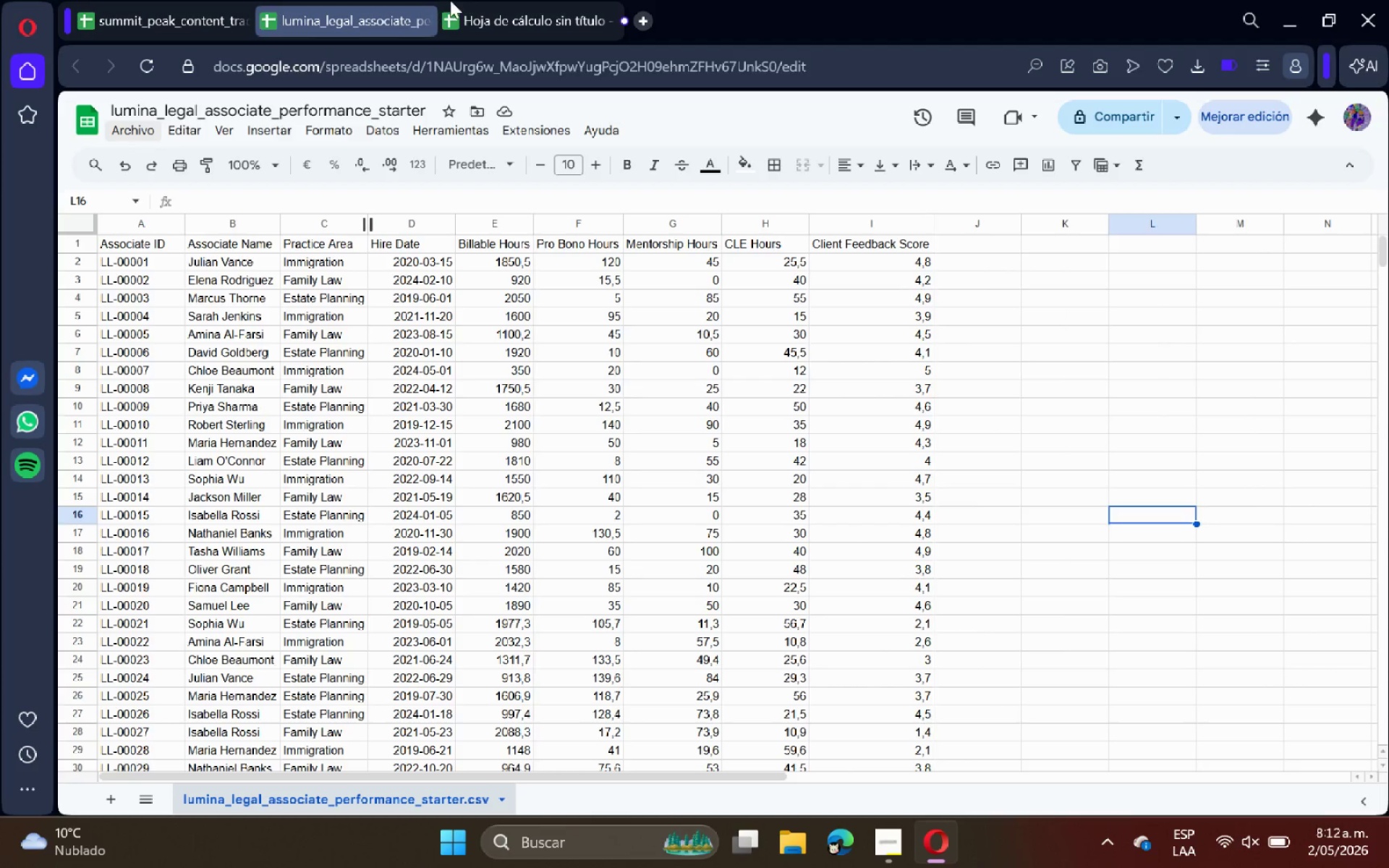 
left_click([486, 0])
 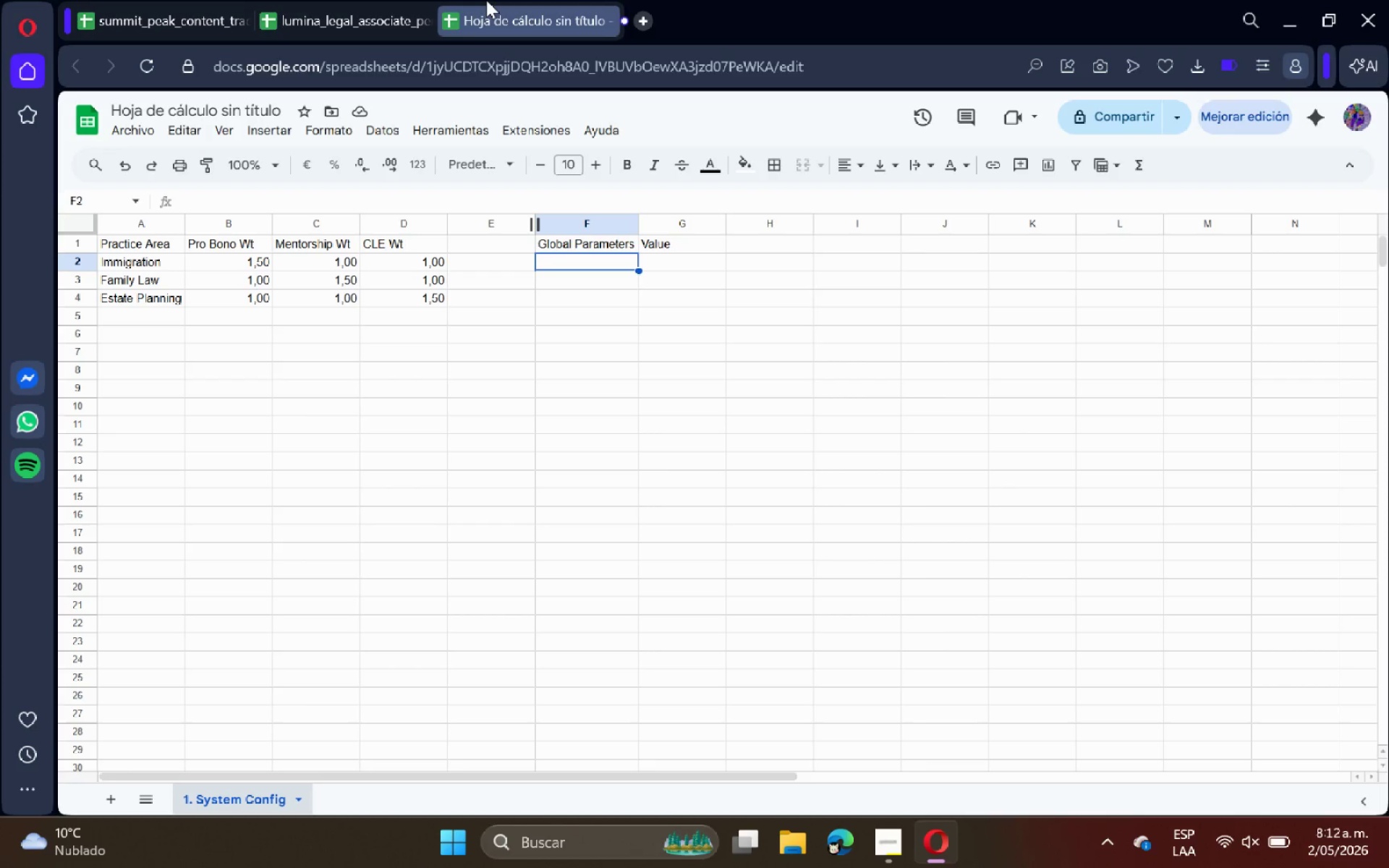 
type(Base Billable Target)
 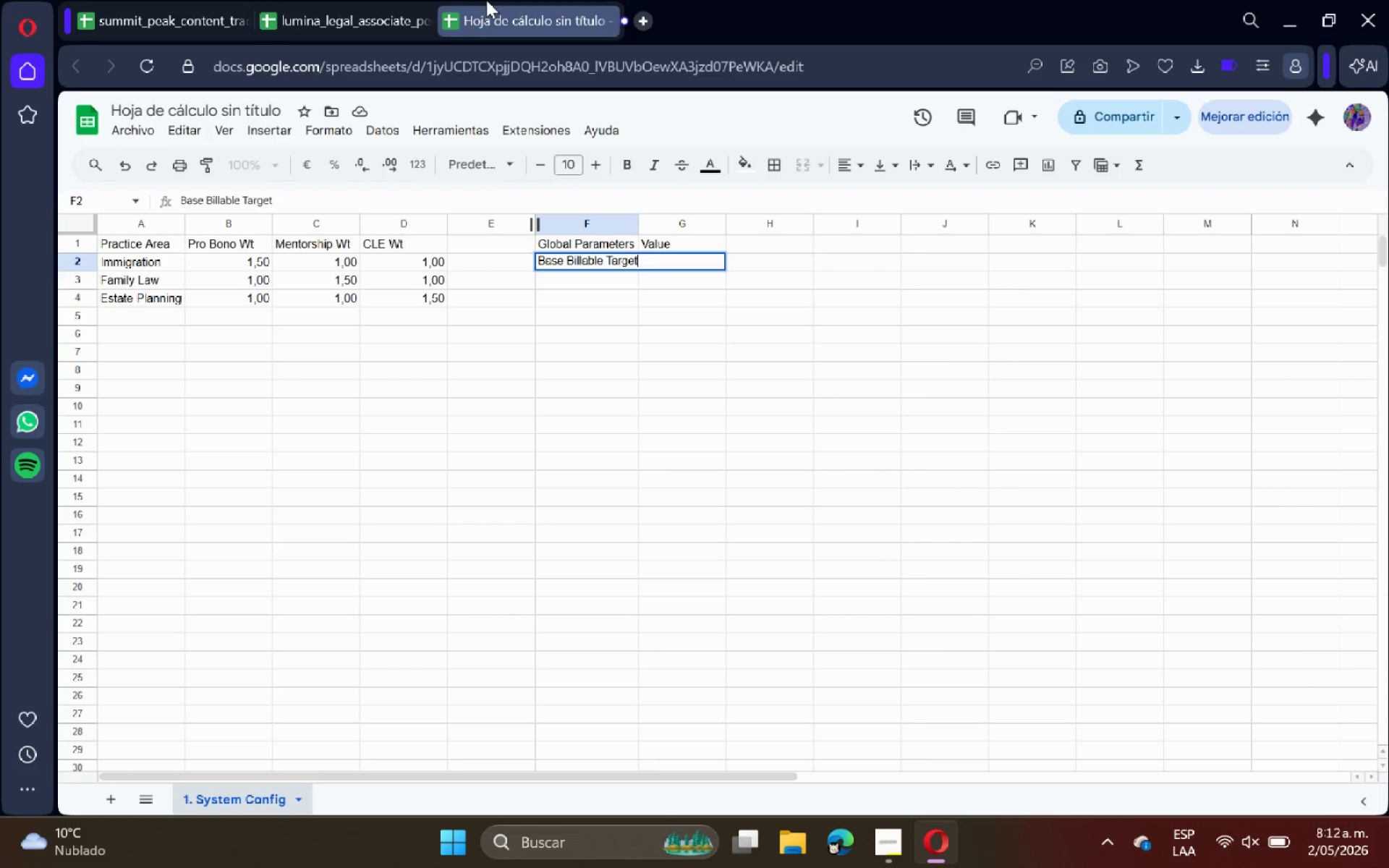 
key(Enter)
 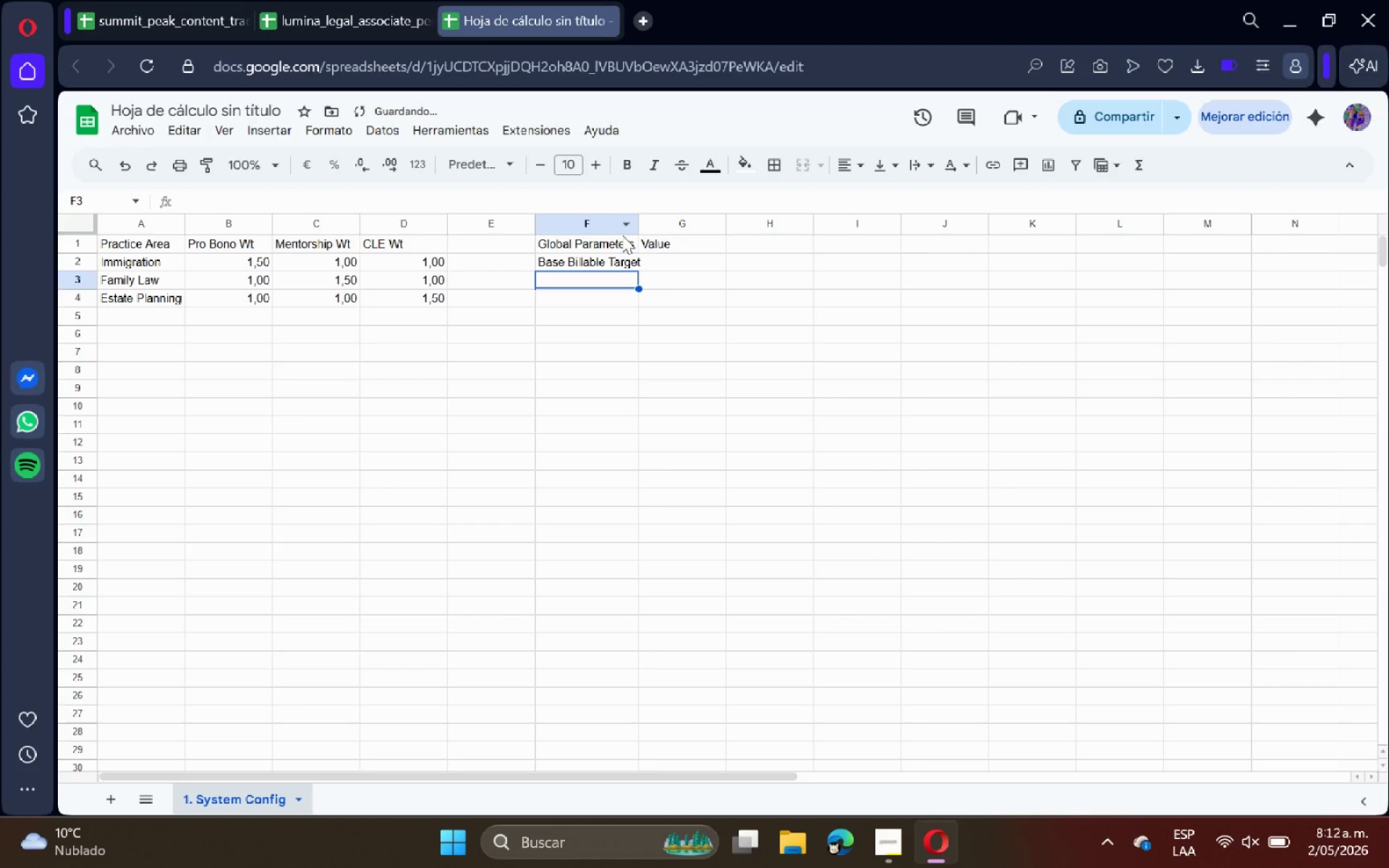 
double_click([642, 231])
 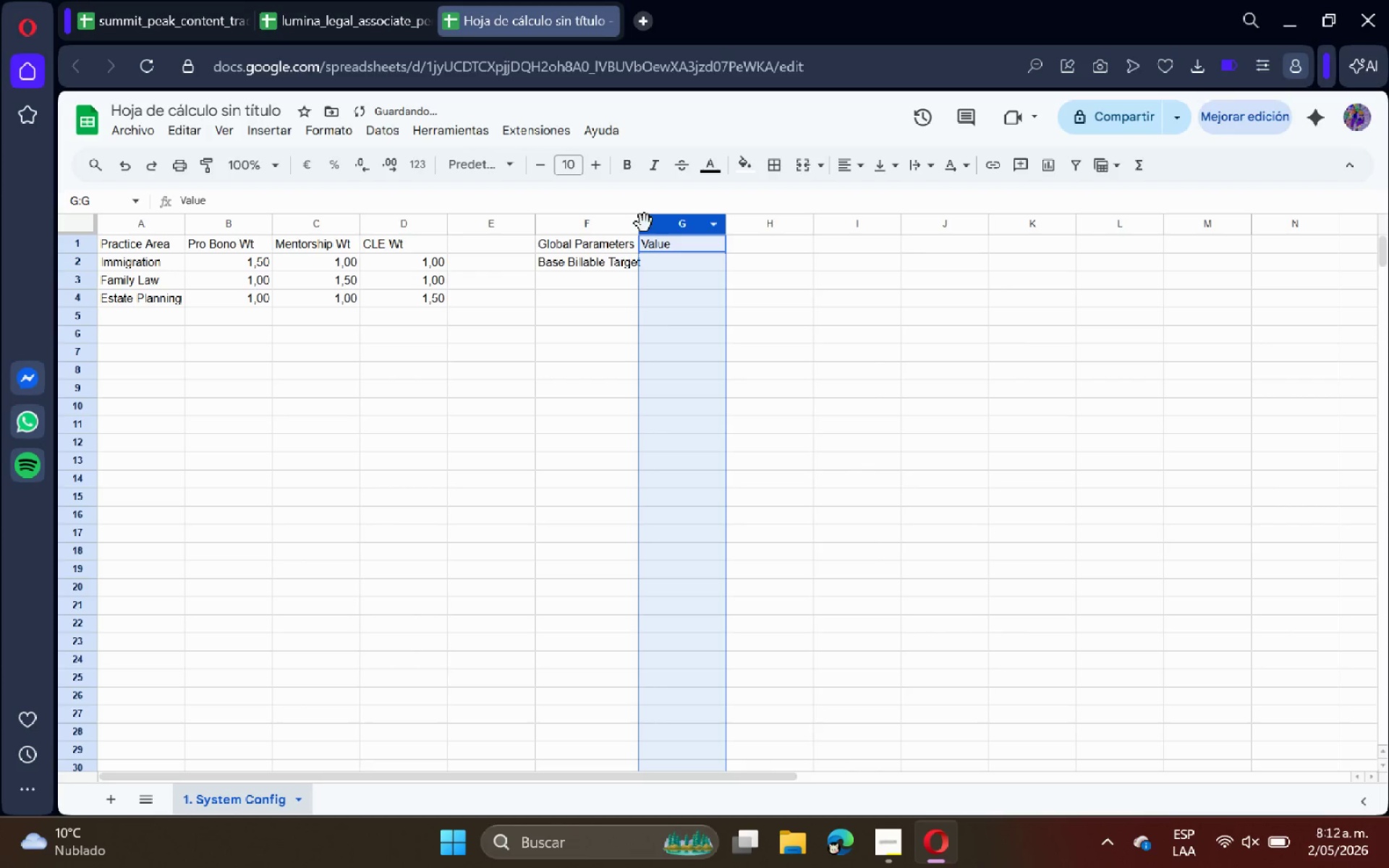 
double_click([642, 223])
 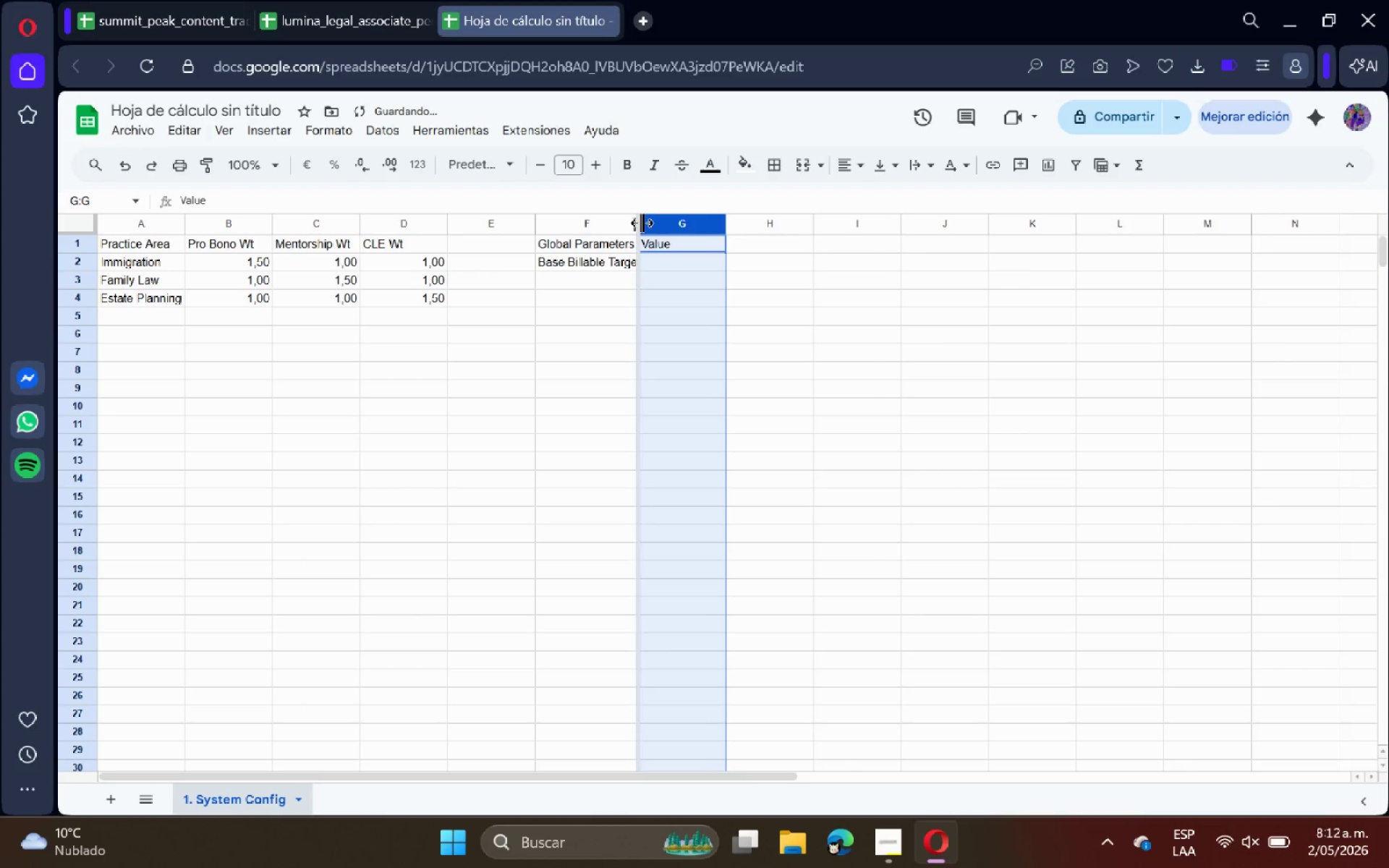 
triple_click([642, 223])
 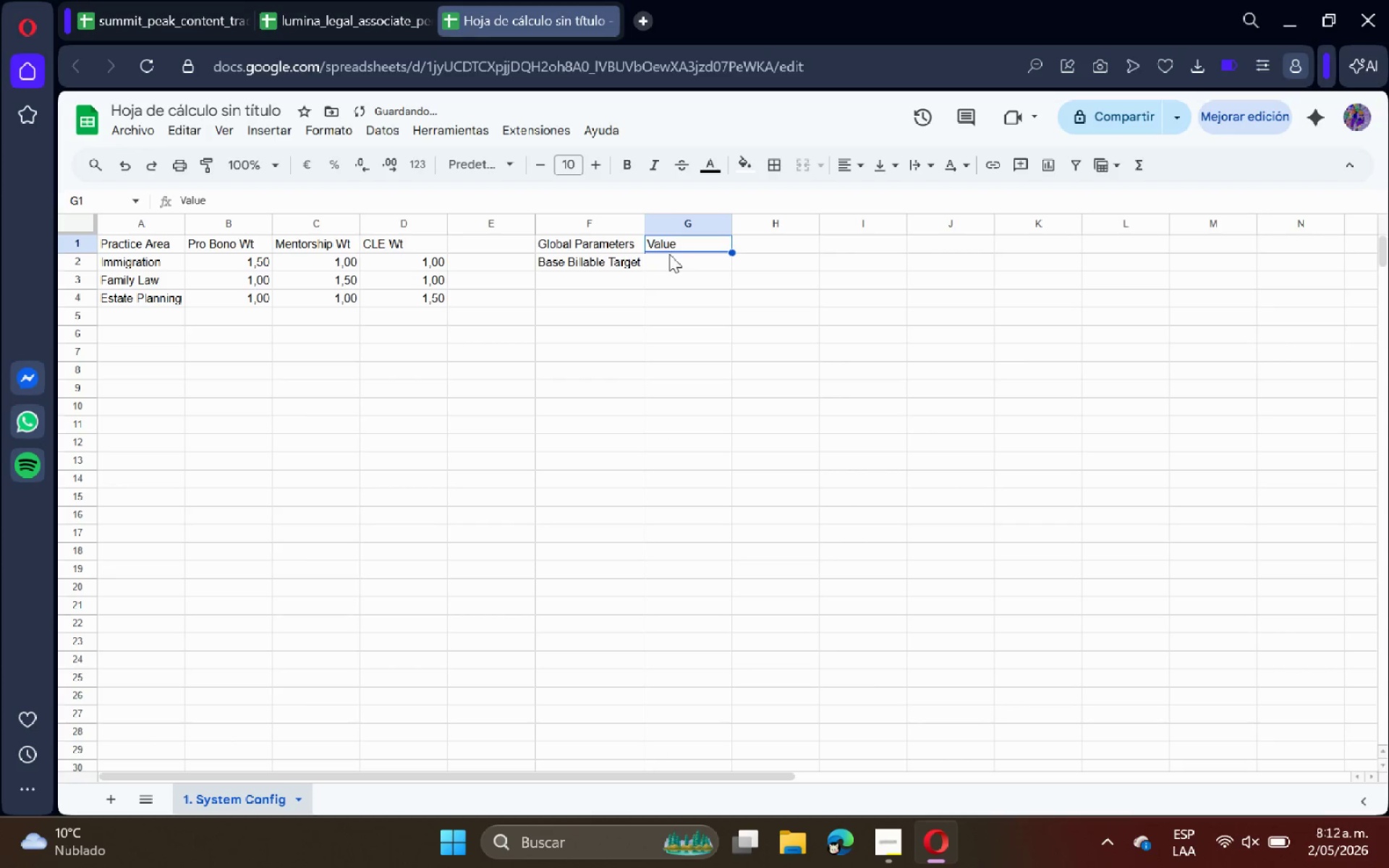 
double_click([673, 258])
 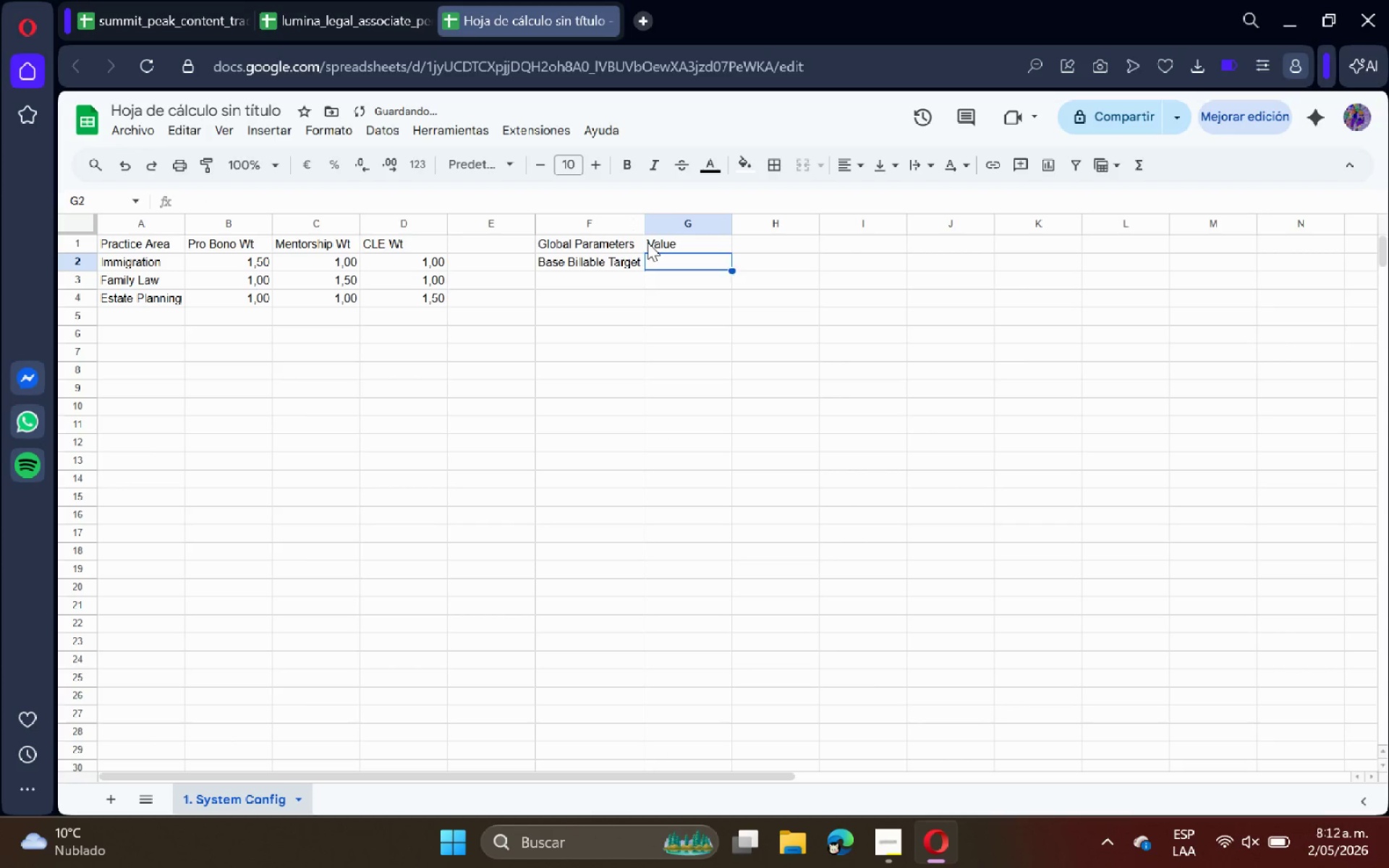 
type(18000)
key(Backspace)
 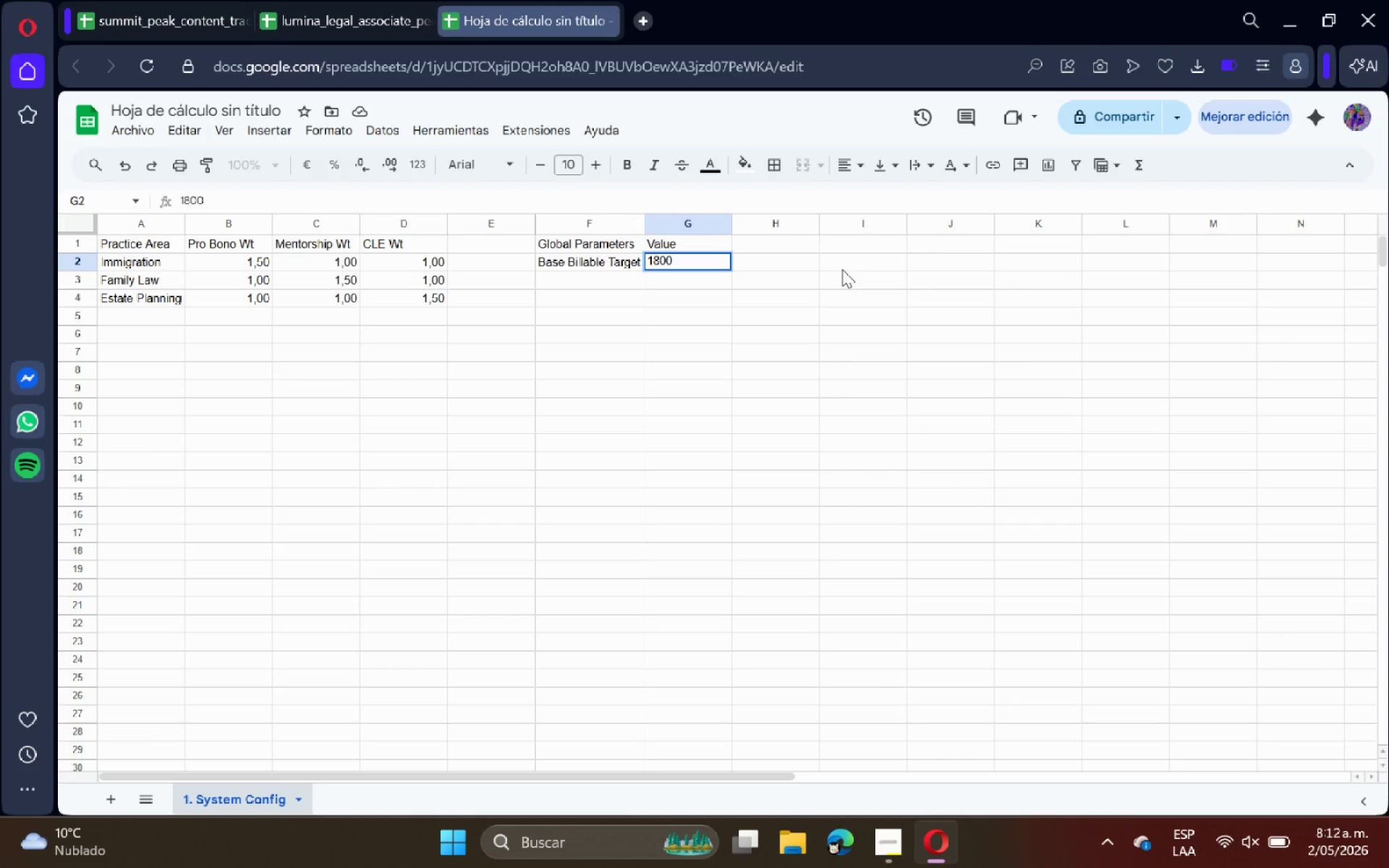 
key(Enter)
 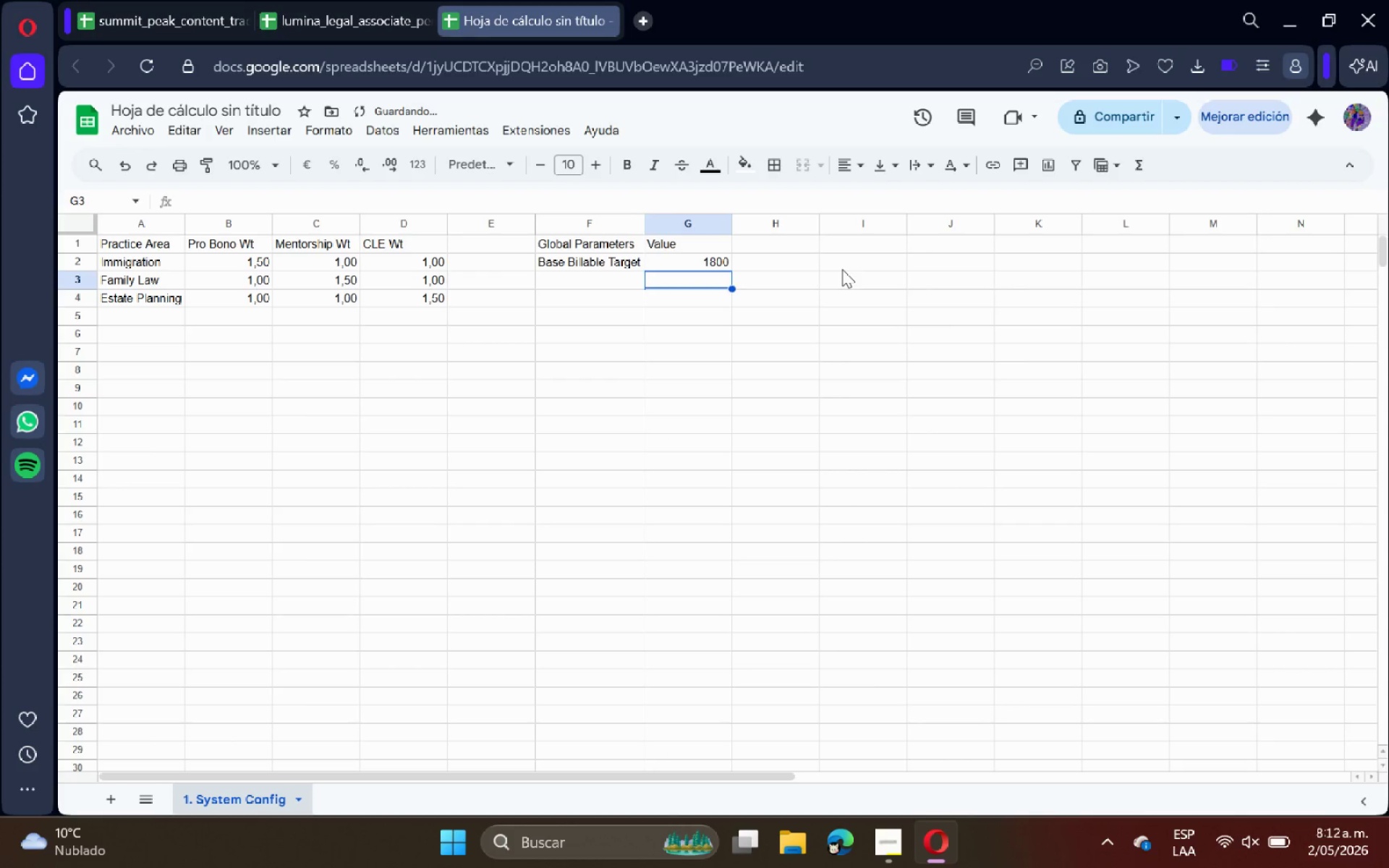 
key(ArrowLeft)
 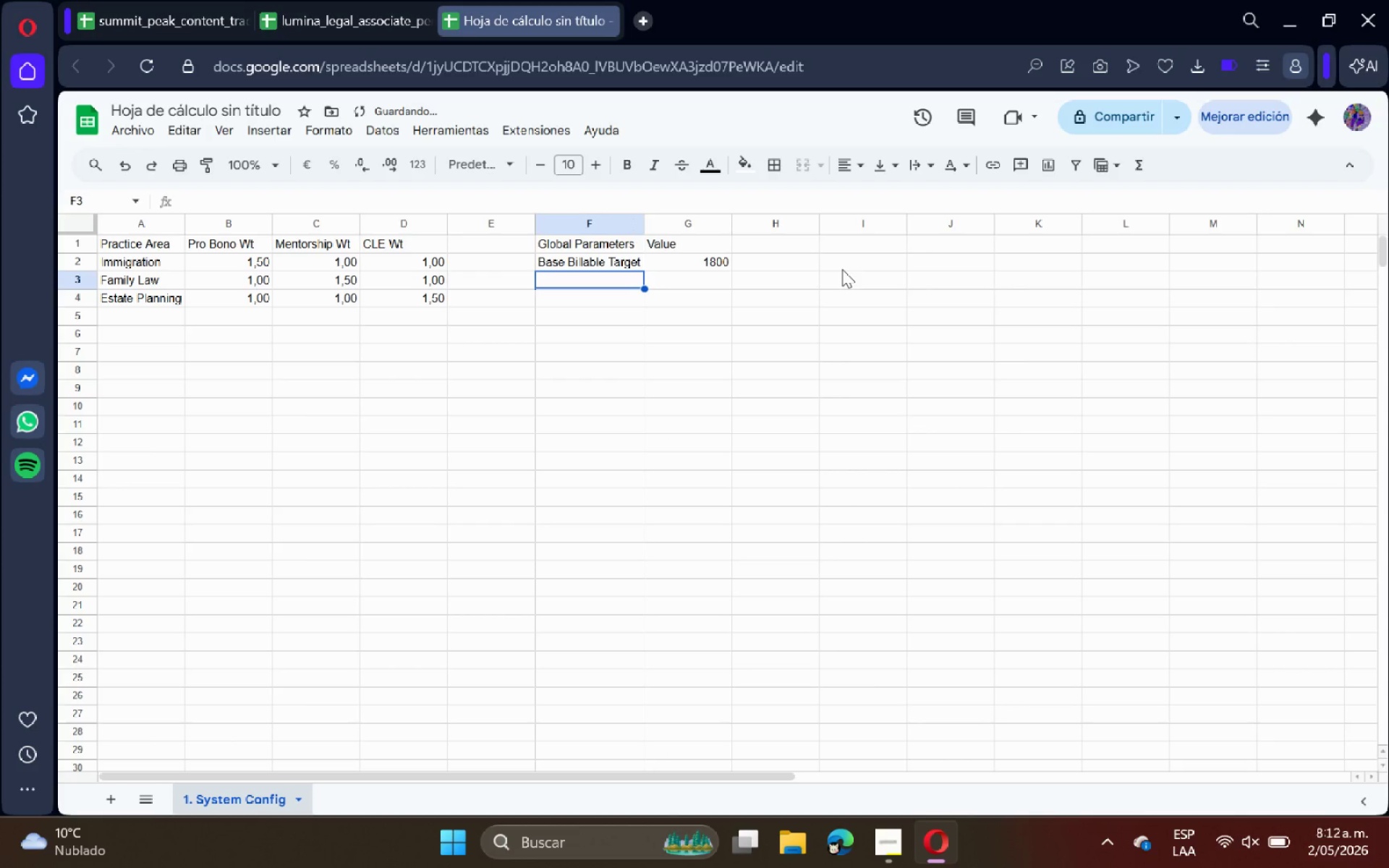 
type(New Hire discount)
 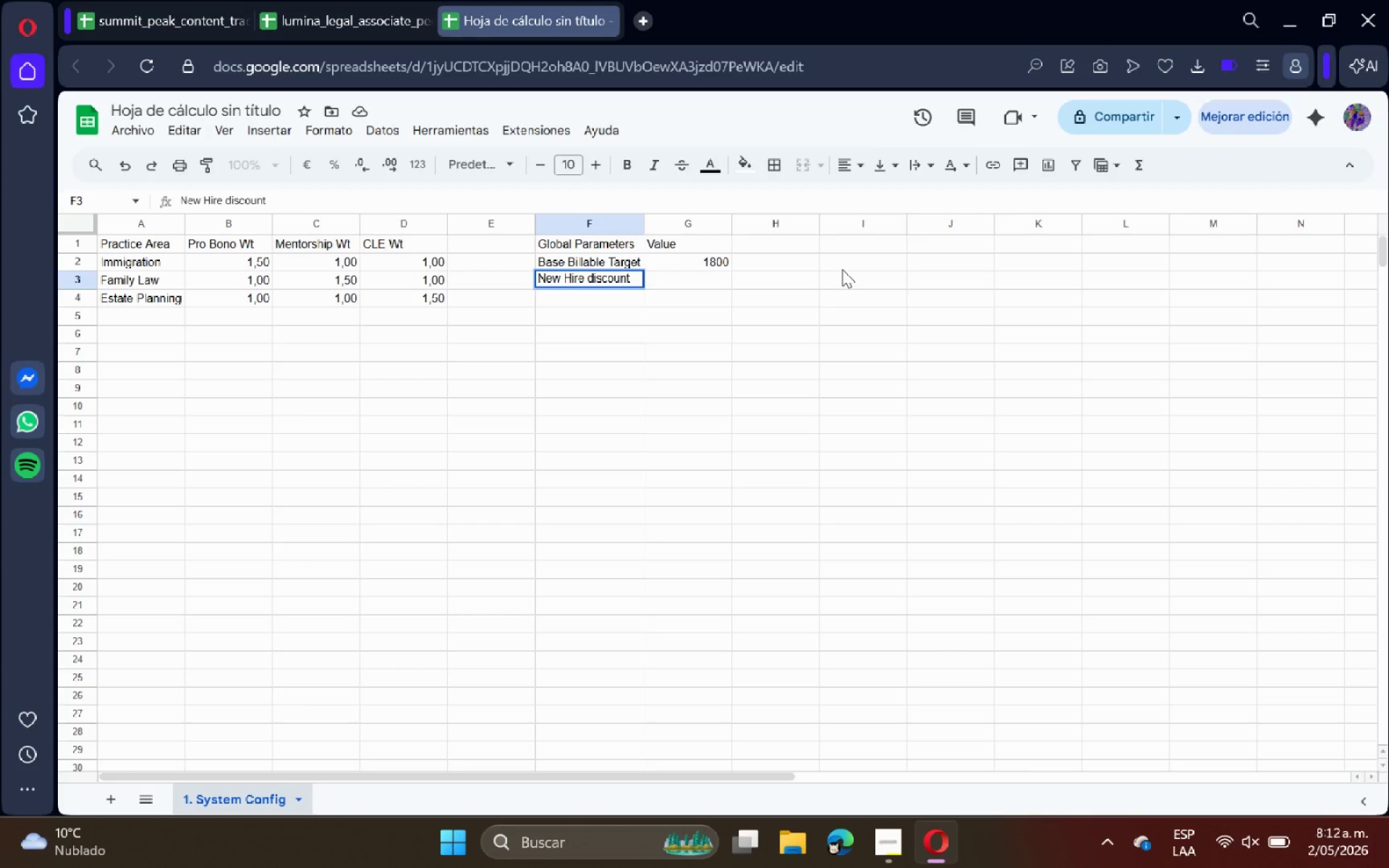 
key(Backspace)
key(Backspace)
key(Backspace)
key(Backspace)
key(Backspace)
key(Backspace)
key(Backspace)
key(Backspace)
type(Discount *[Break]180 Days()
 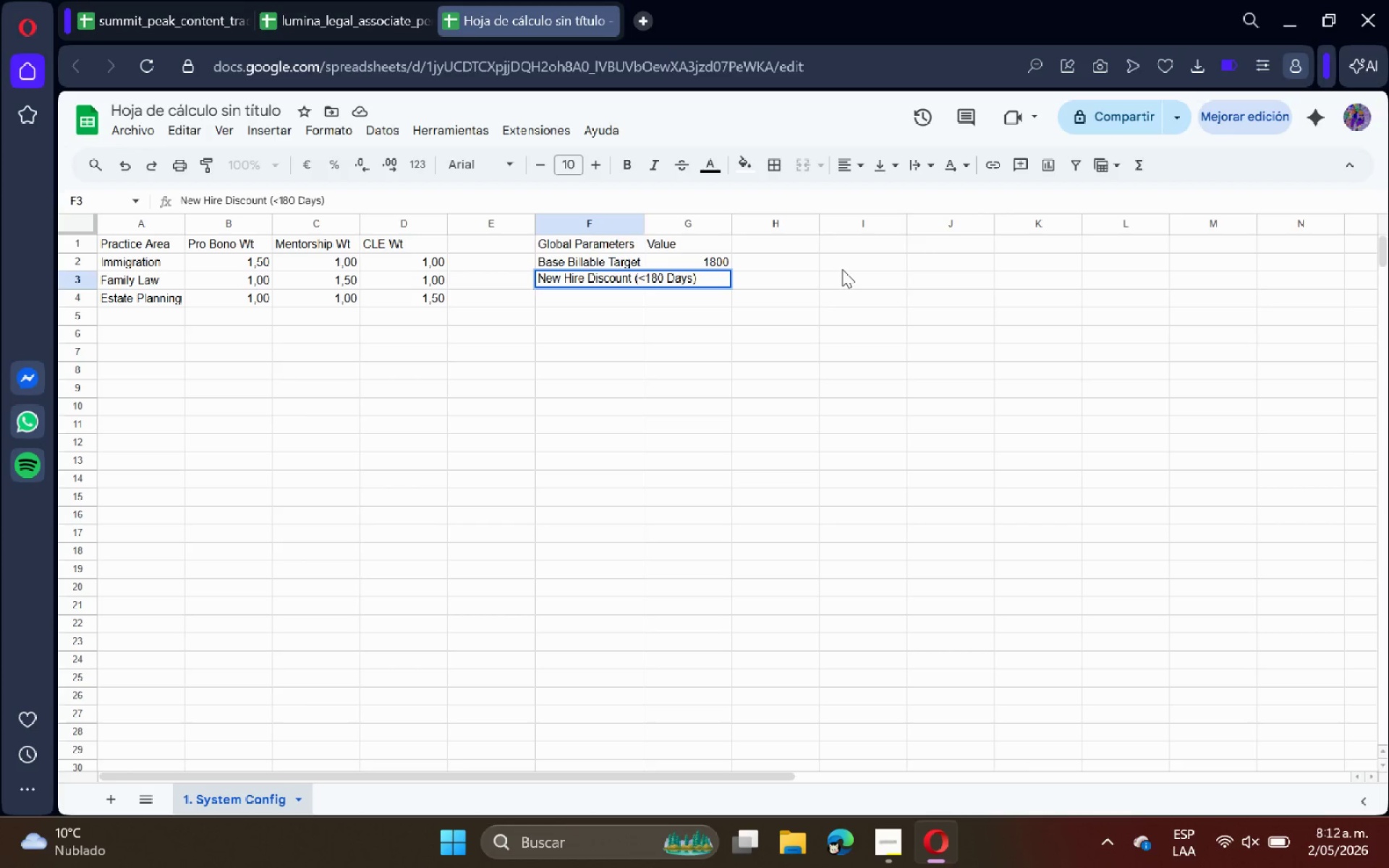 
key(Enter)
 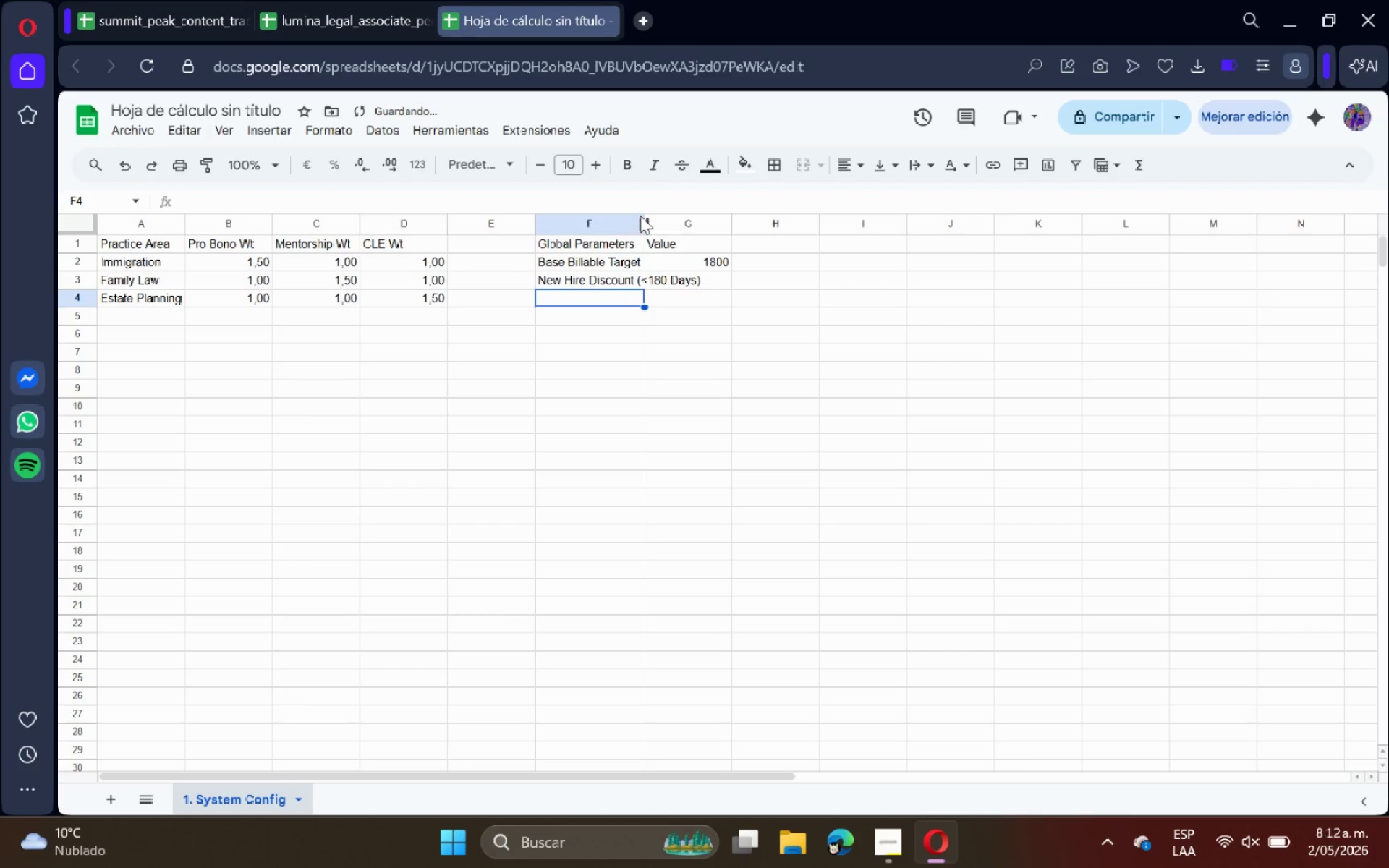 
left_click([649, 221])
 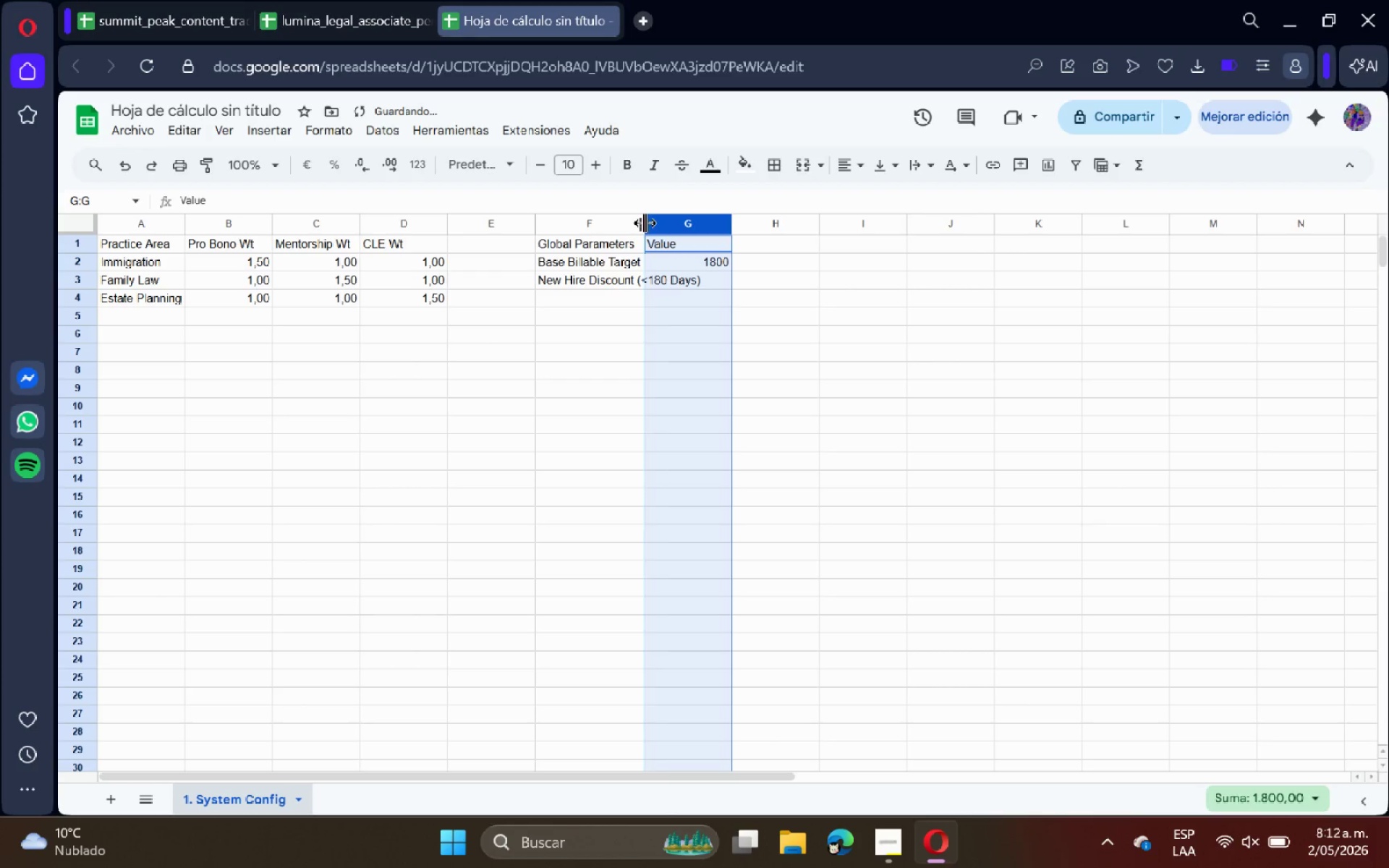 
double_click([645, 223])
 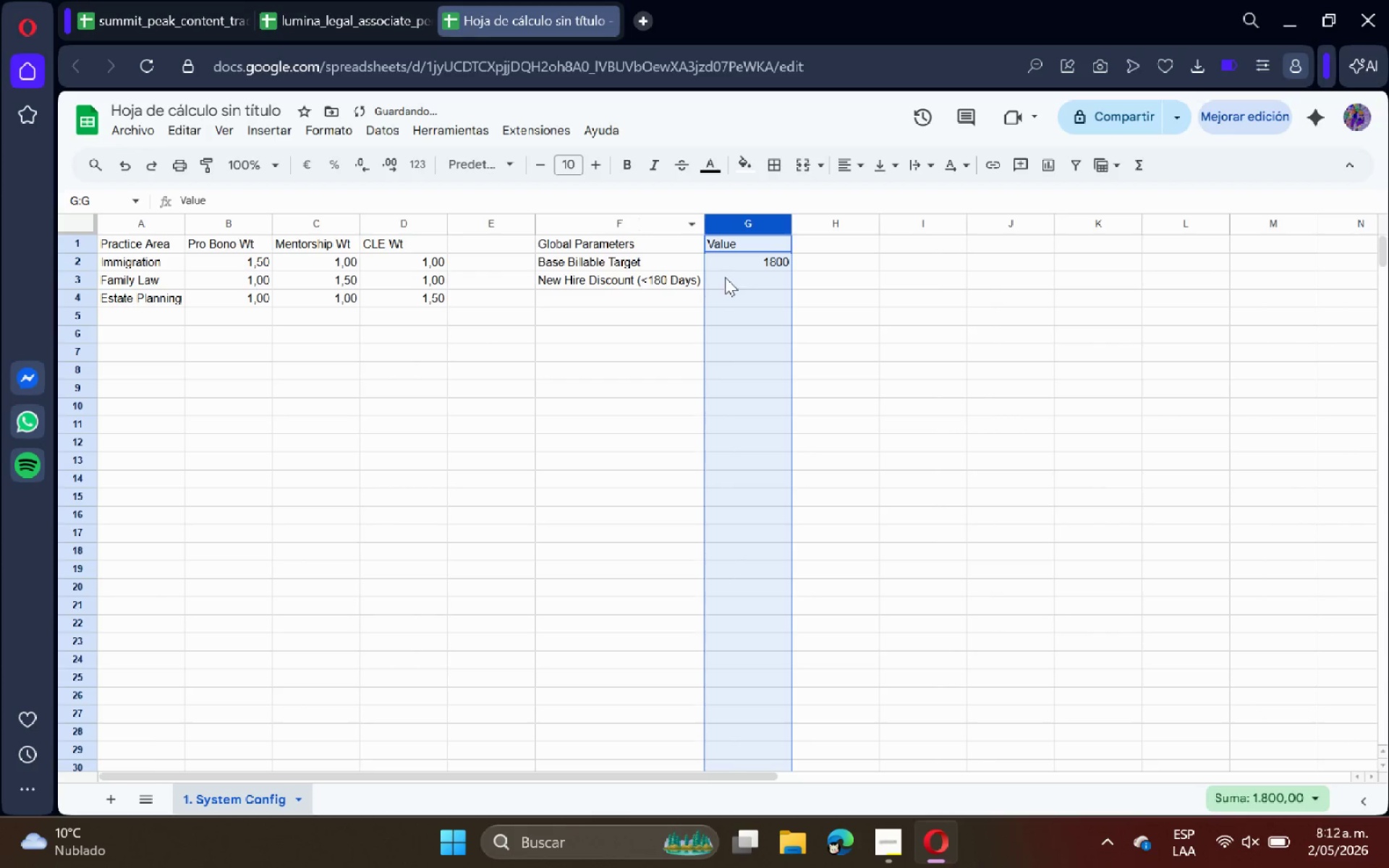 
left_click([741, 279])
 